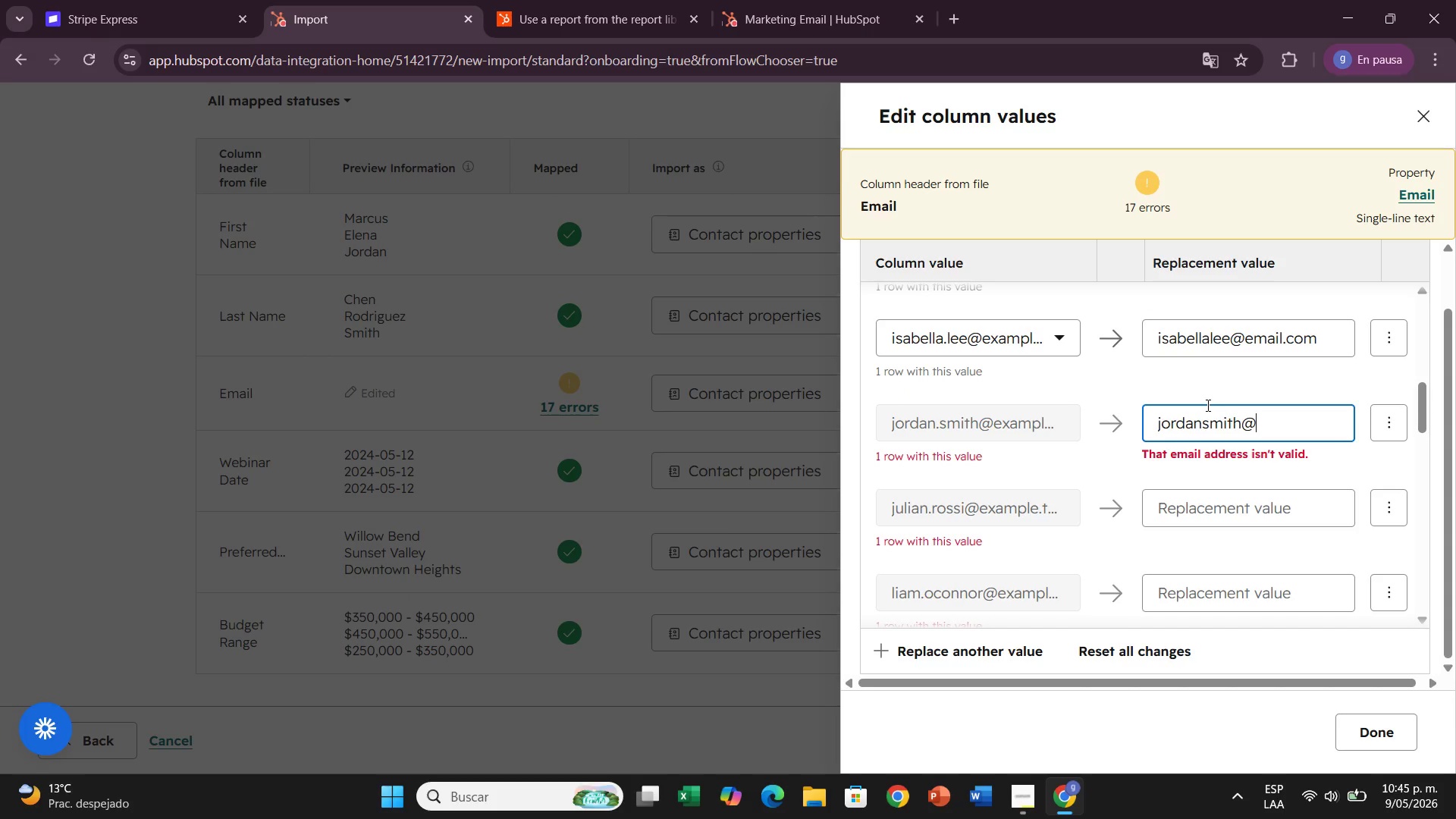 
key(Alt+Control+Q)
 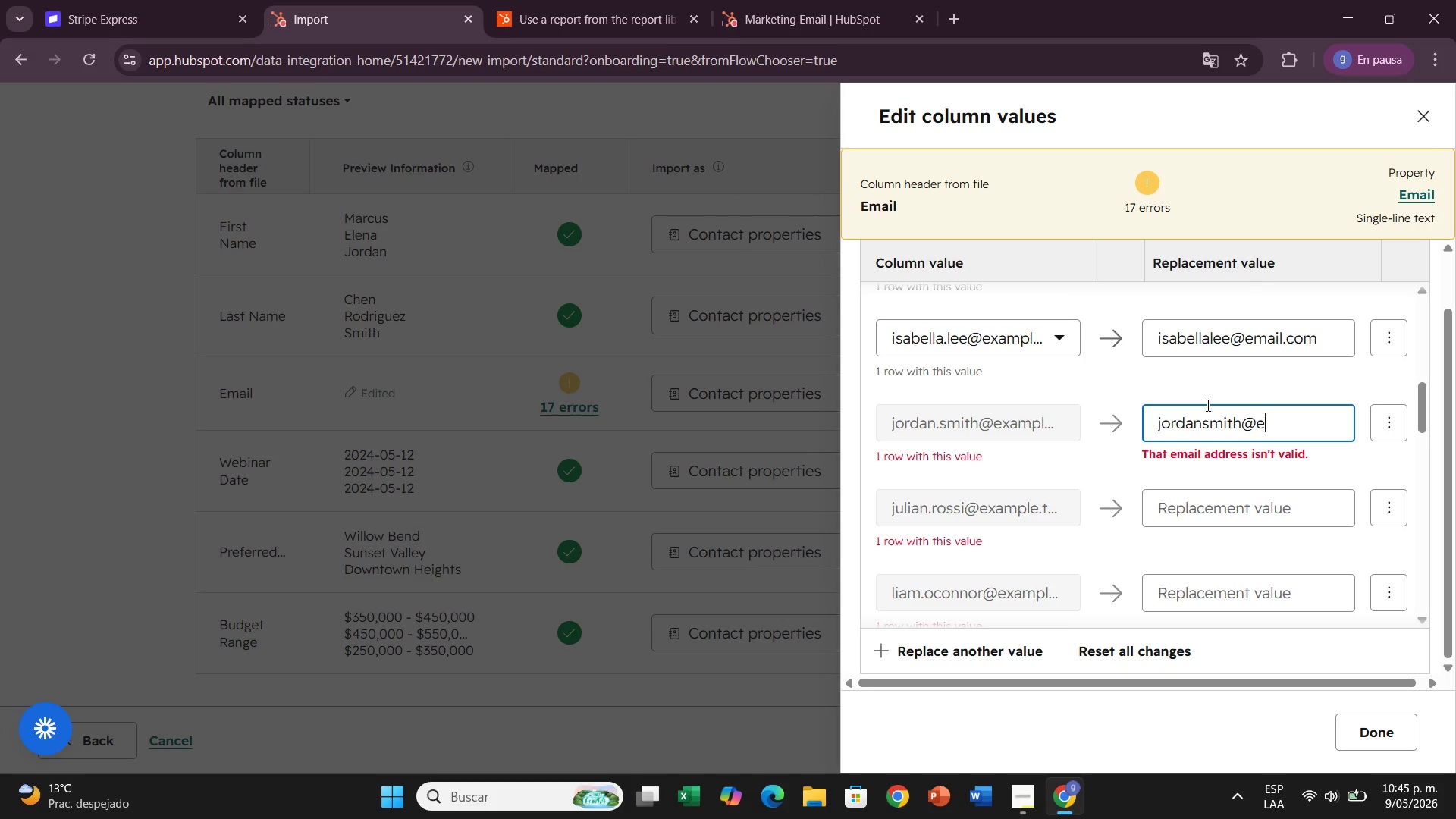 
type(email.co,)
key(Backspace)
type(m]on)
key(Backspace)
key(Backspace)
key(Backspace)
key(Backspace)
type(on]m)
key(Backspace)
key(Backspace)
key(Backspace)
type(m)
 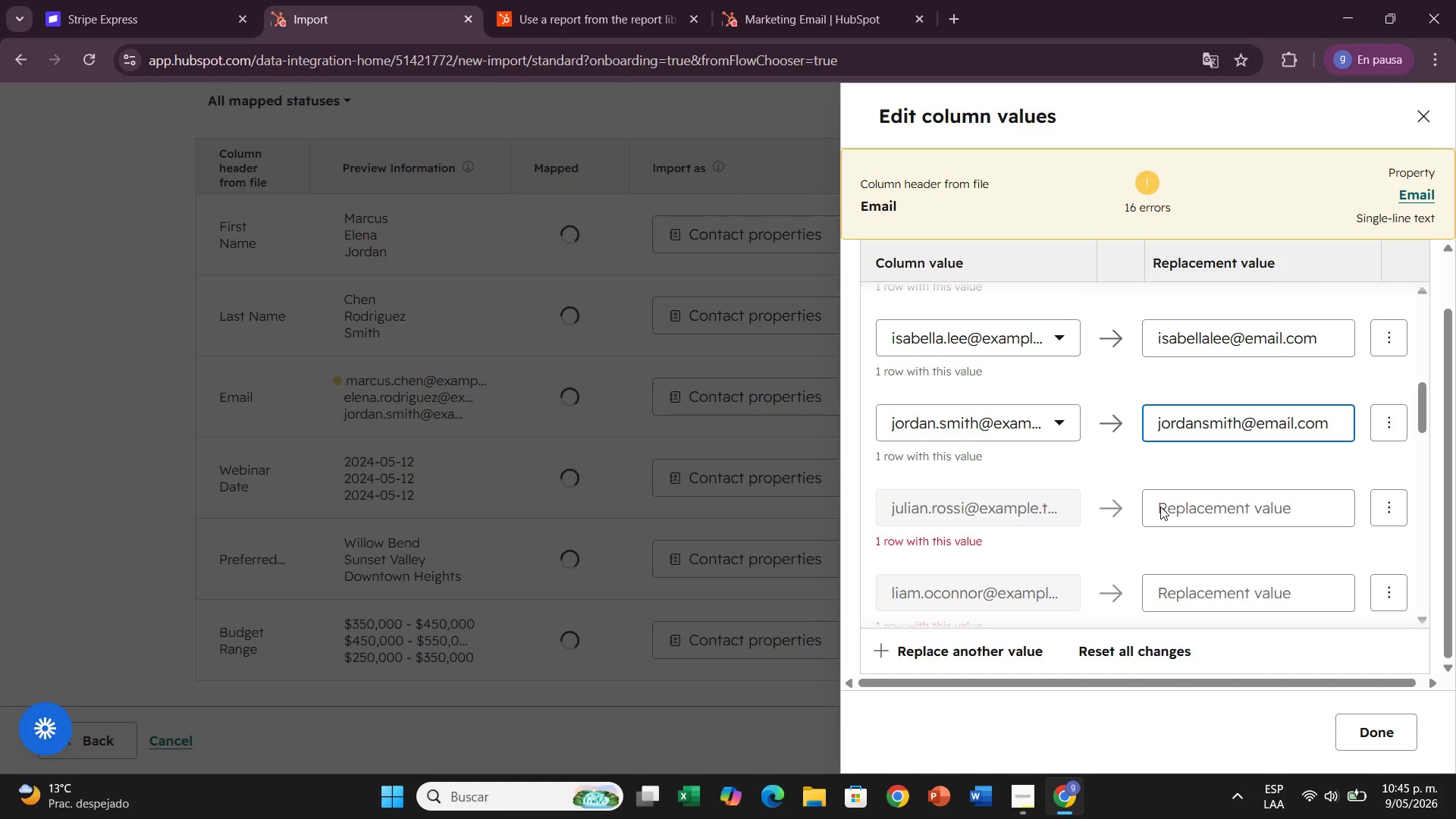 
left_click([1161, 503])
 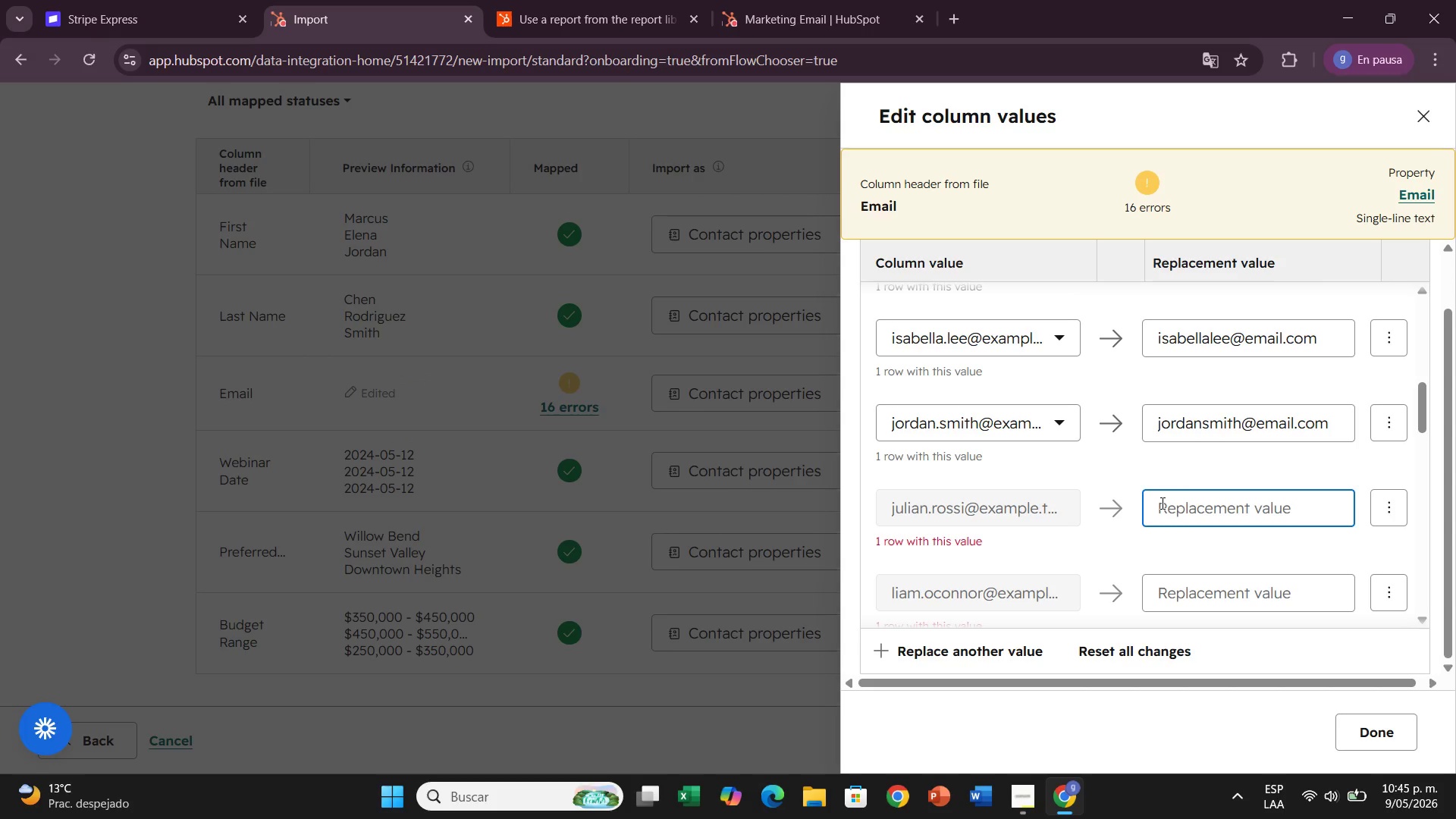 
type(juk)
key(Backspace)
type(lian.rossi)
 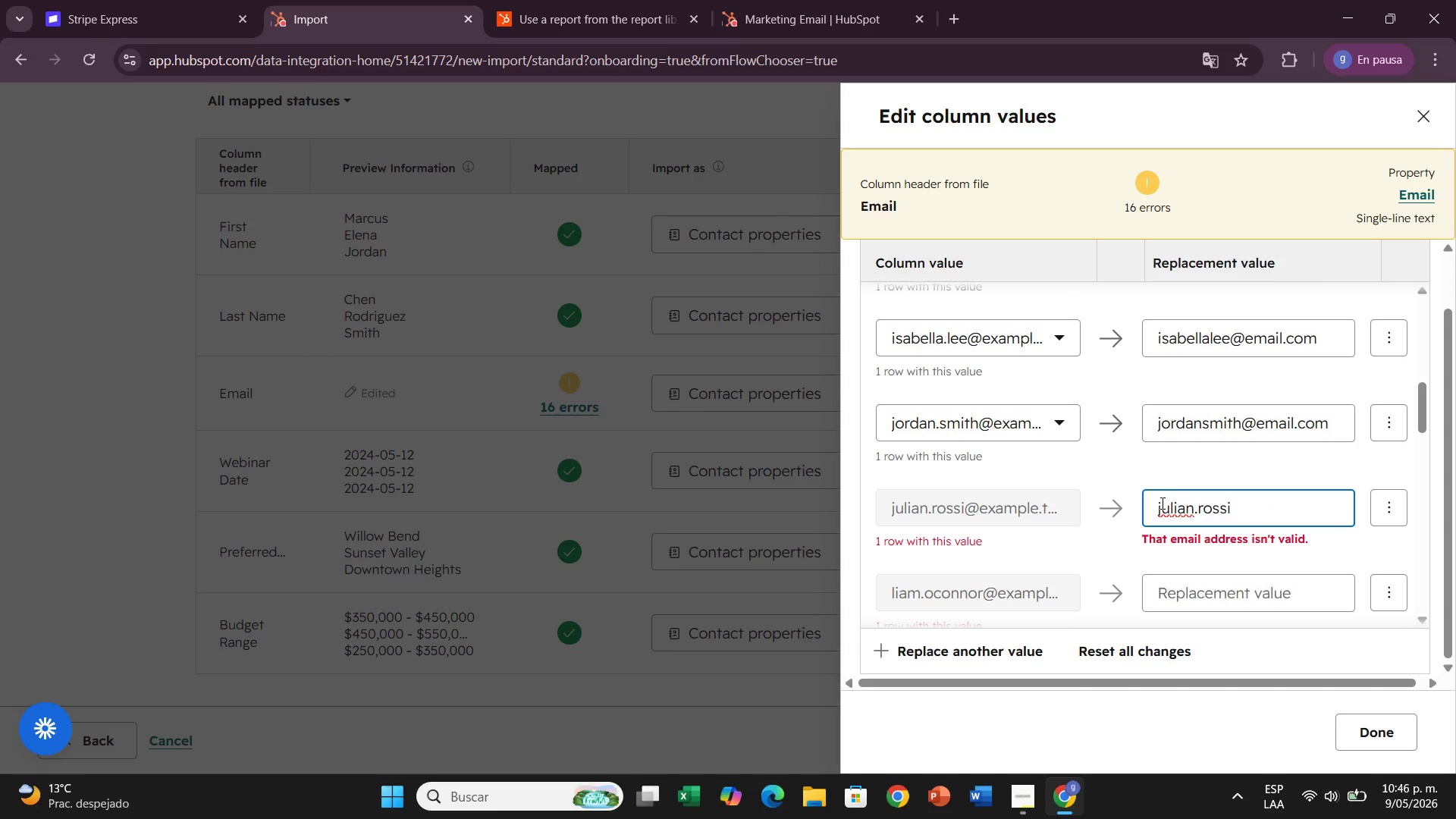 
key(Alt+Control+Q)
 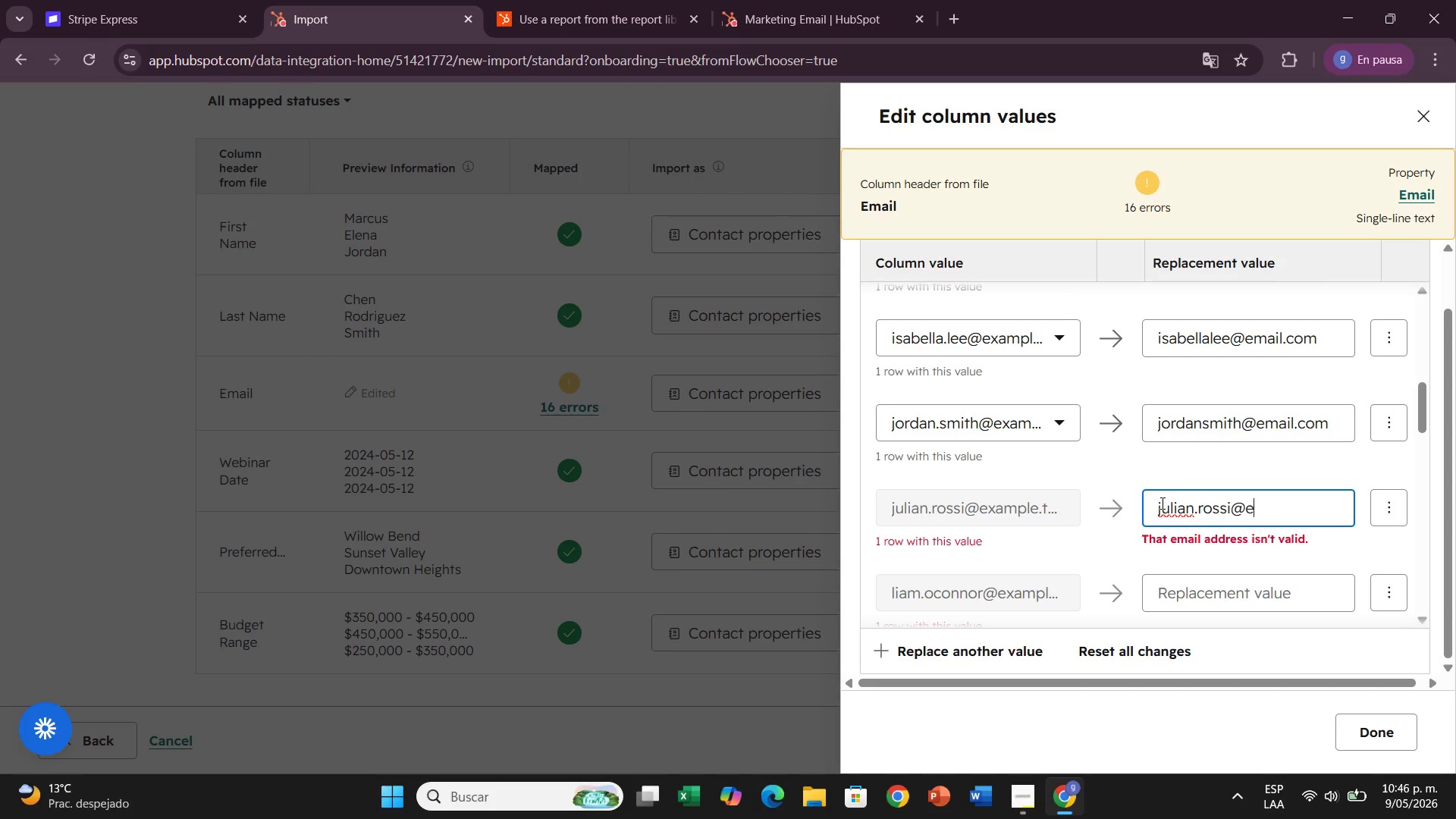 
type(email.com)
 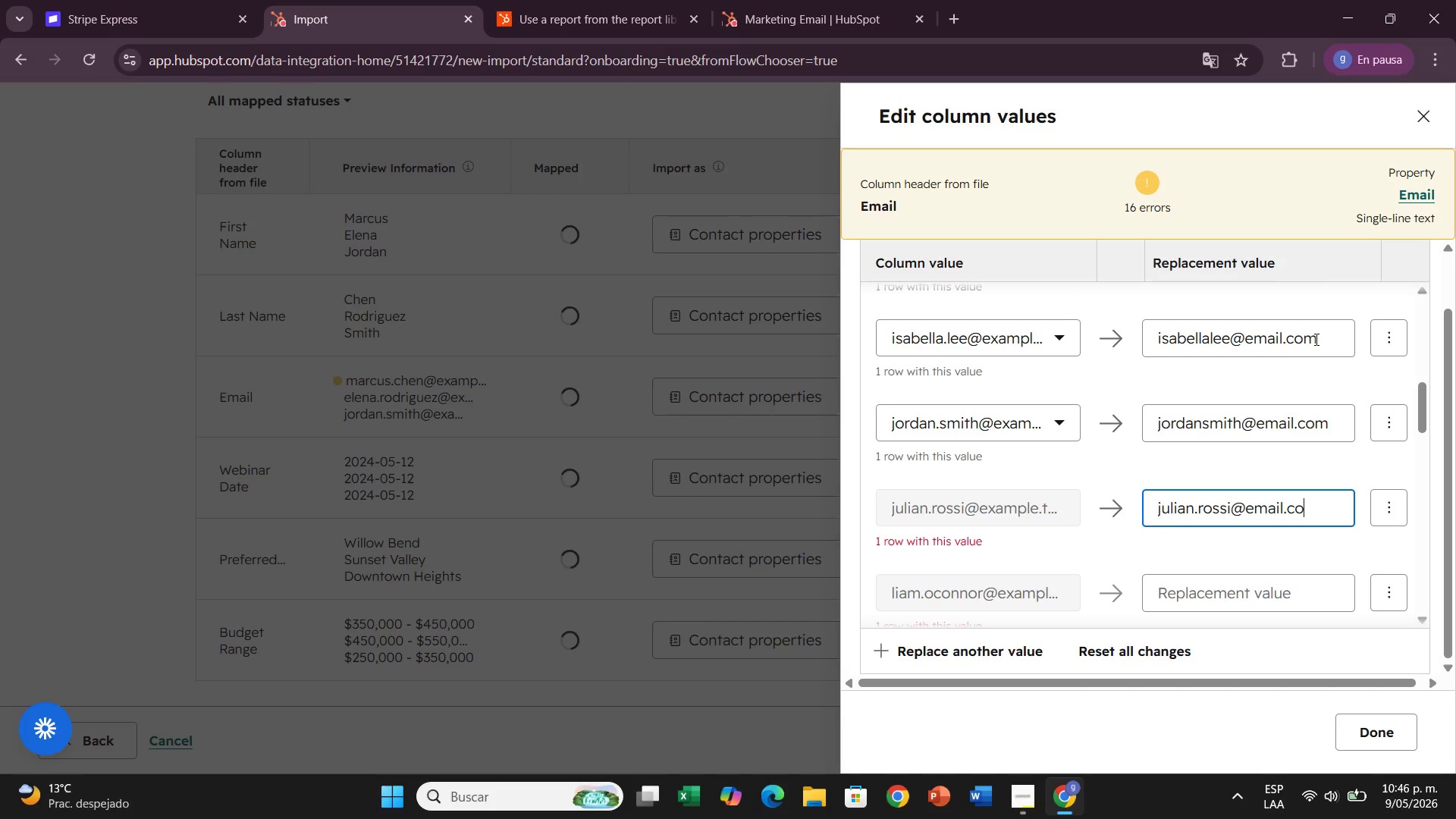 
scroll: coordinate [1244, 420], scroll_direction: down, amount: 3.0
 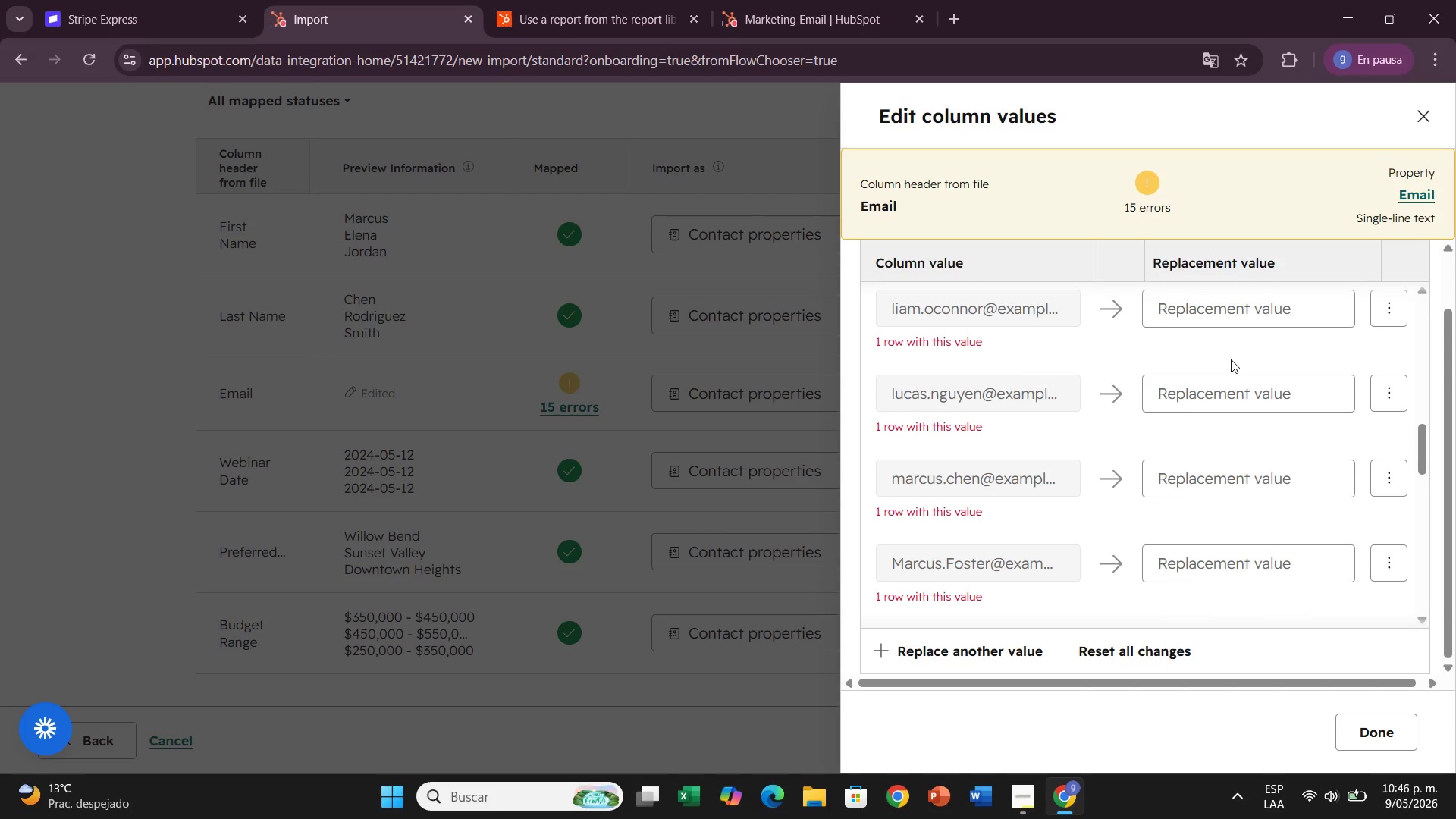 
scroll: coordinate [1231, 359], scroll_direction: up, amount: 1.0
 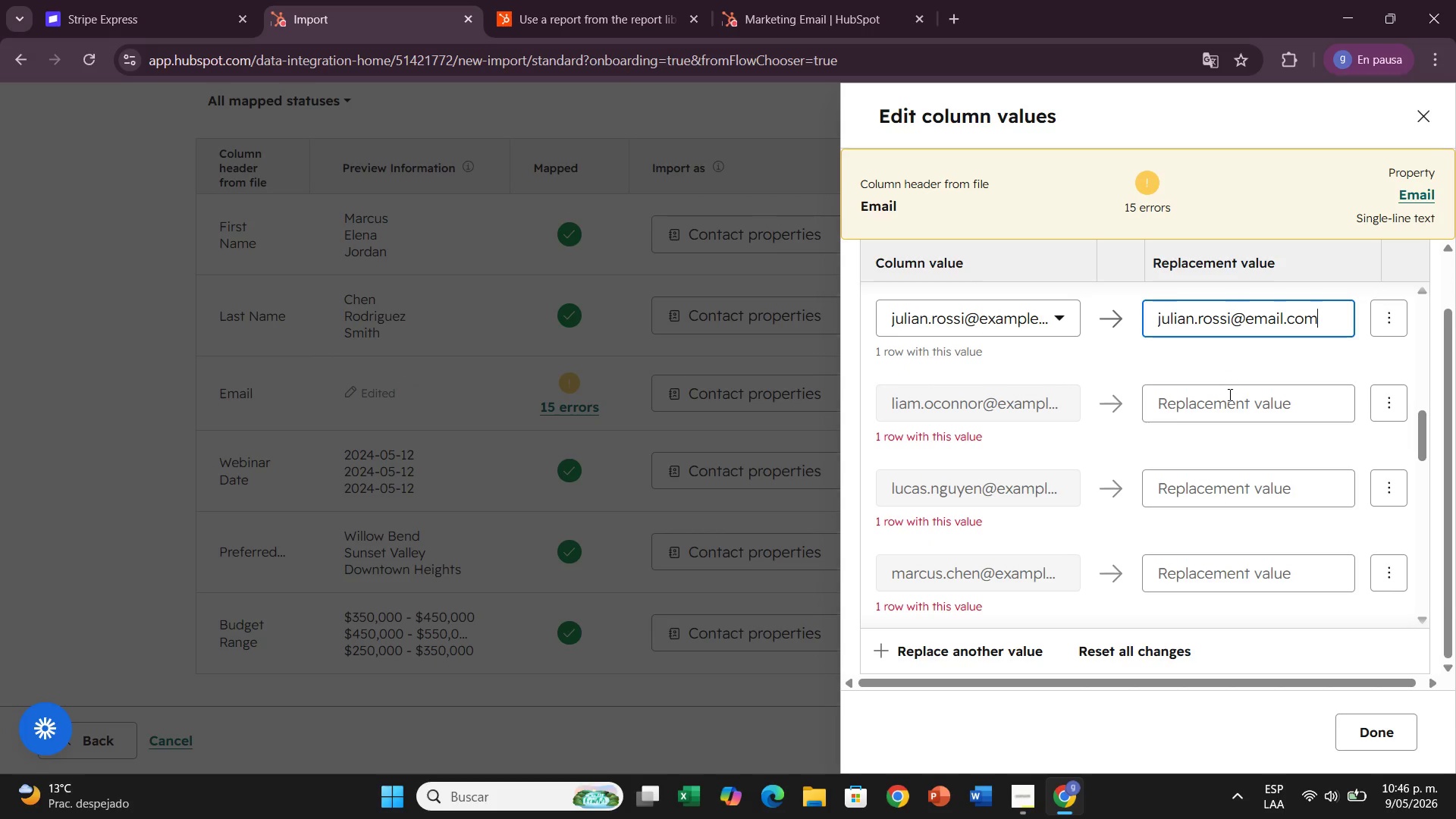 
left_click([1228, 395])
 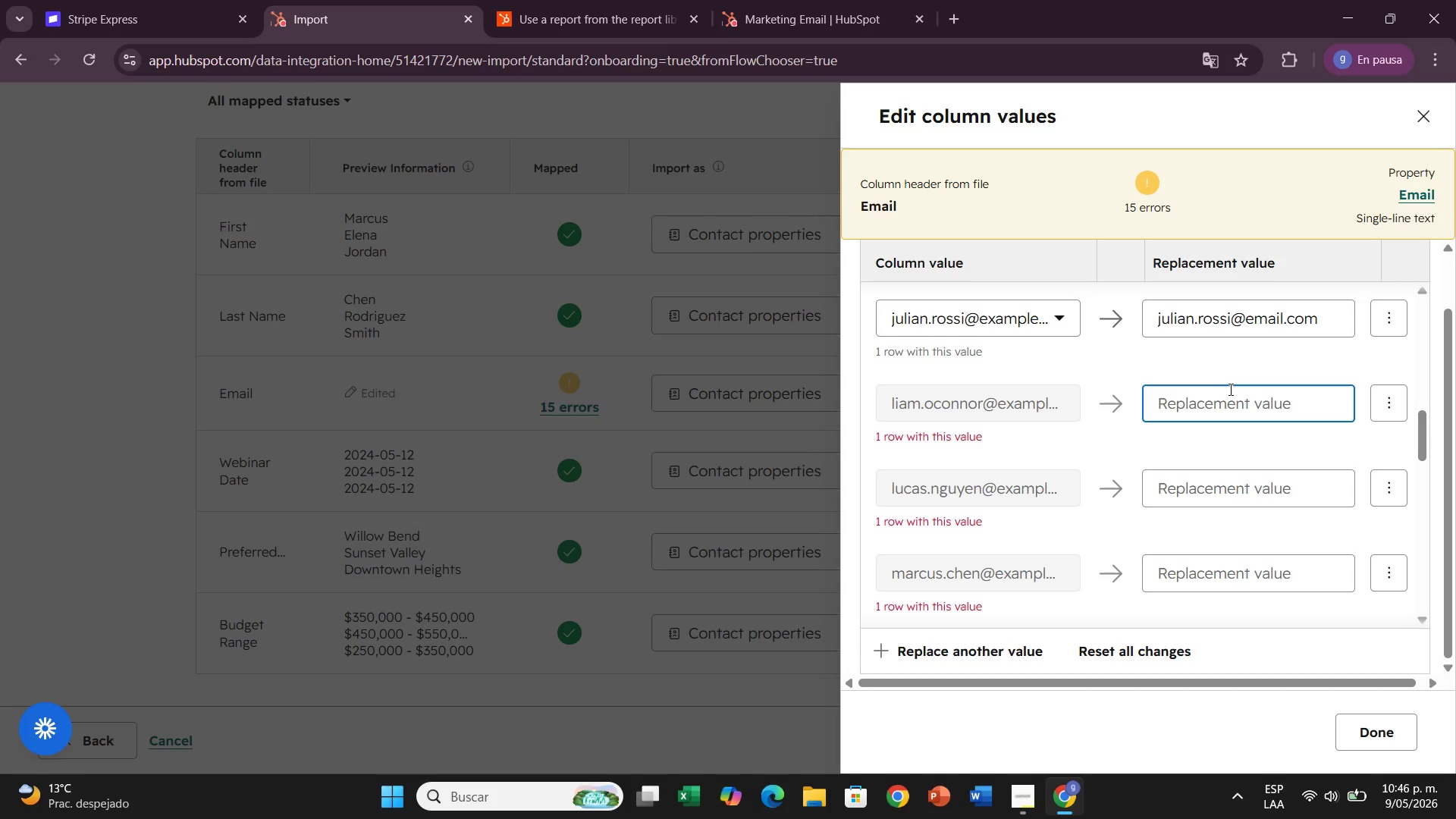 
wait(16.09)
 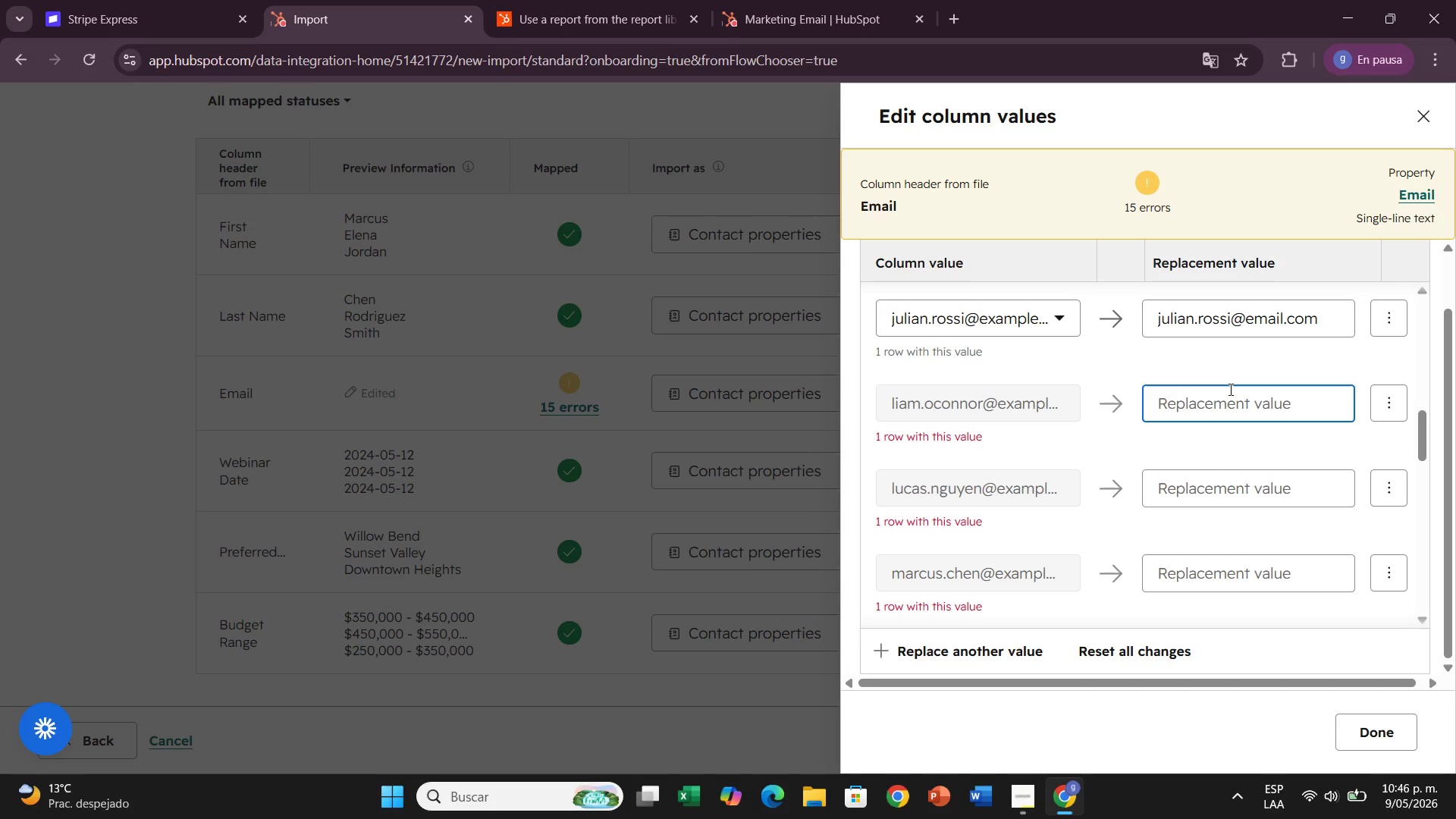 
type(liamoconnor)
 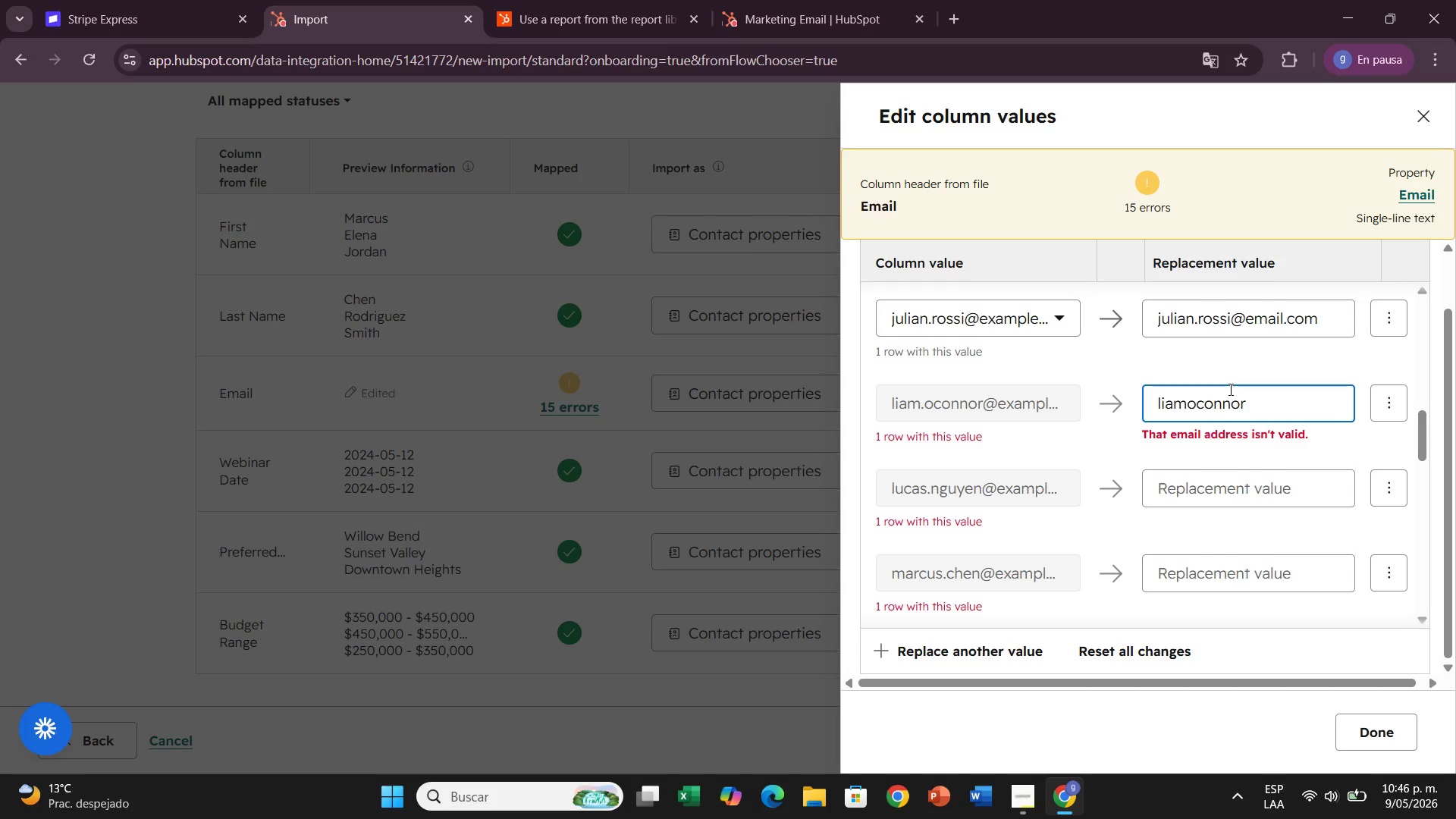 
key(Alt+Control+Q)
 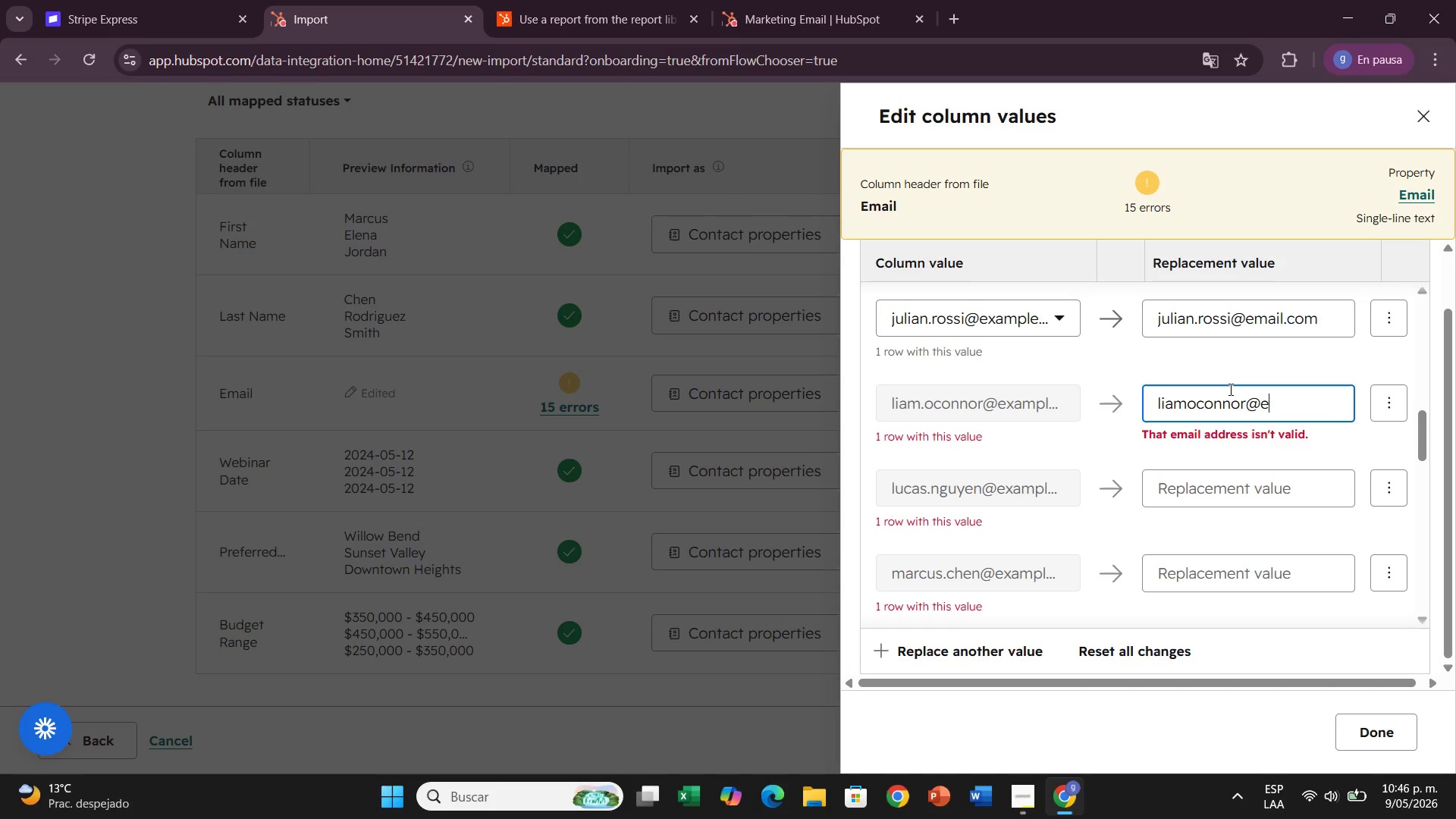 
type(email.com)
 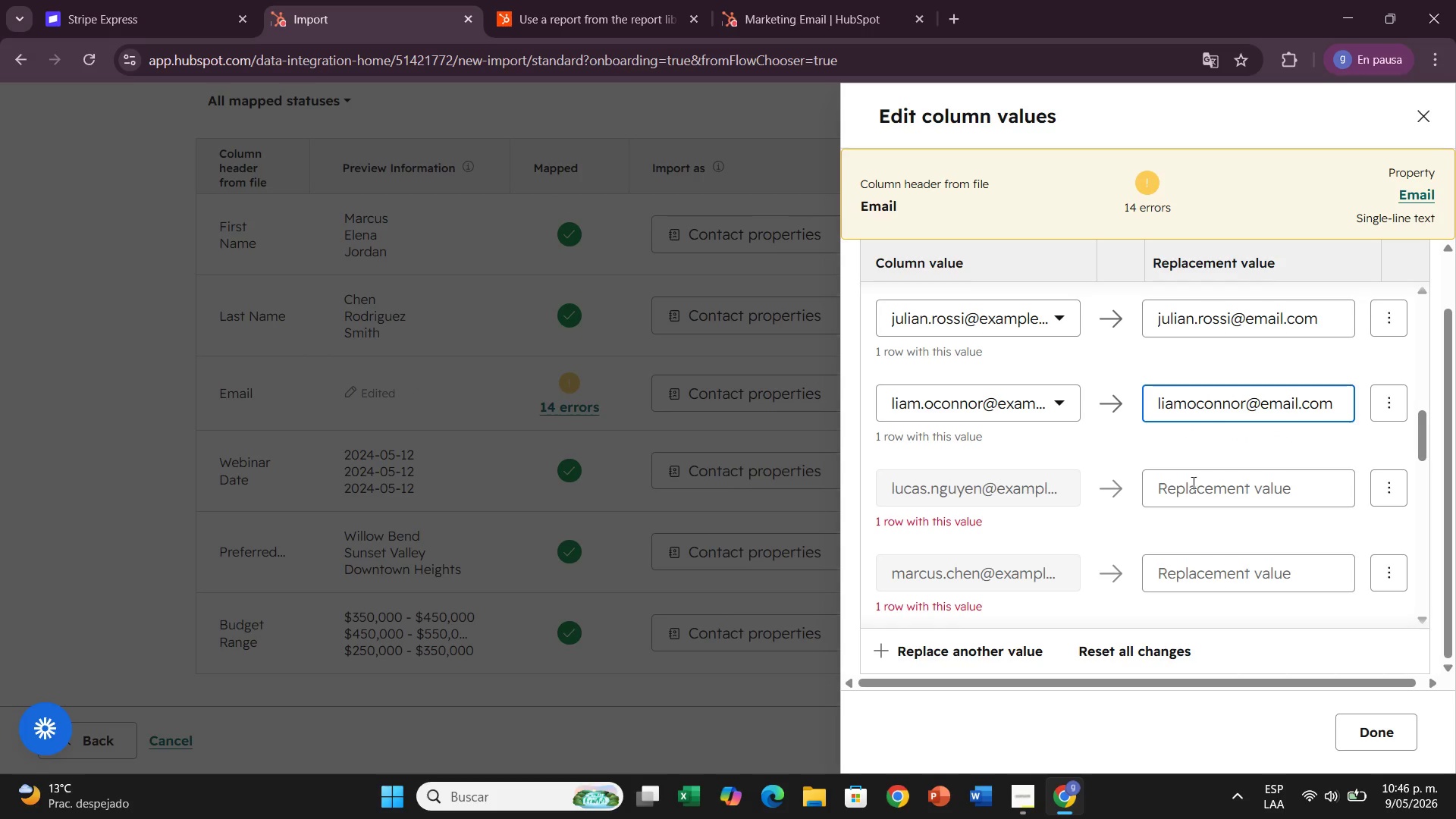 
left_click([1192, 482])
 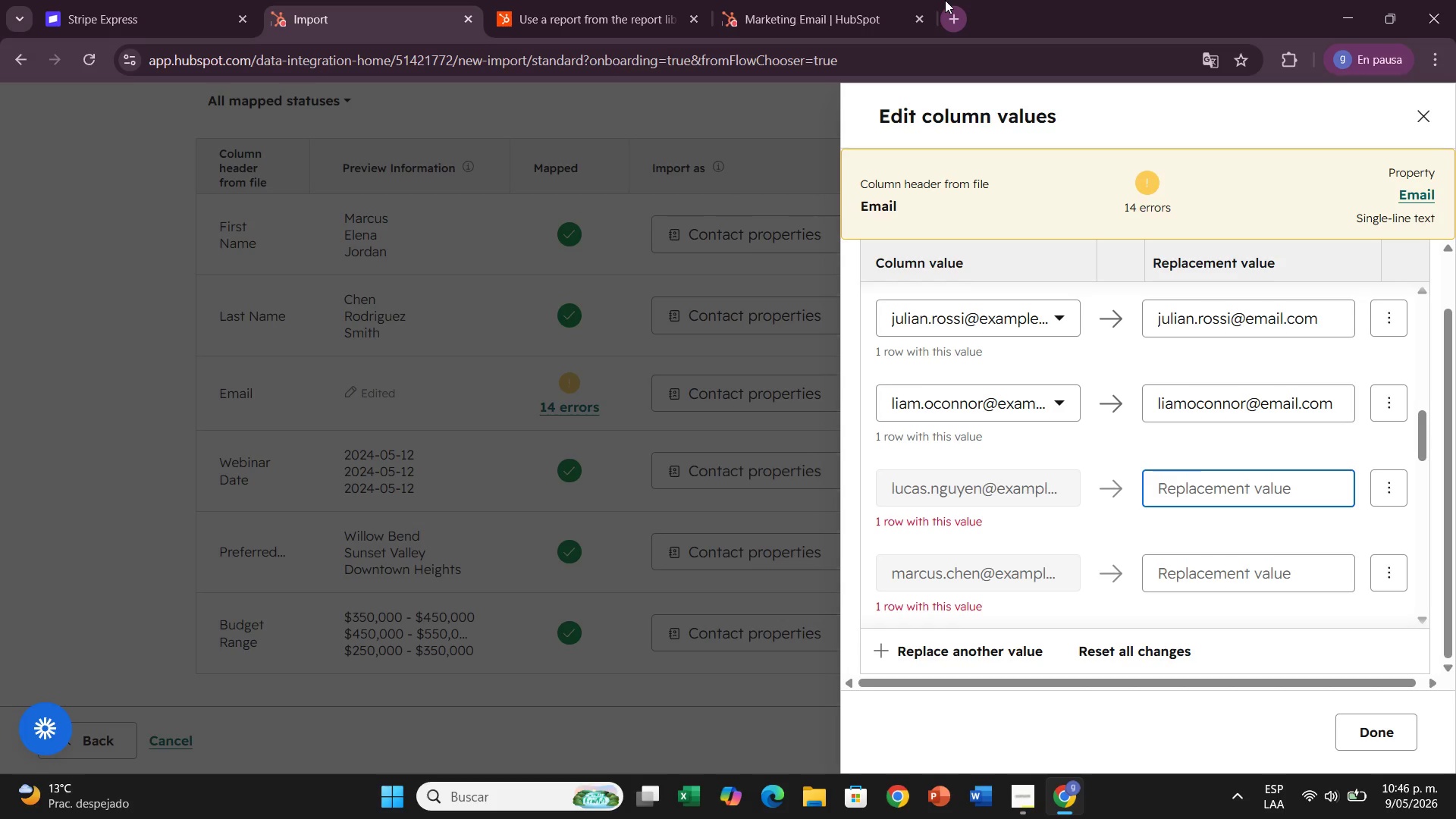 
wait(5.02)
 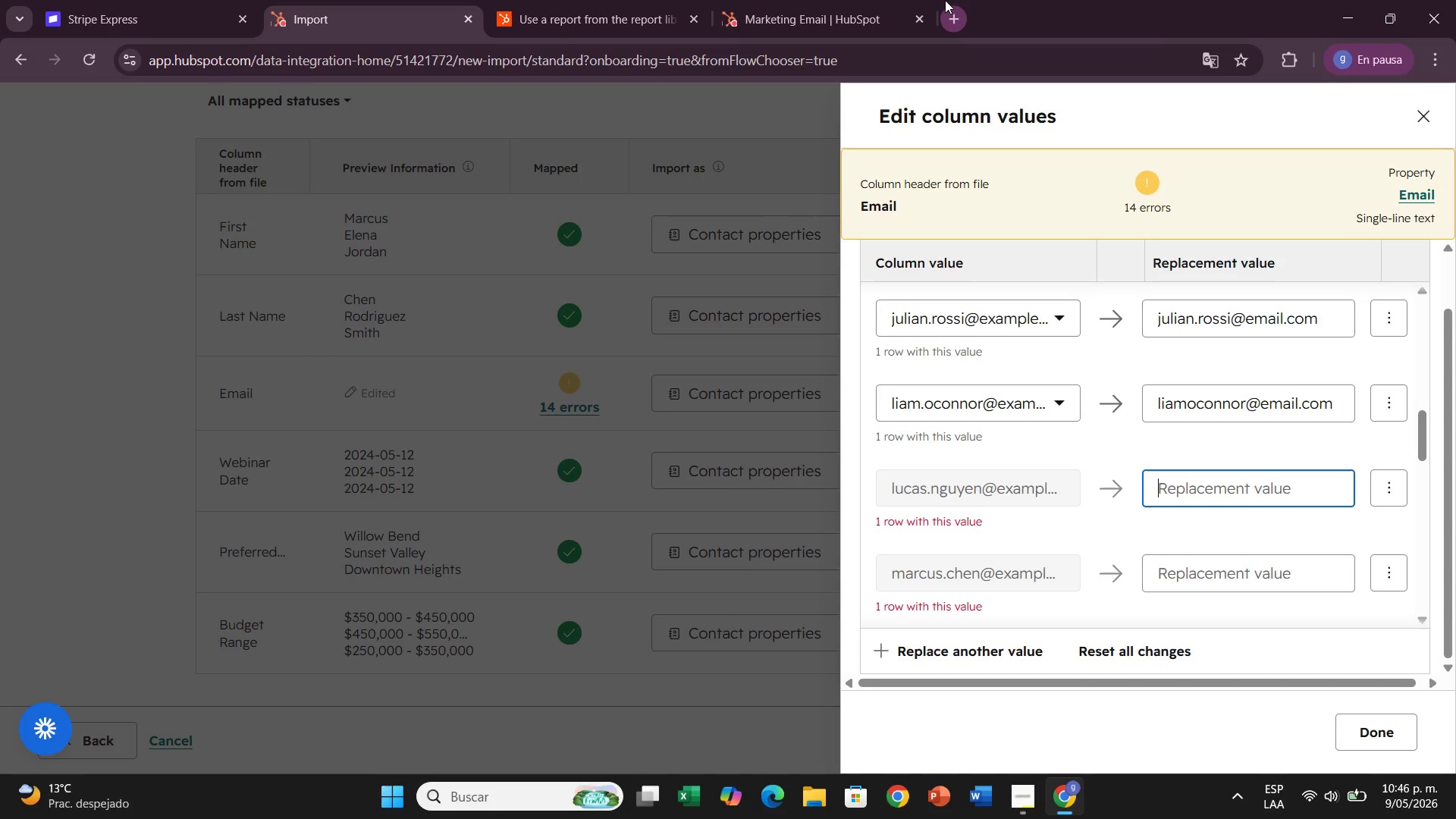 
type(lucasnguyen)
 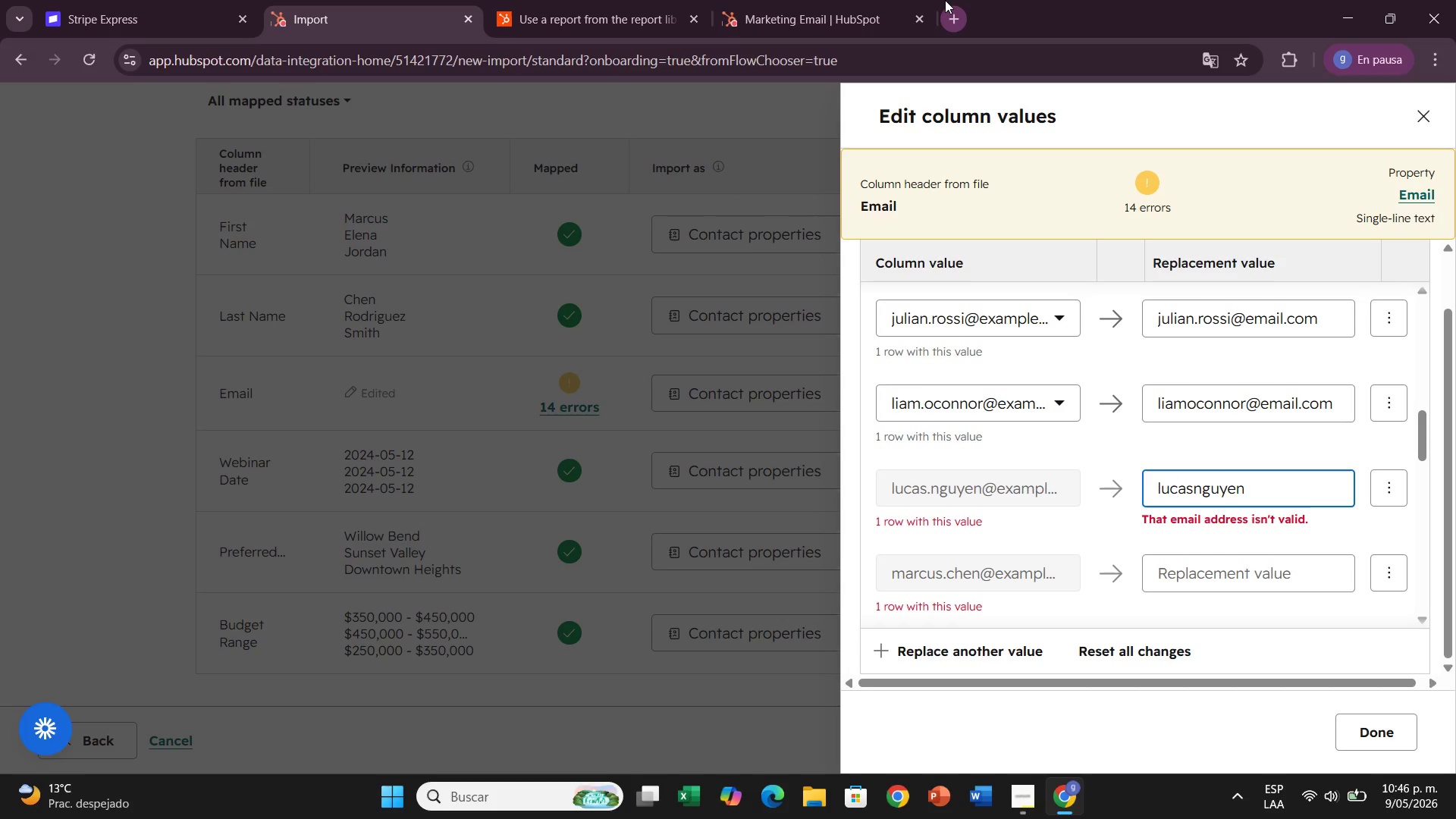 
key(Control+ControlLeft)
 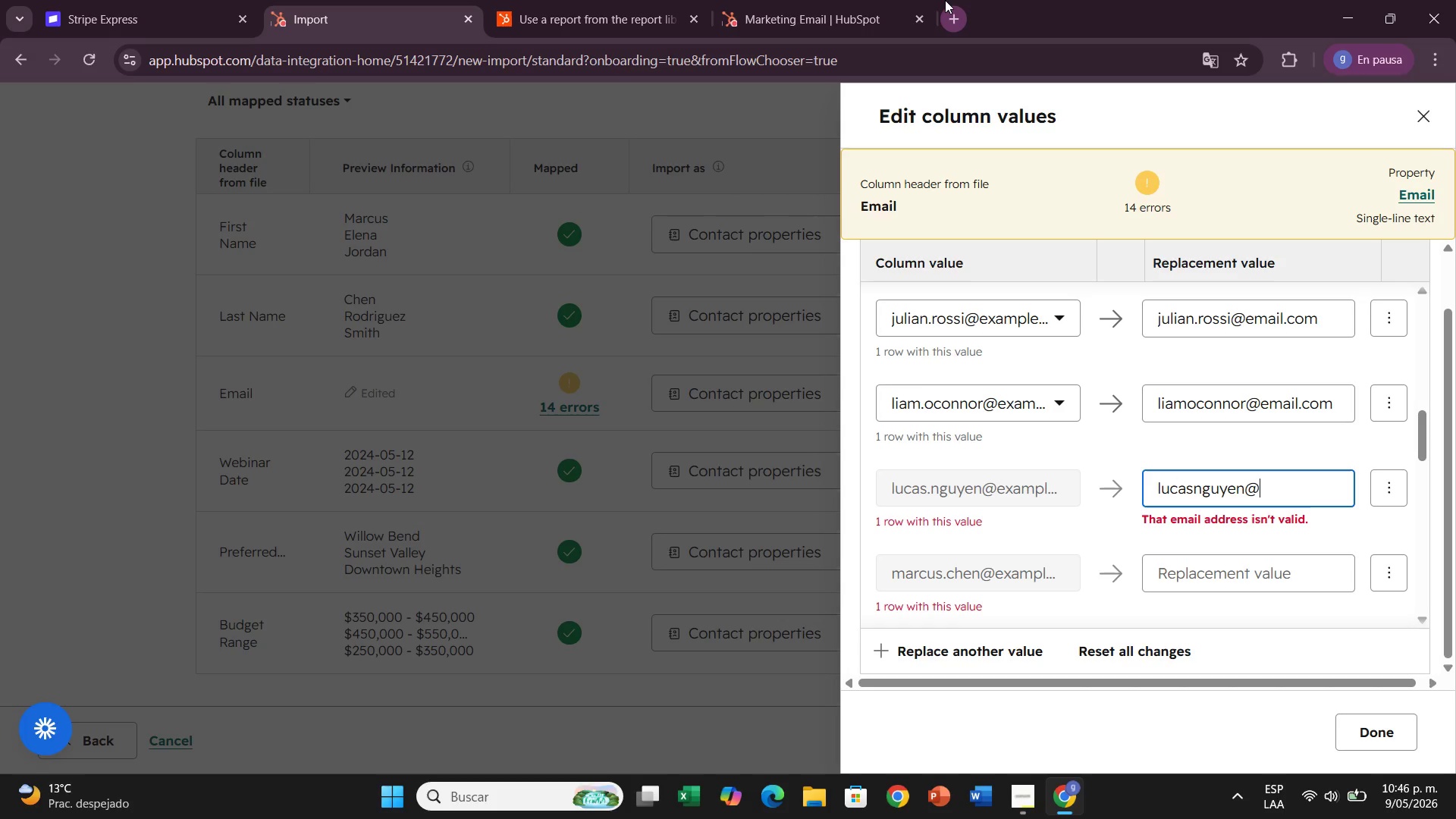 
key(Alt+Control+AltRight)
 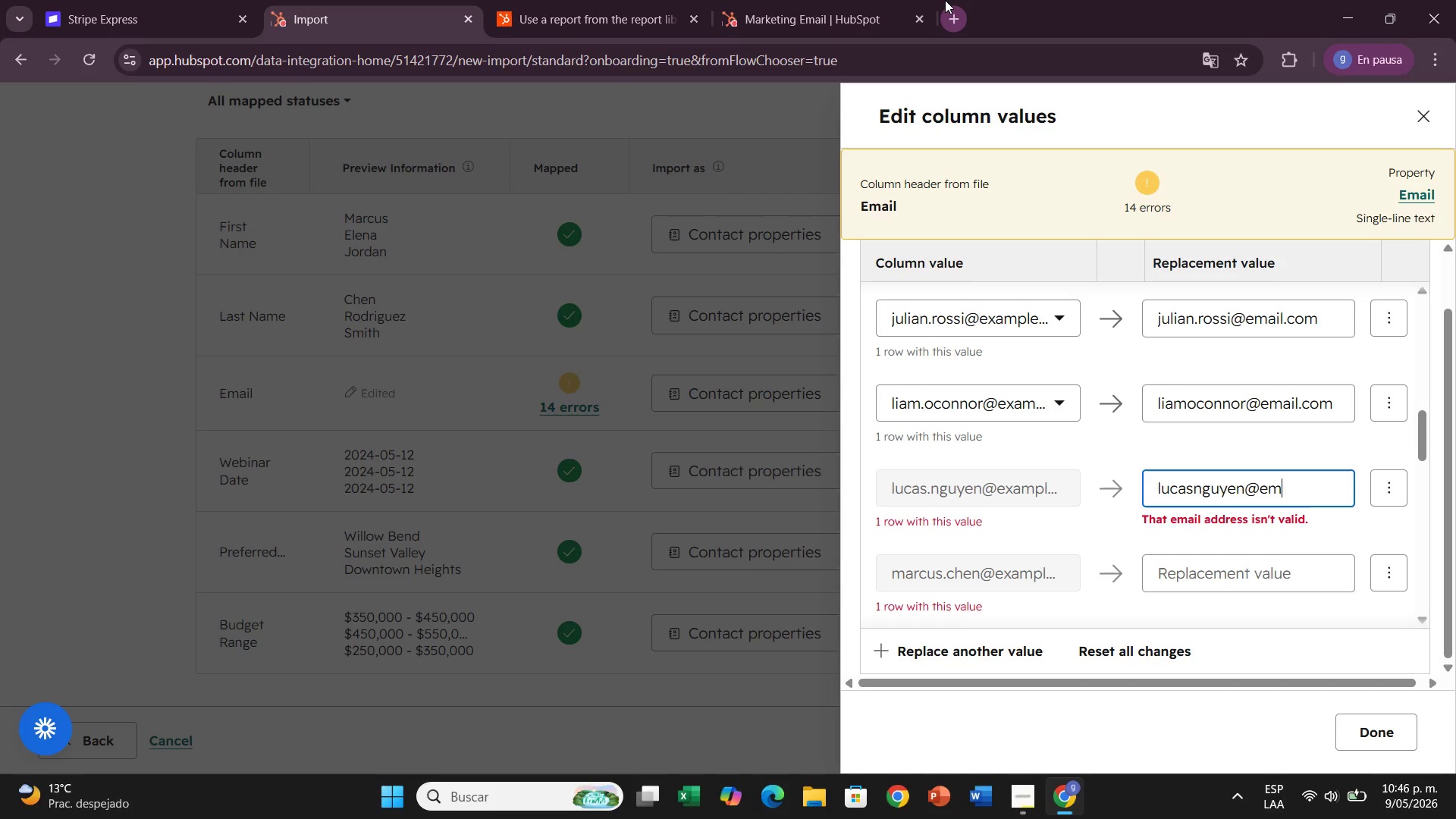 
key(Alt+Control+Q)
 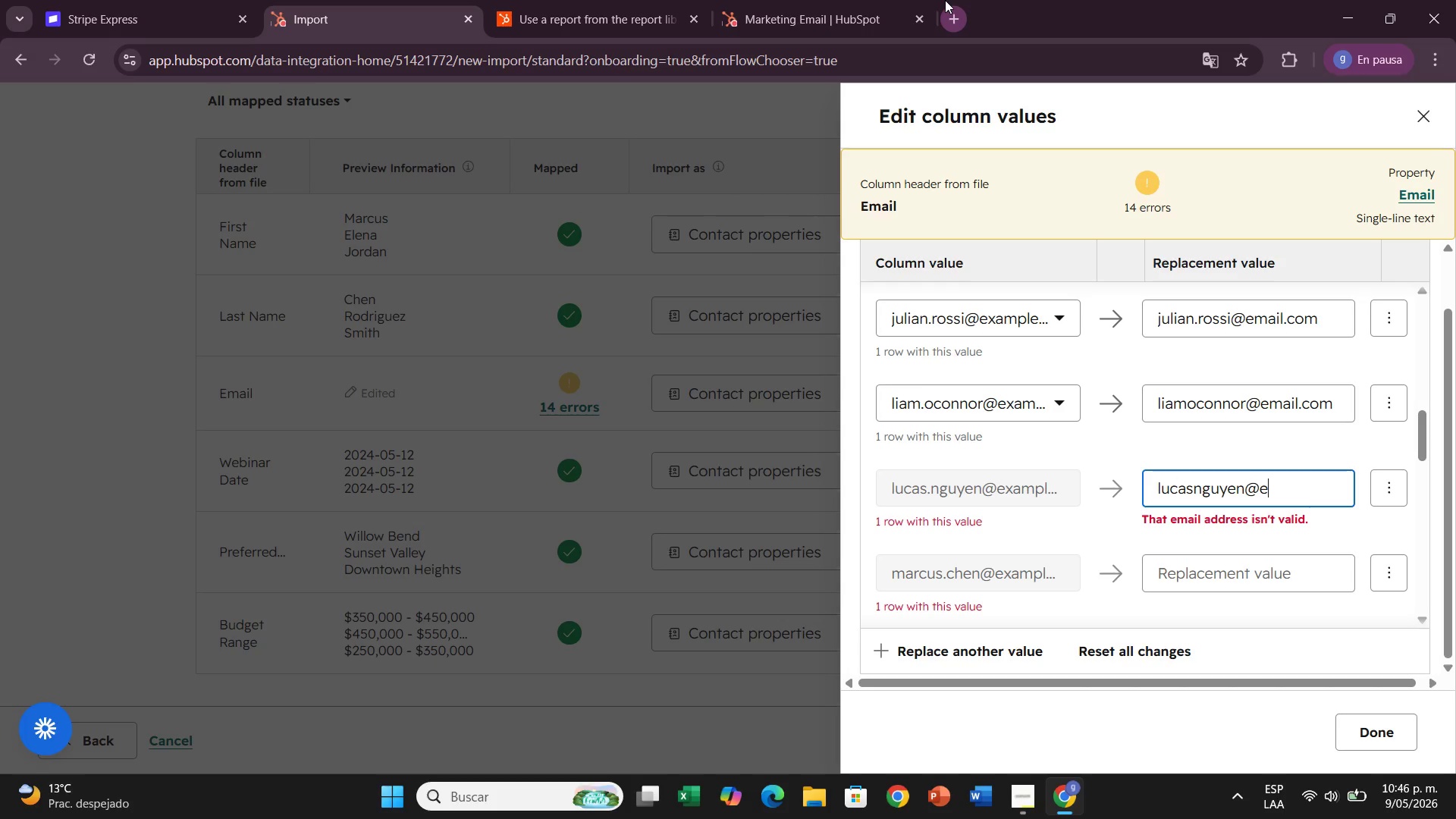 
type(email.com)
 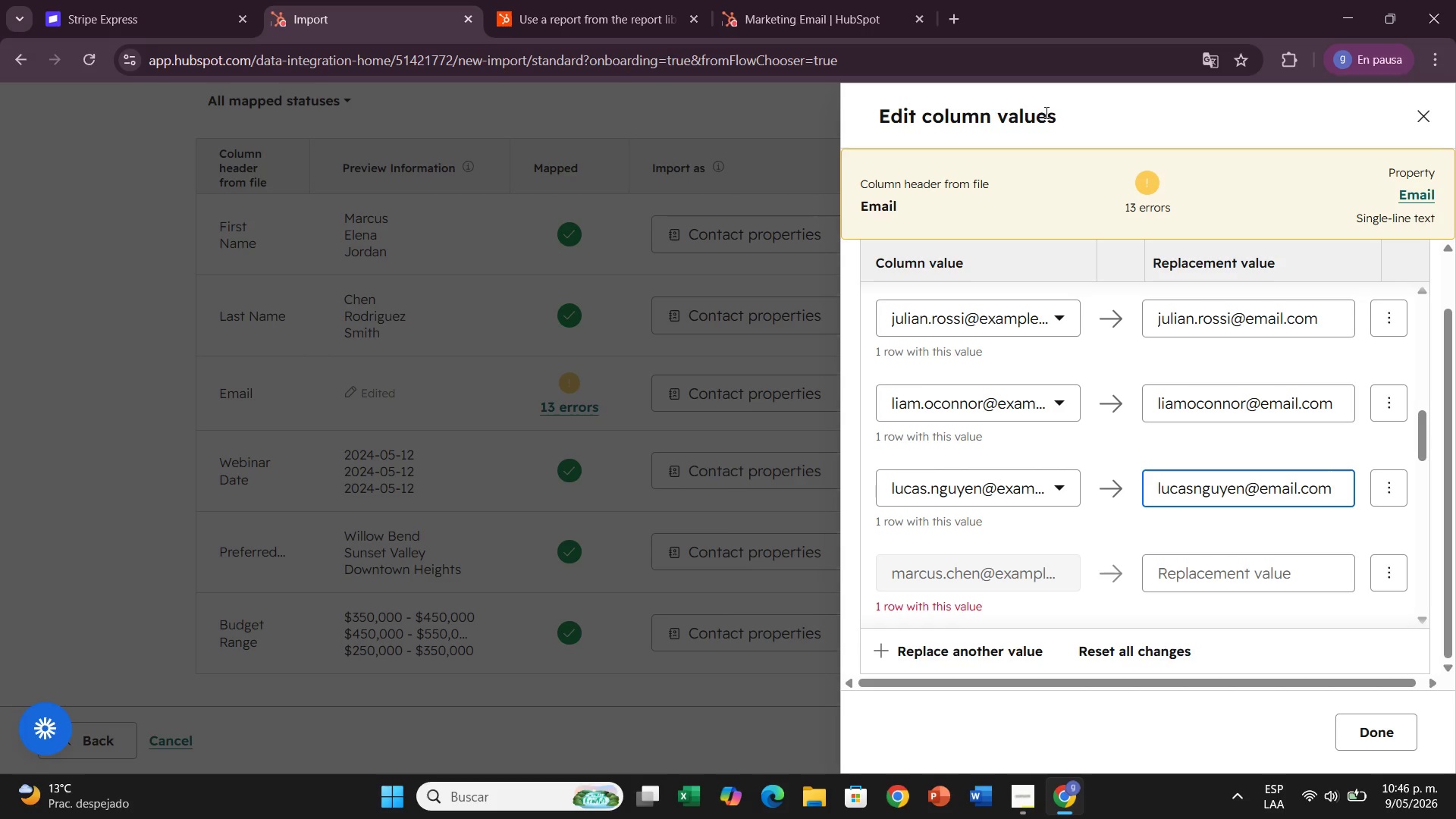 
scroll: coordinate [1089, 322], scroll_direction: down, amount: 5.0
 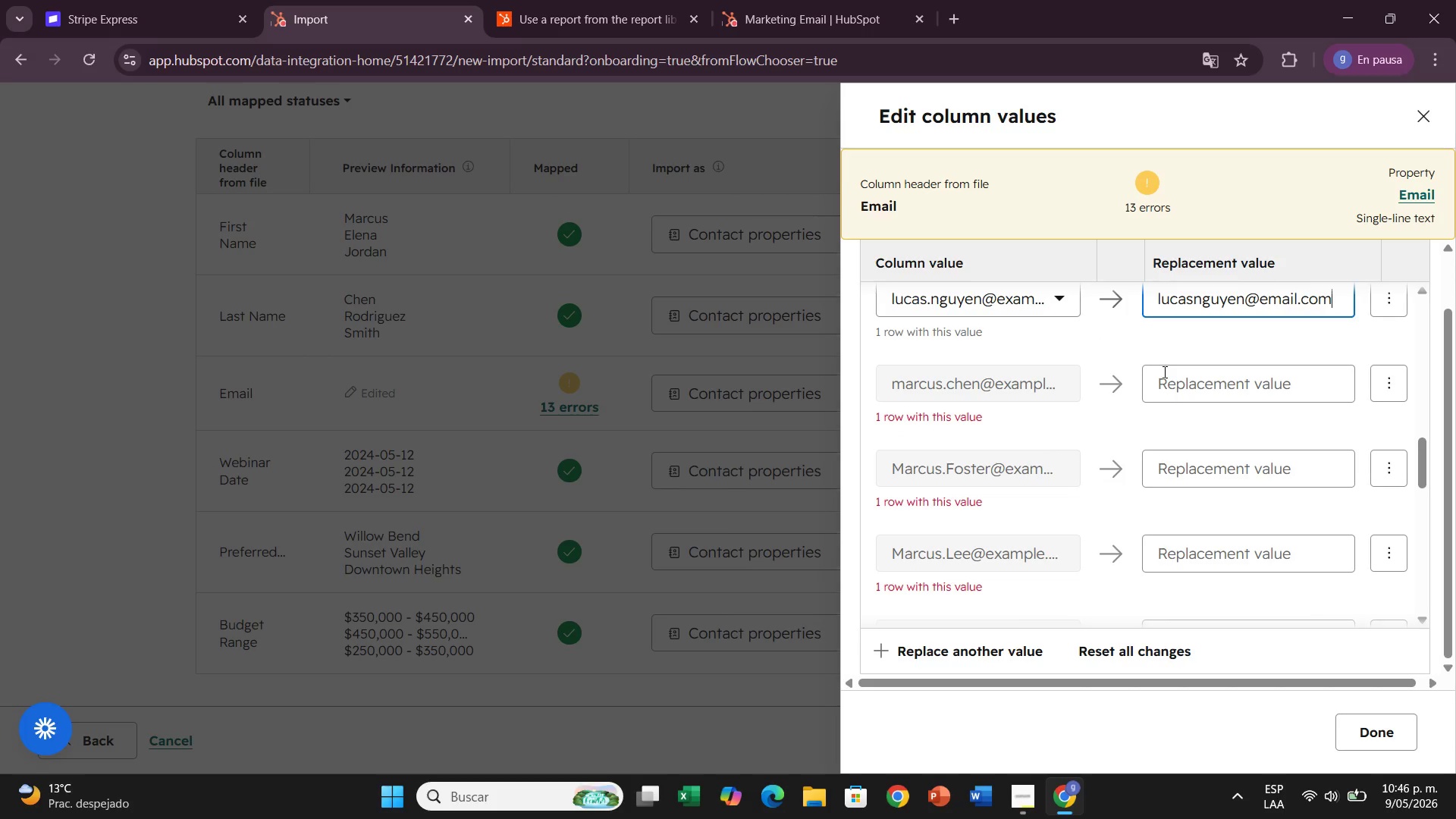 
left_click([1163, 372])
 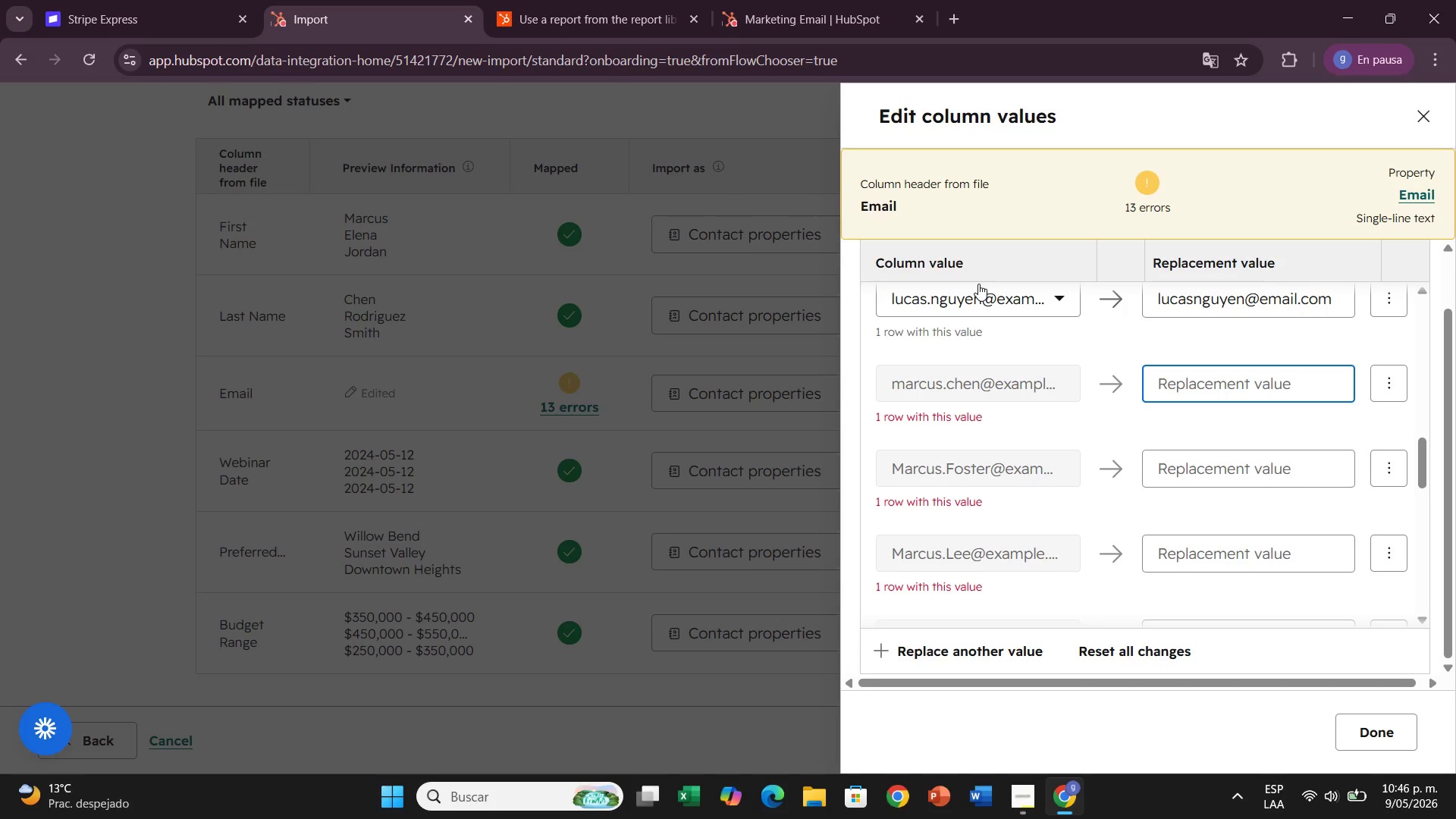 
wait(6.44)
 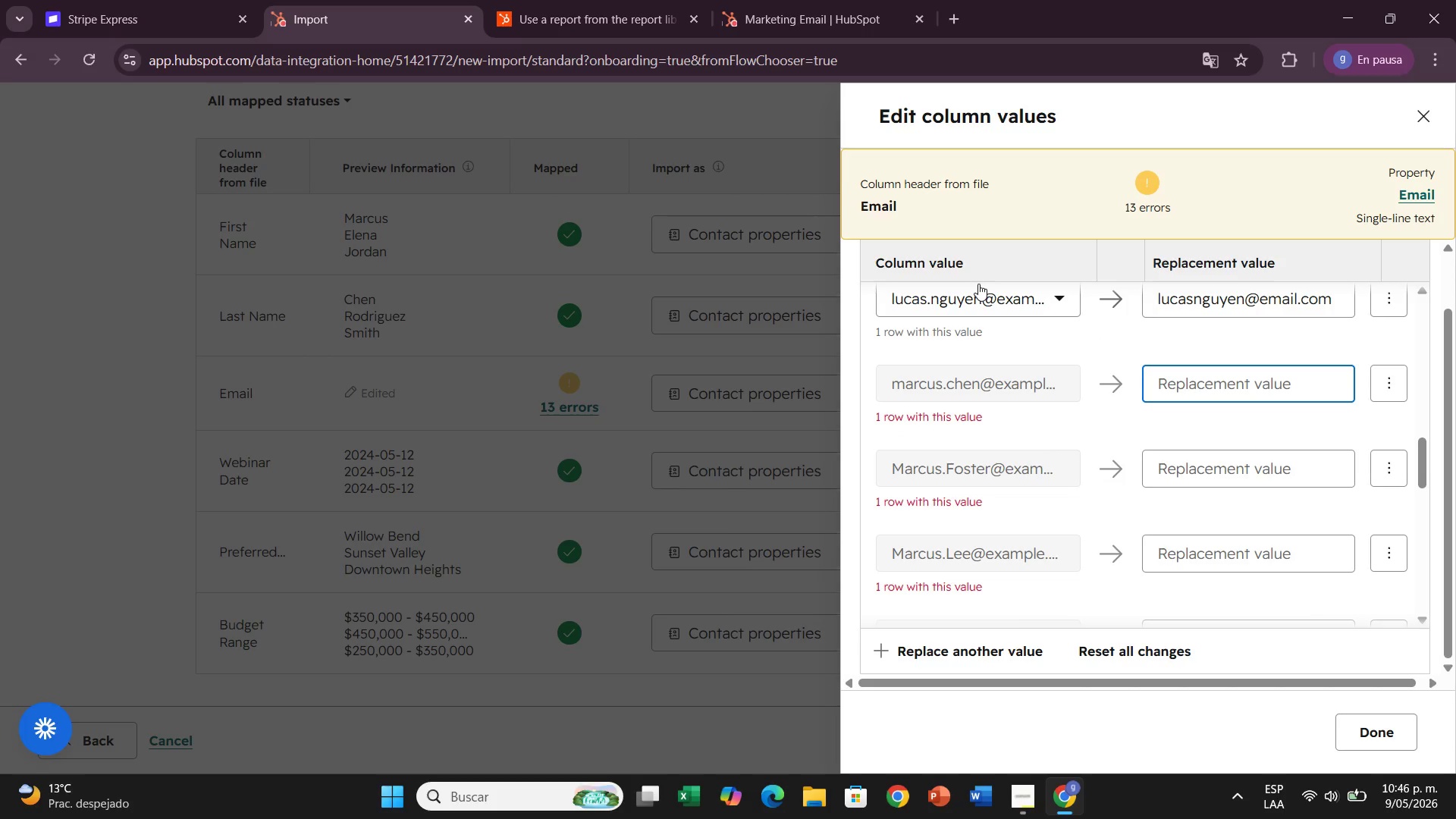 
type(marcuschen)
 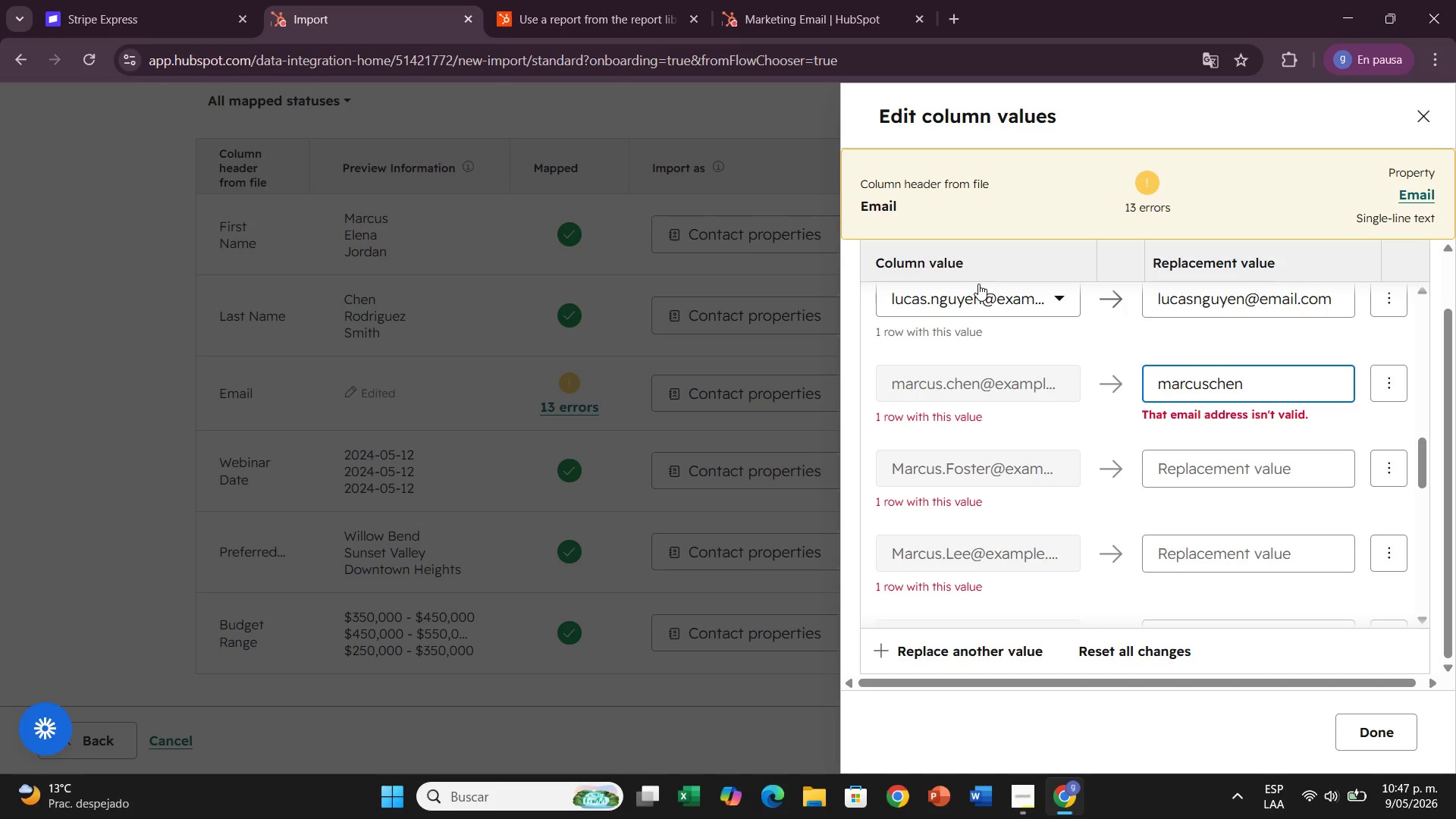 
key(Alt+Control+Q)
 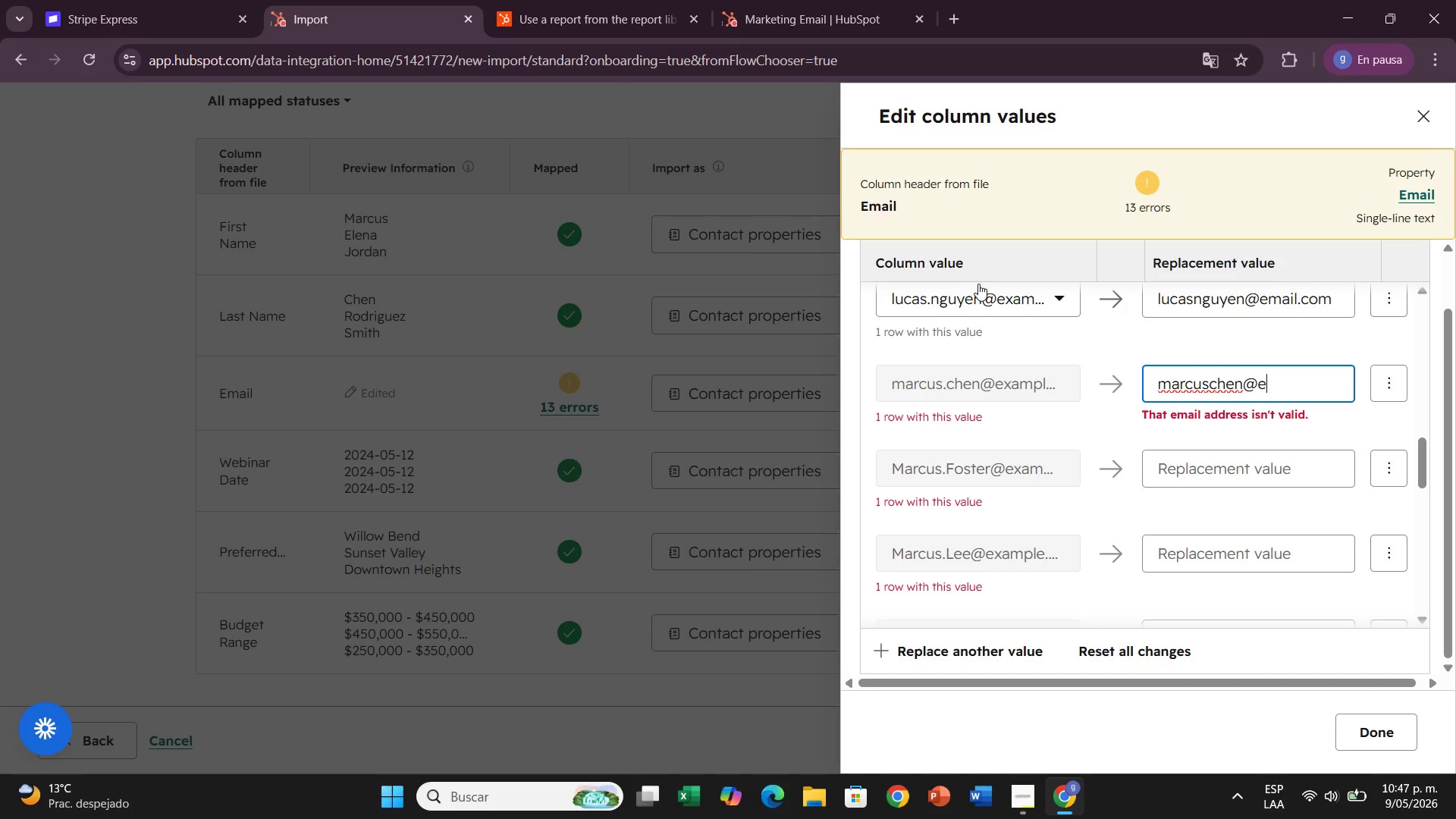 
type(email,)
key(Backspace)
type(.co,)
key(Backspace)
type(m)
 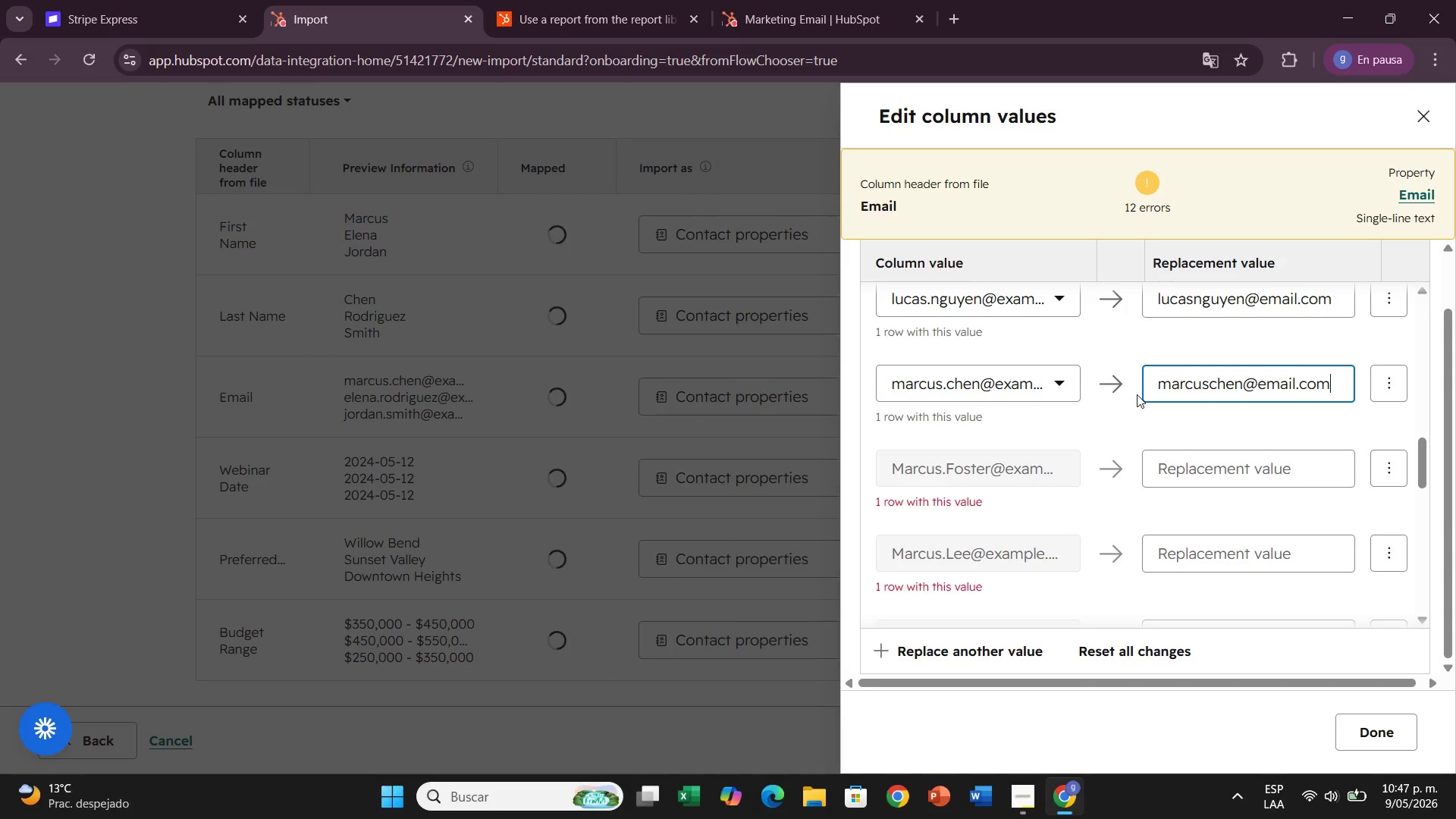 
scroll: coordinate [1137, 394], scroll_direction: down, amount: 1.0
 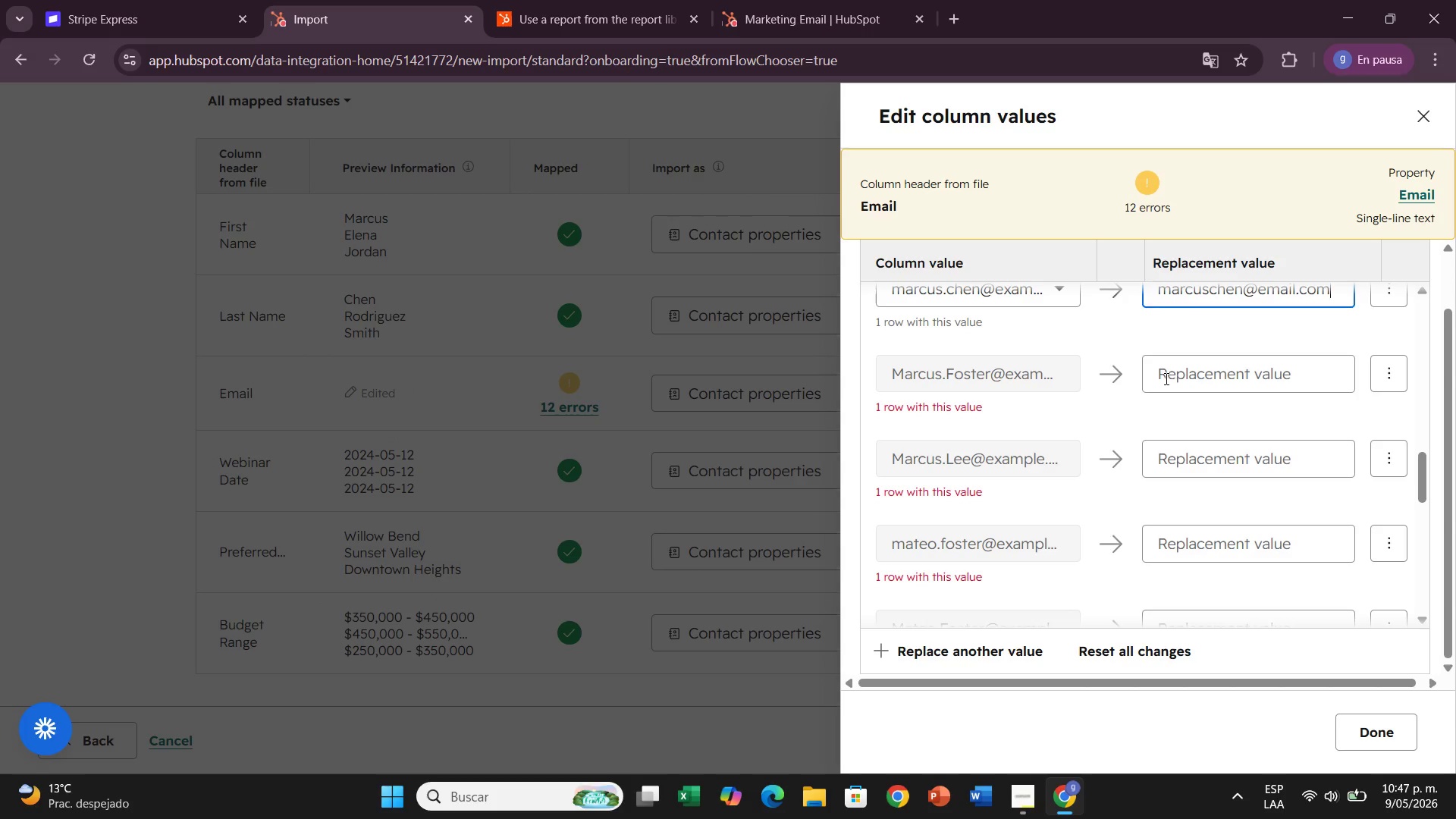 
left_click([1165, 378])
 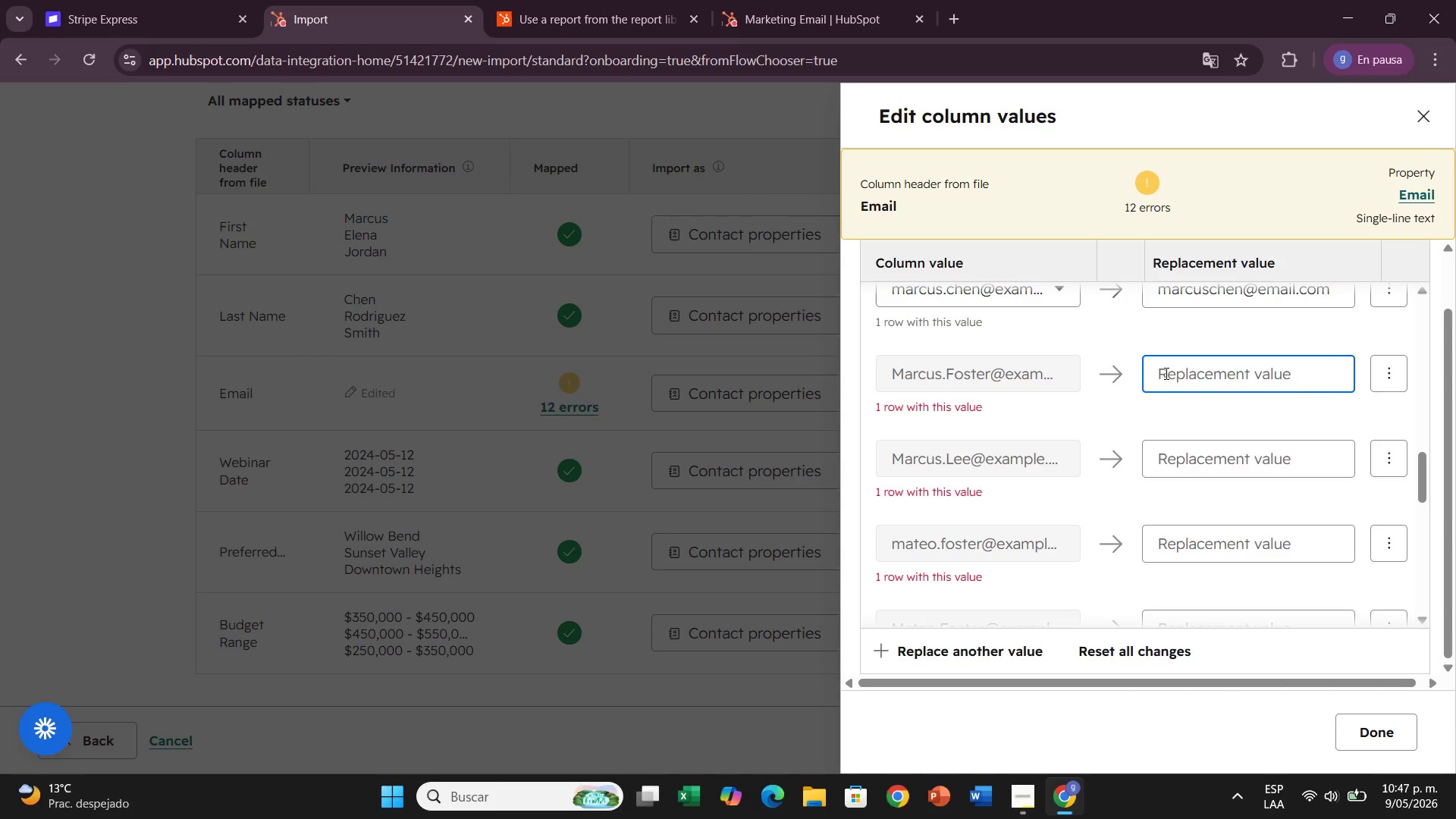 
type(marcusfoster)
 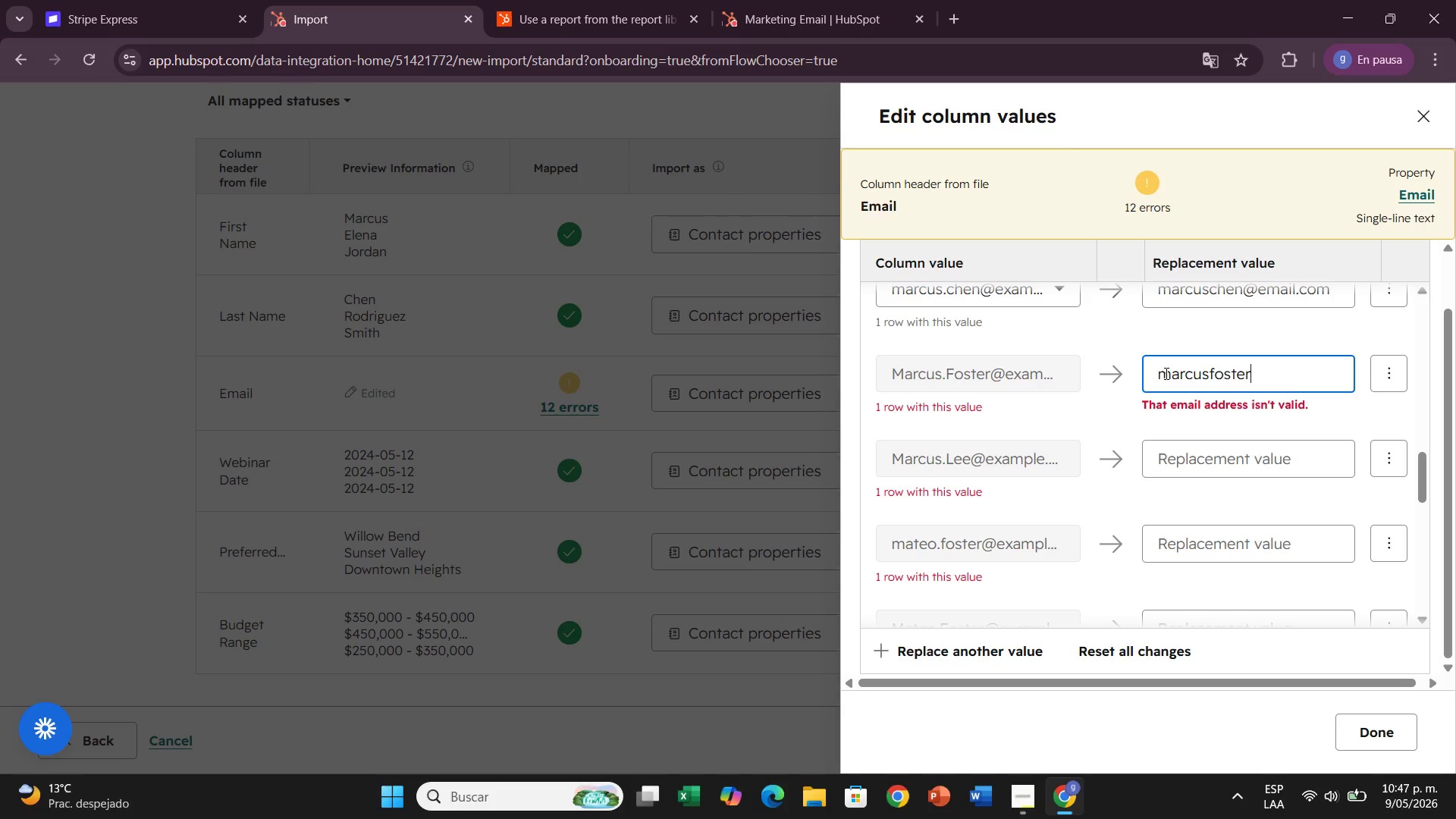 
key(Alt+Control+Q)
 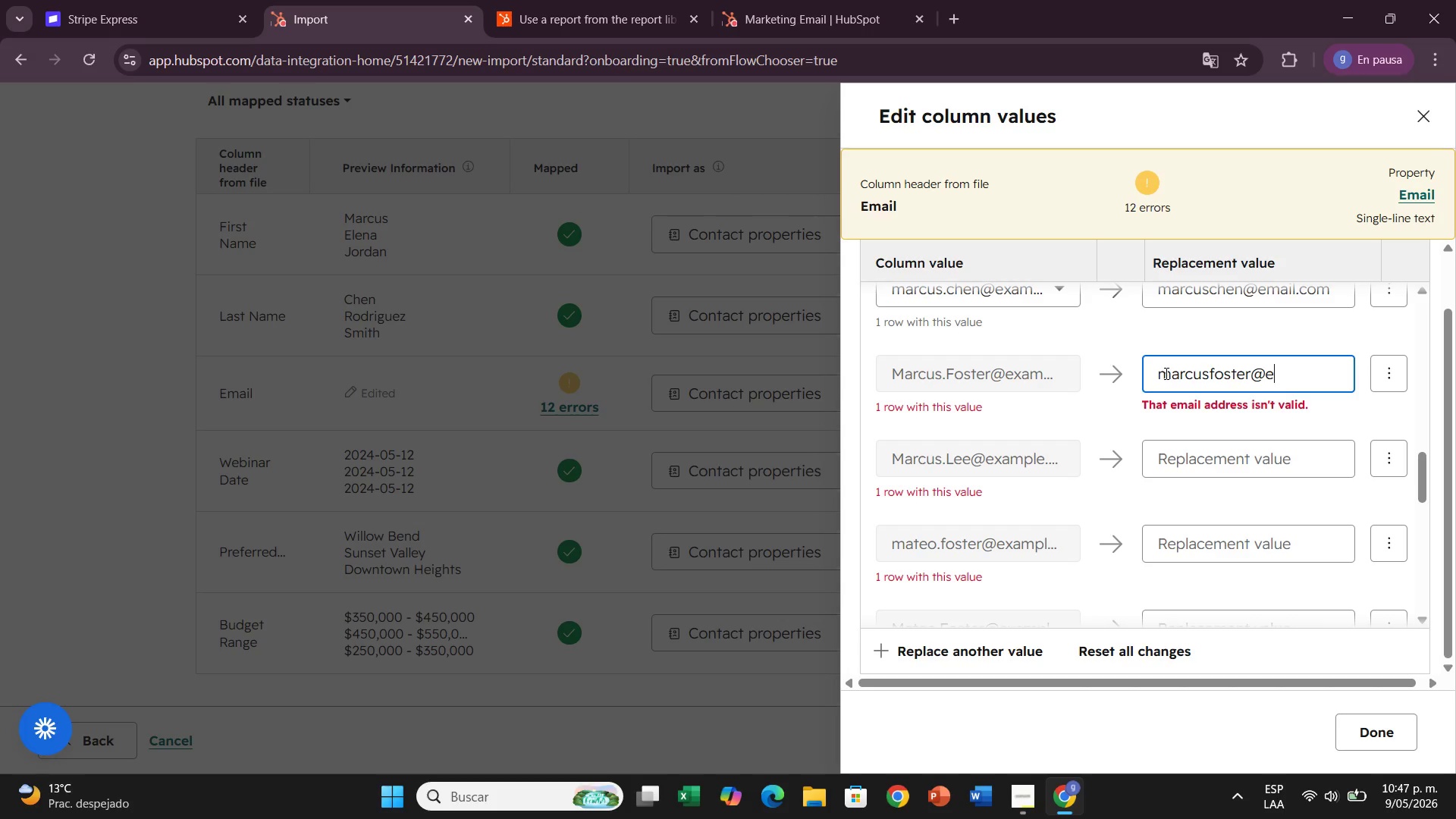 
type(email.com)
 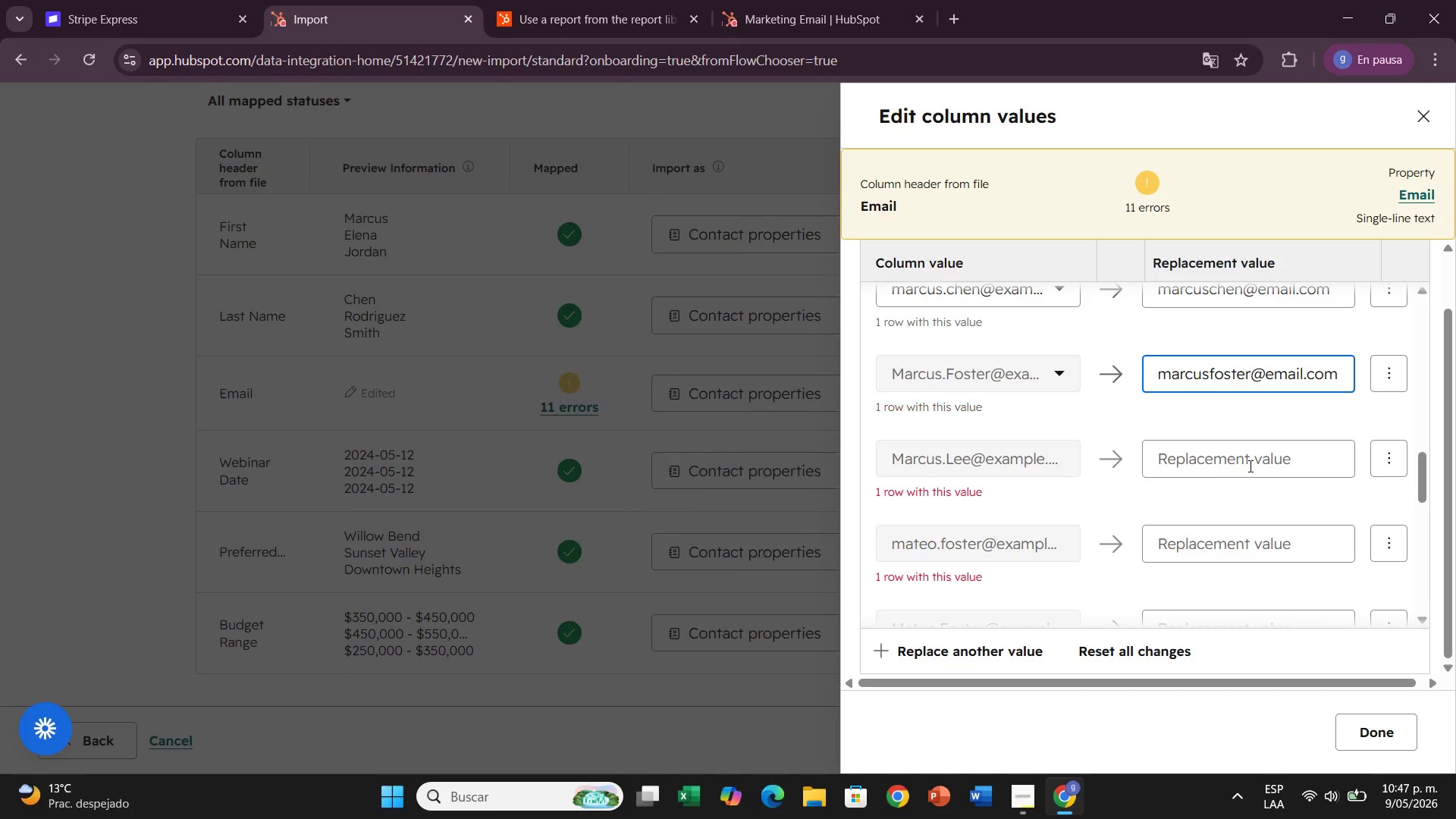 
left_click([1244, 463])
 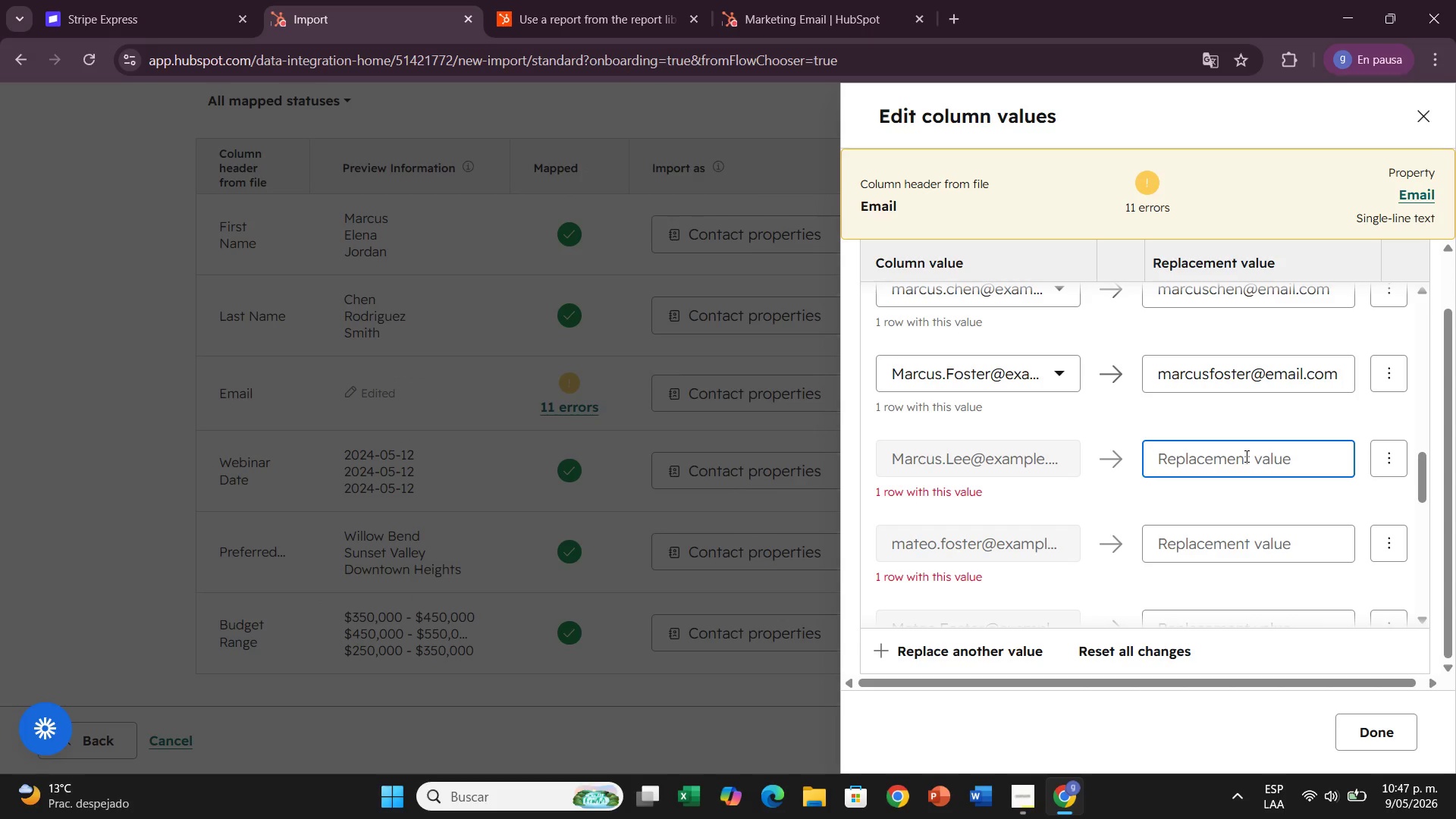 
wait(6.67)
 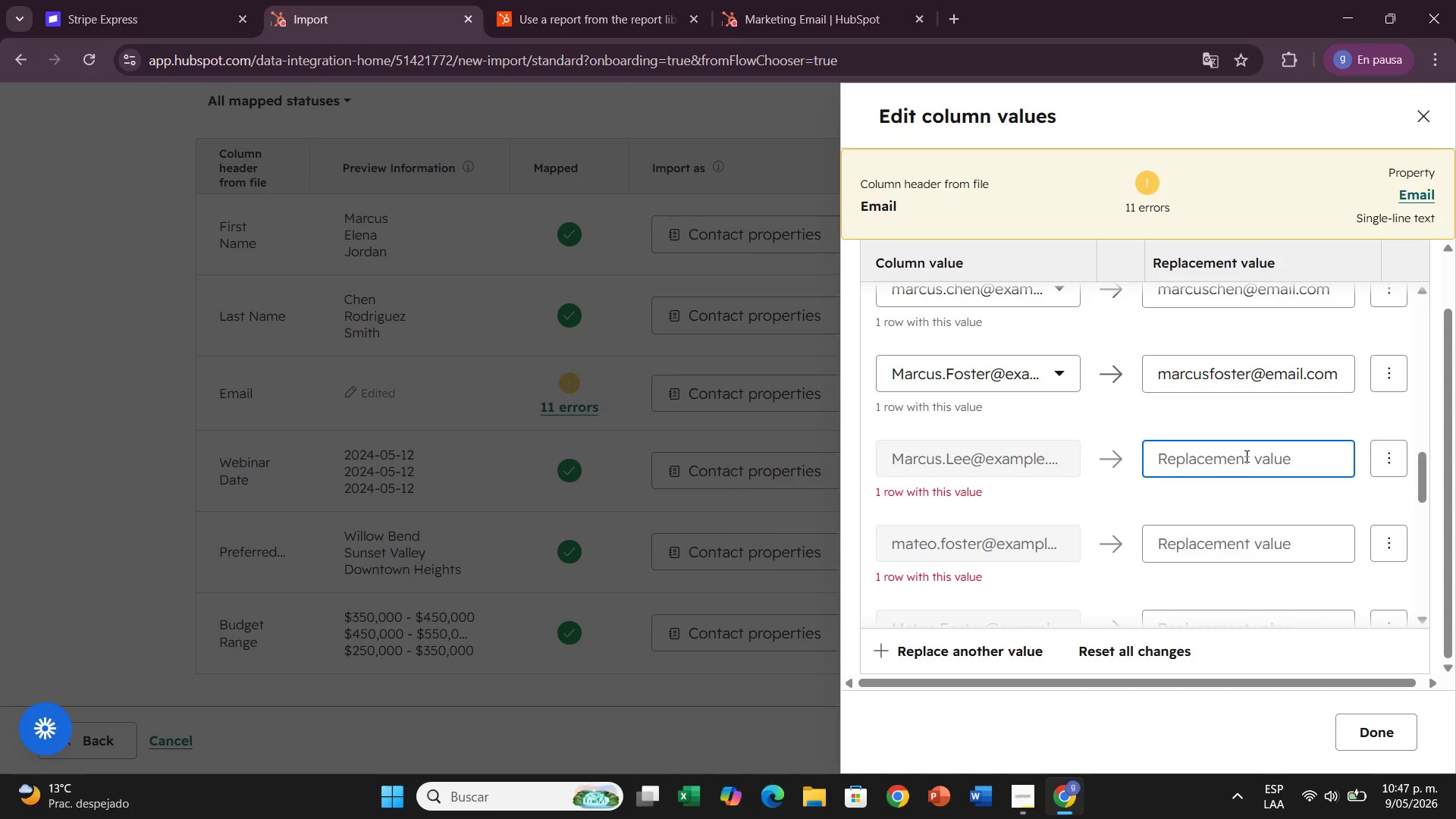 
type(marcuslee)
 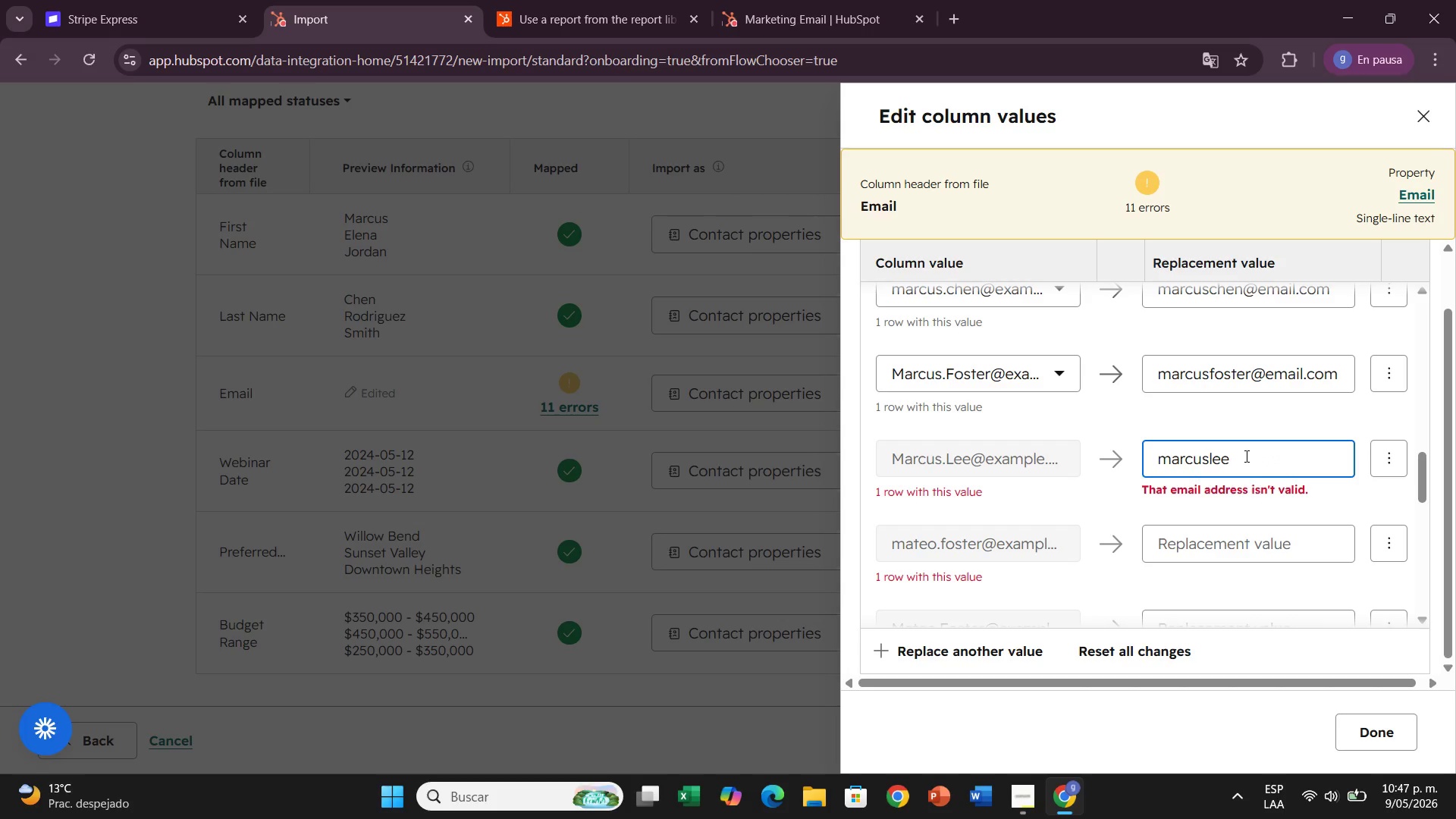 
key(Alt+Control+Q)
 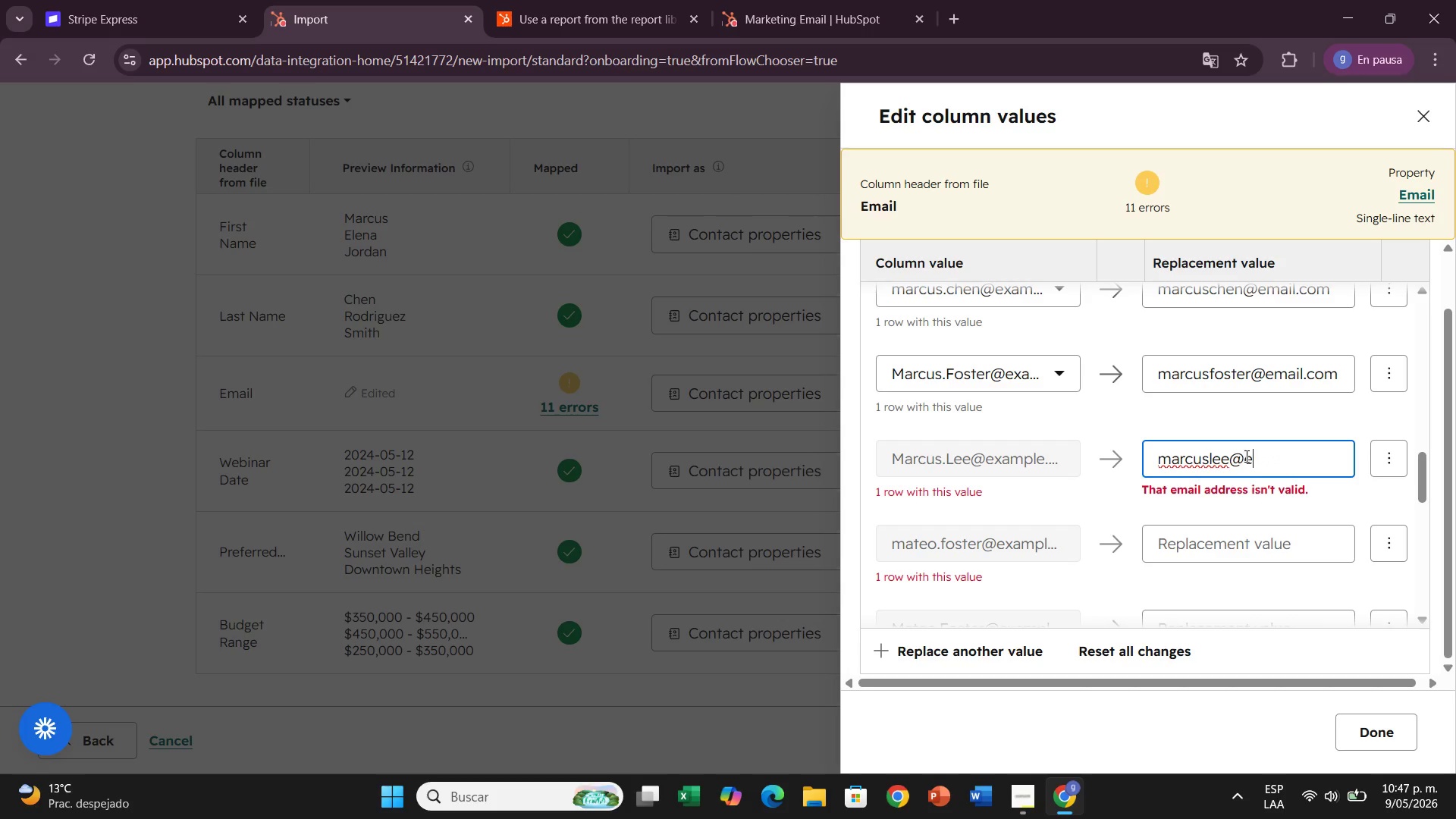 
type(email.)
key(Backspace)
type(,)
key(Backspace)
type(.com)
 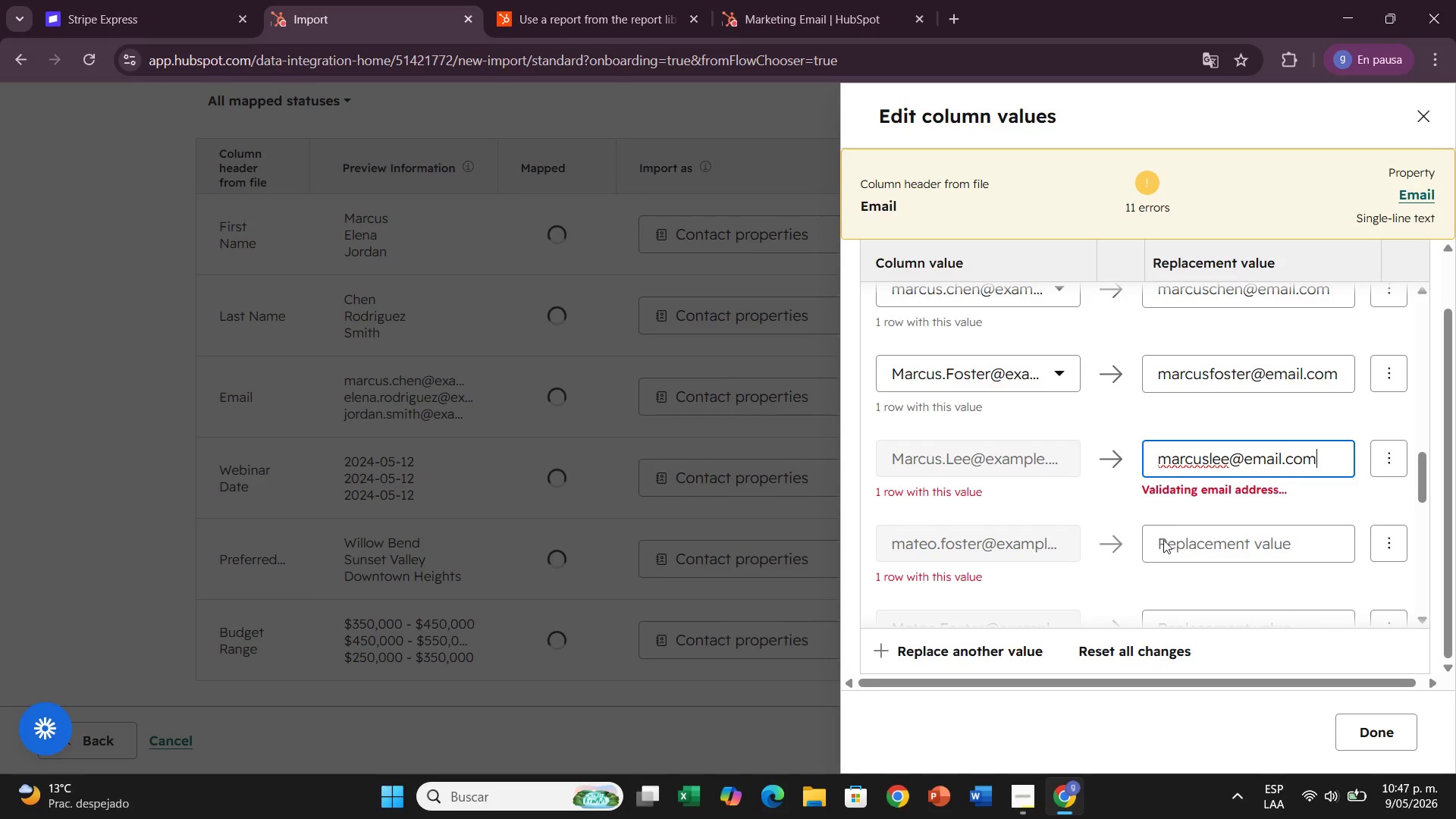 
left_click([1175, 527])
 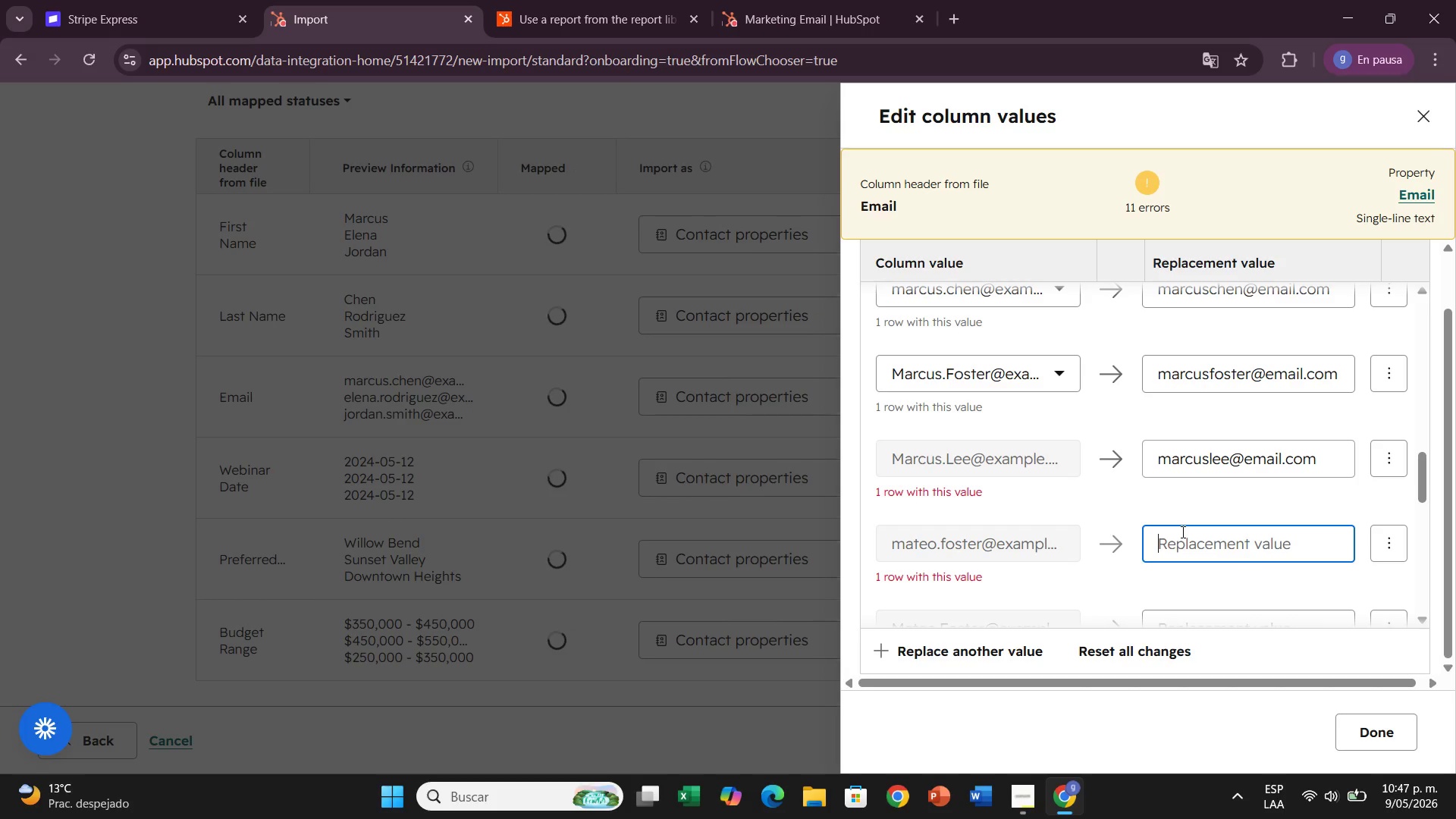 
type(h)
key(Backspace)
type(gan)
key(Backspace)
type(byarte2812)
 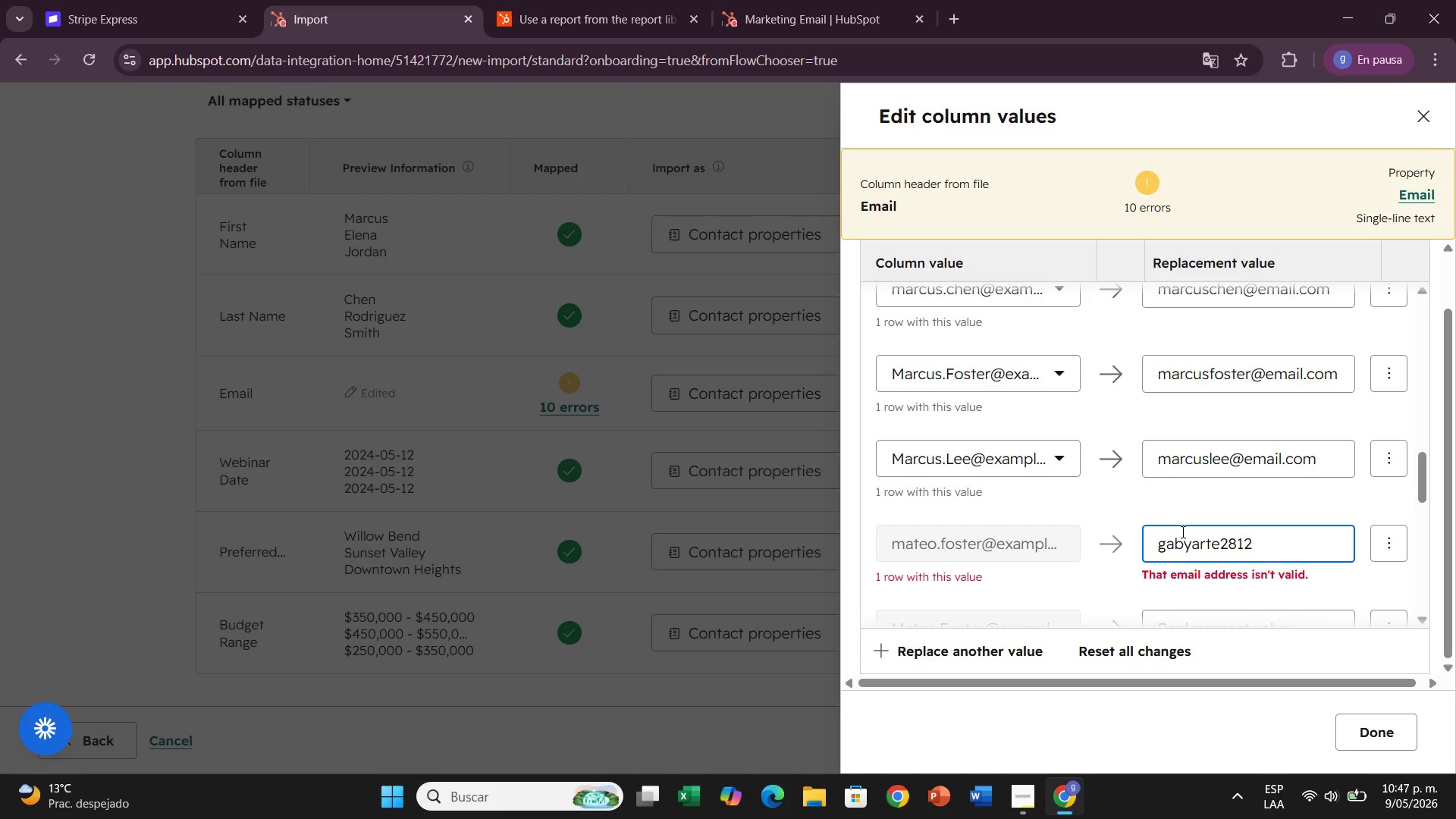 
key(Alt+Control+Q)
 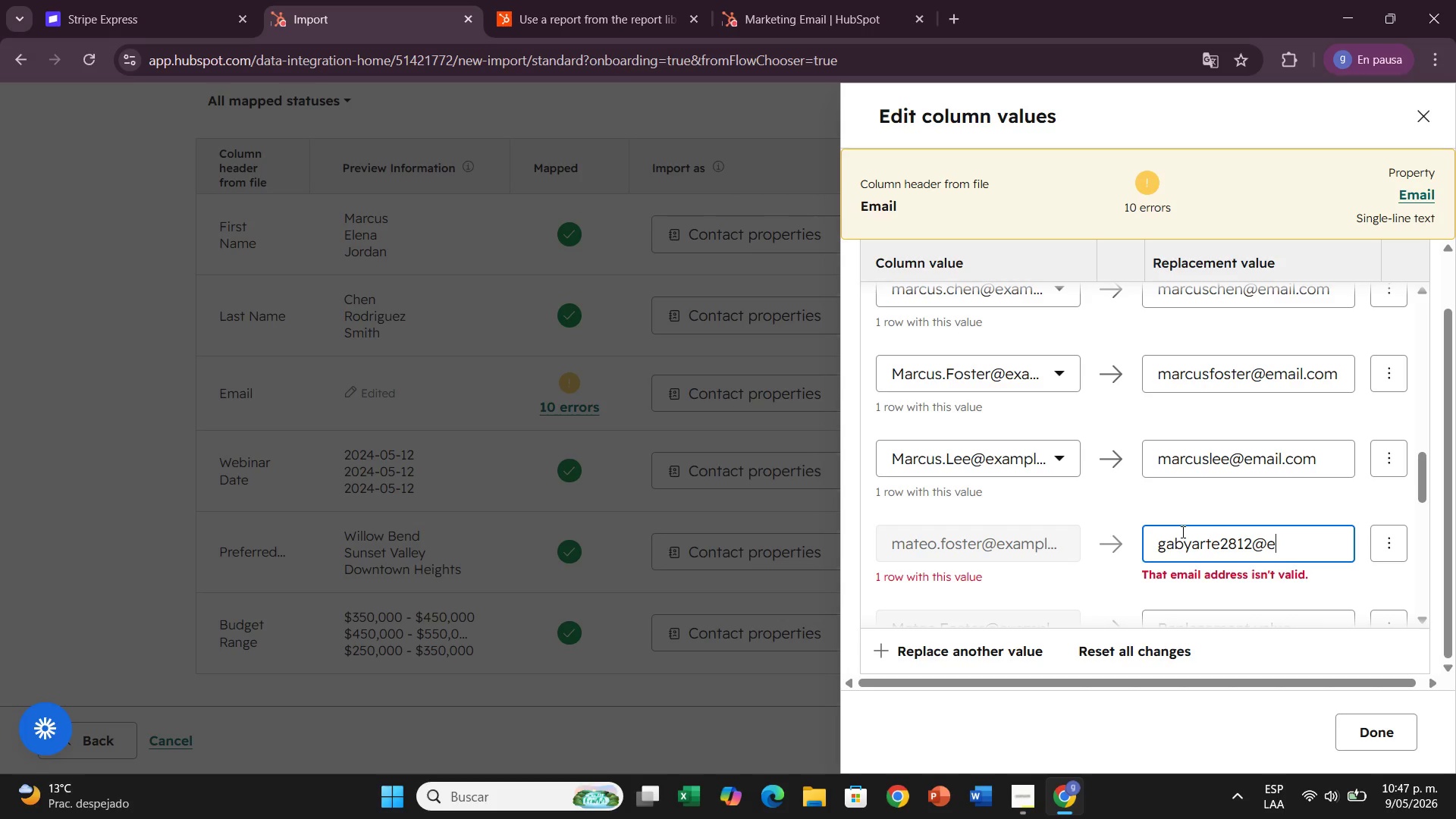 
type(em)
key(Backspace)
key(Backspace)
type(gi)
key(Backspace)
type(mail.com)
 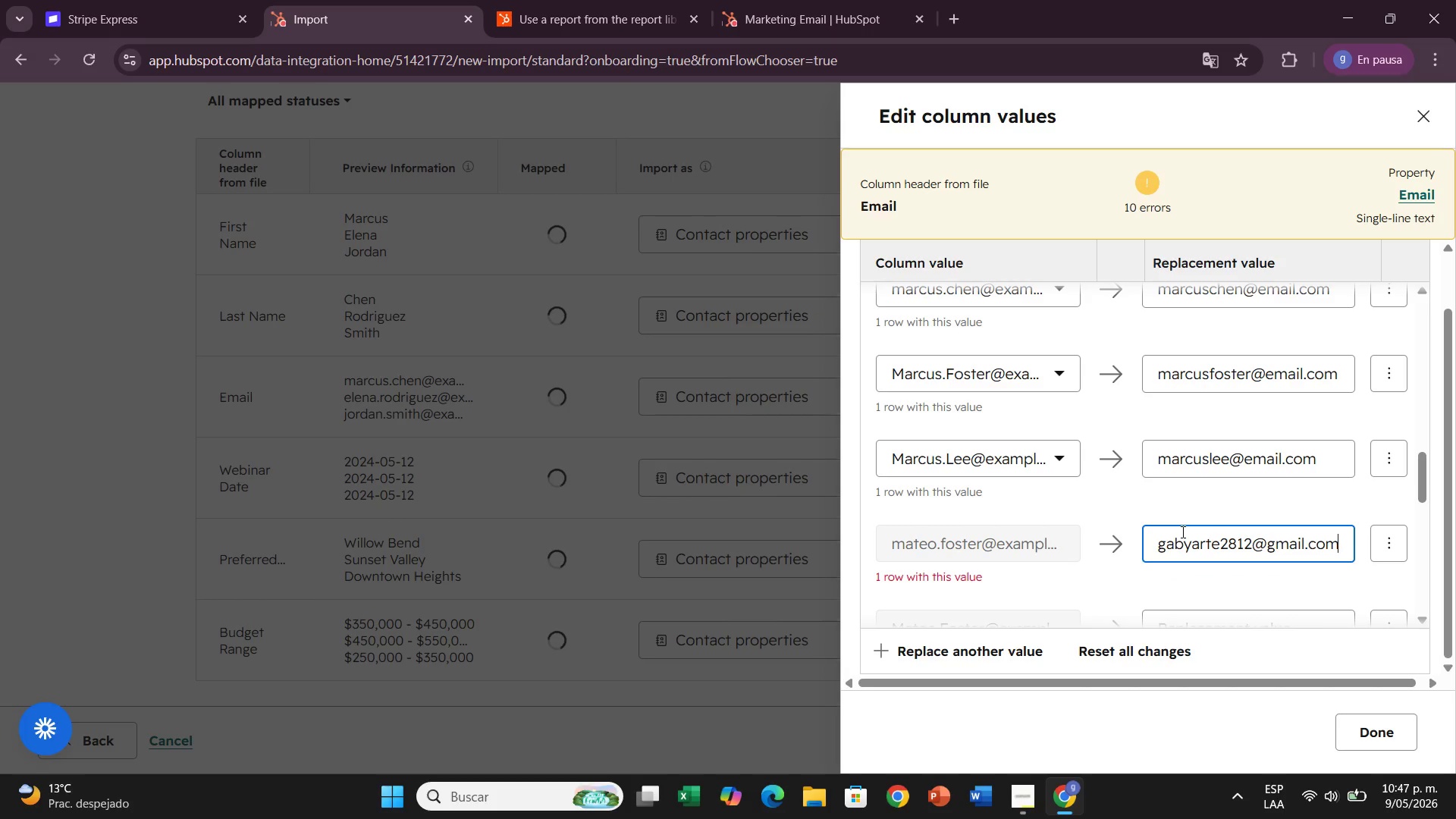 
scroll: coordinate [1181, 532], scroll_direction: down, amount: 2.0
 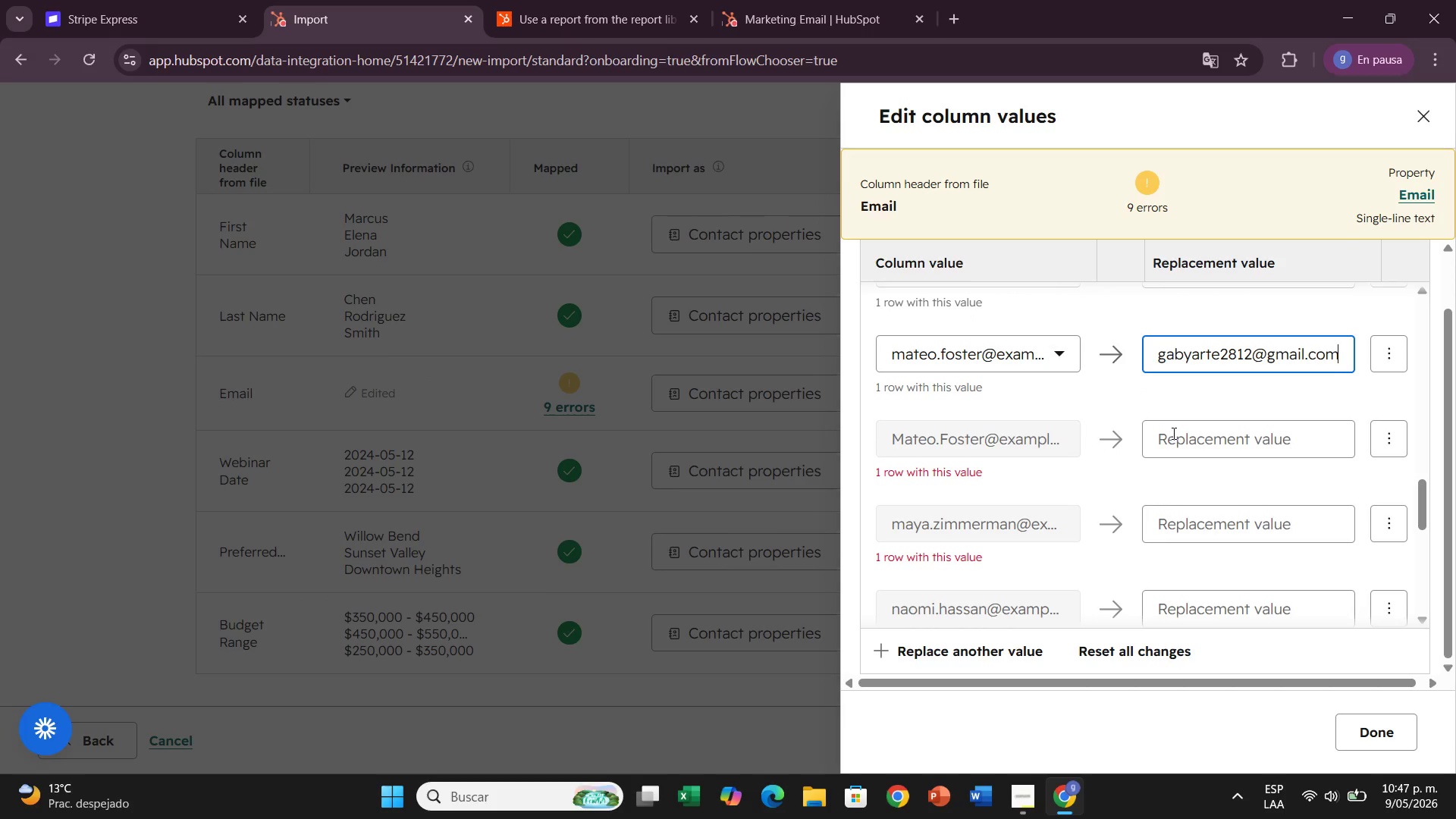 
left_click([1172, 433])
 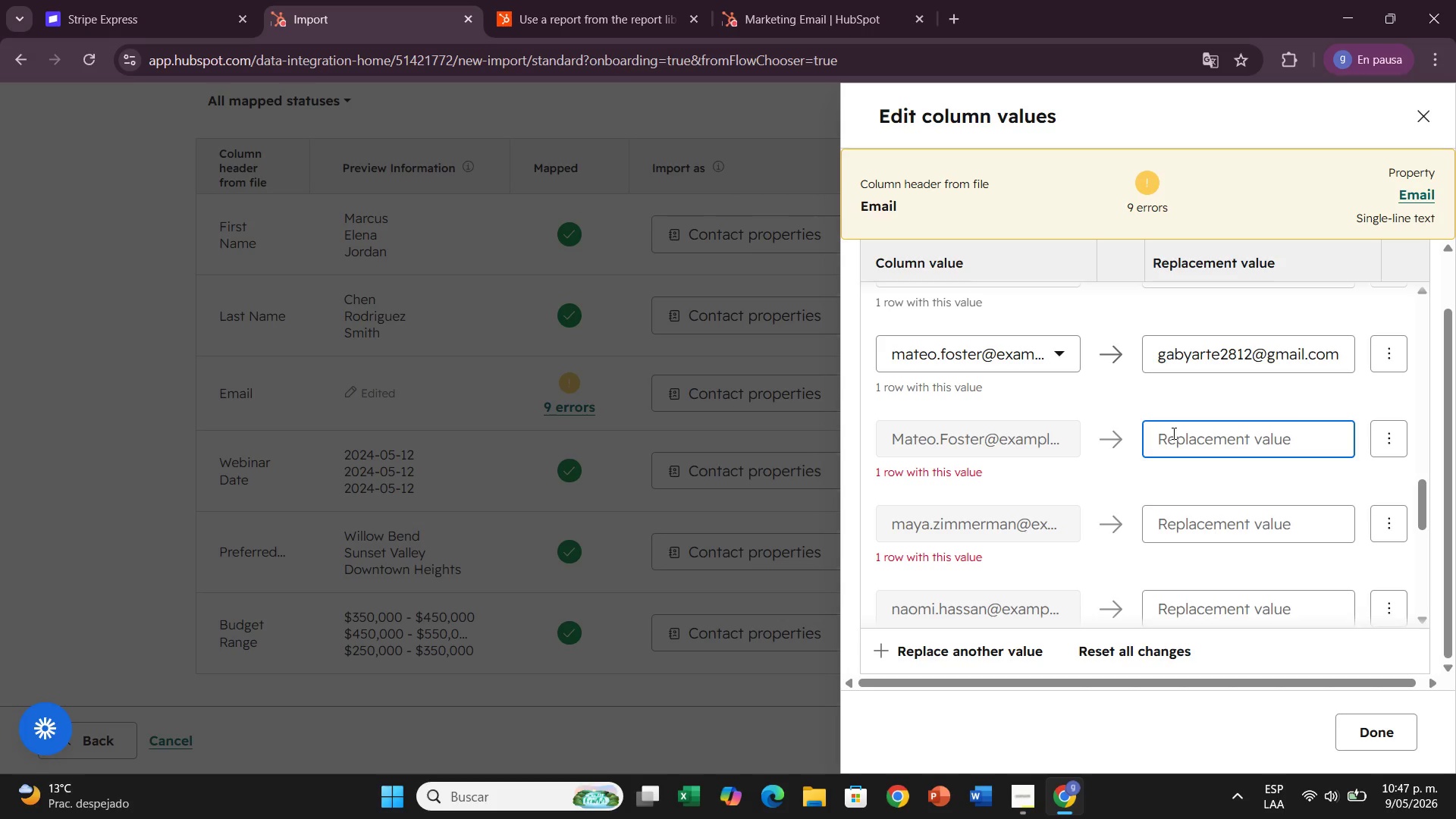 
type(zeliure28)
 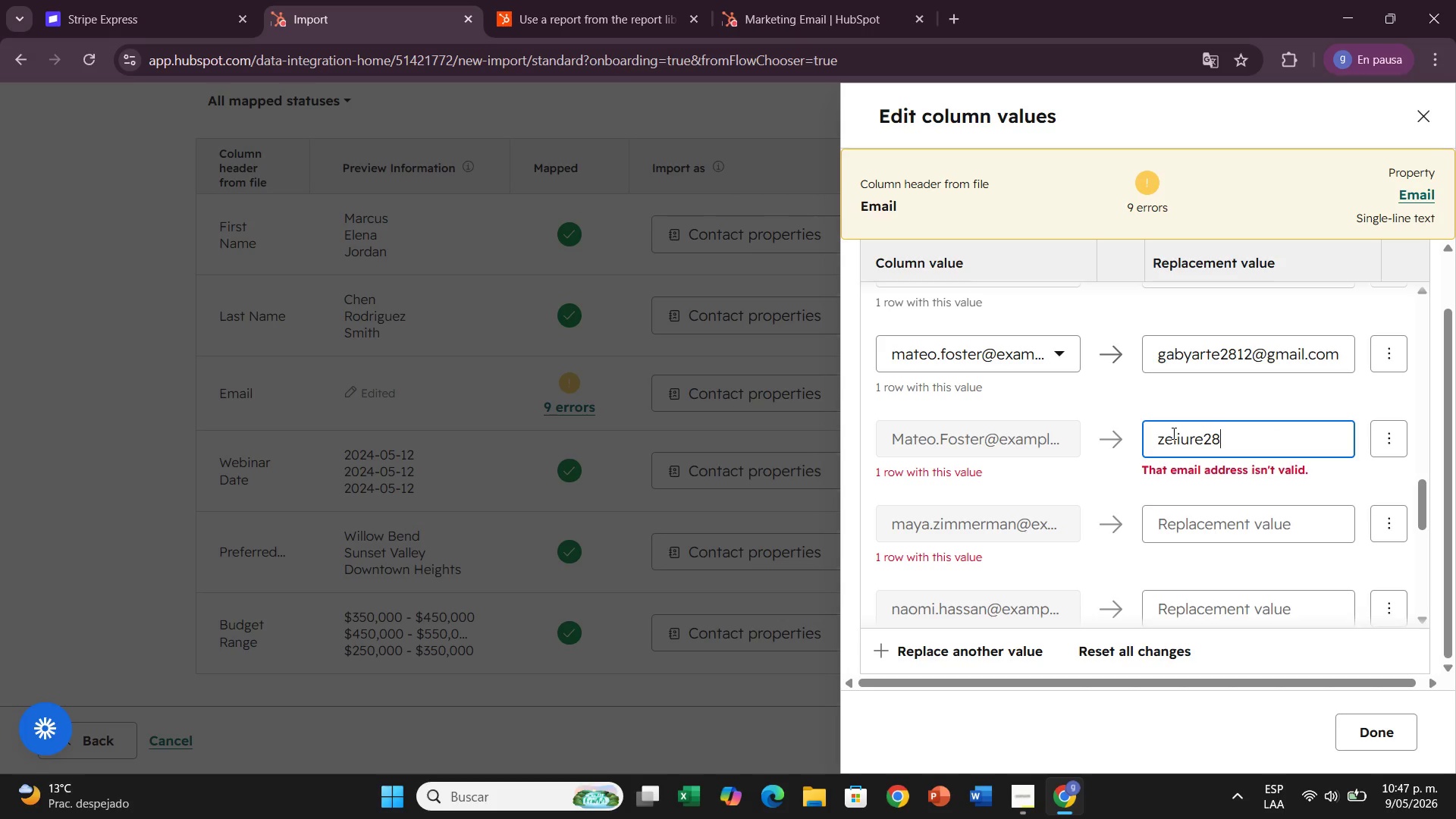 
key(Alt+Control+Q)
 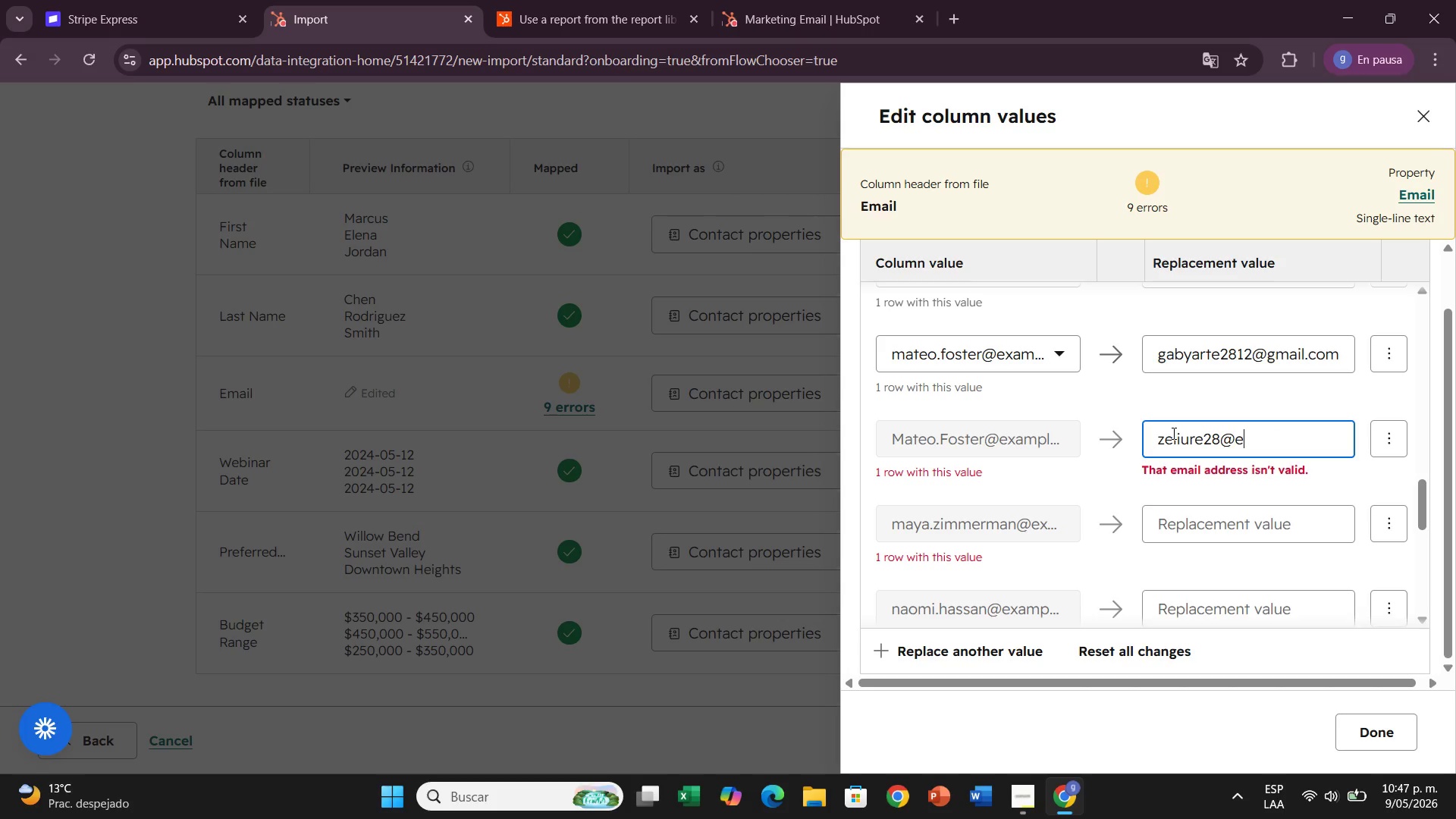 
type(email.com)
 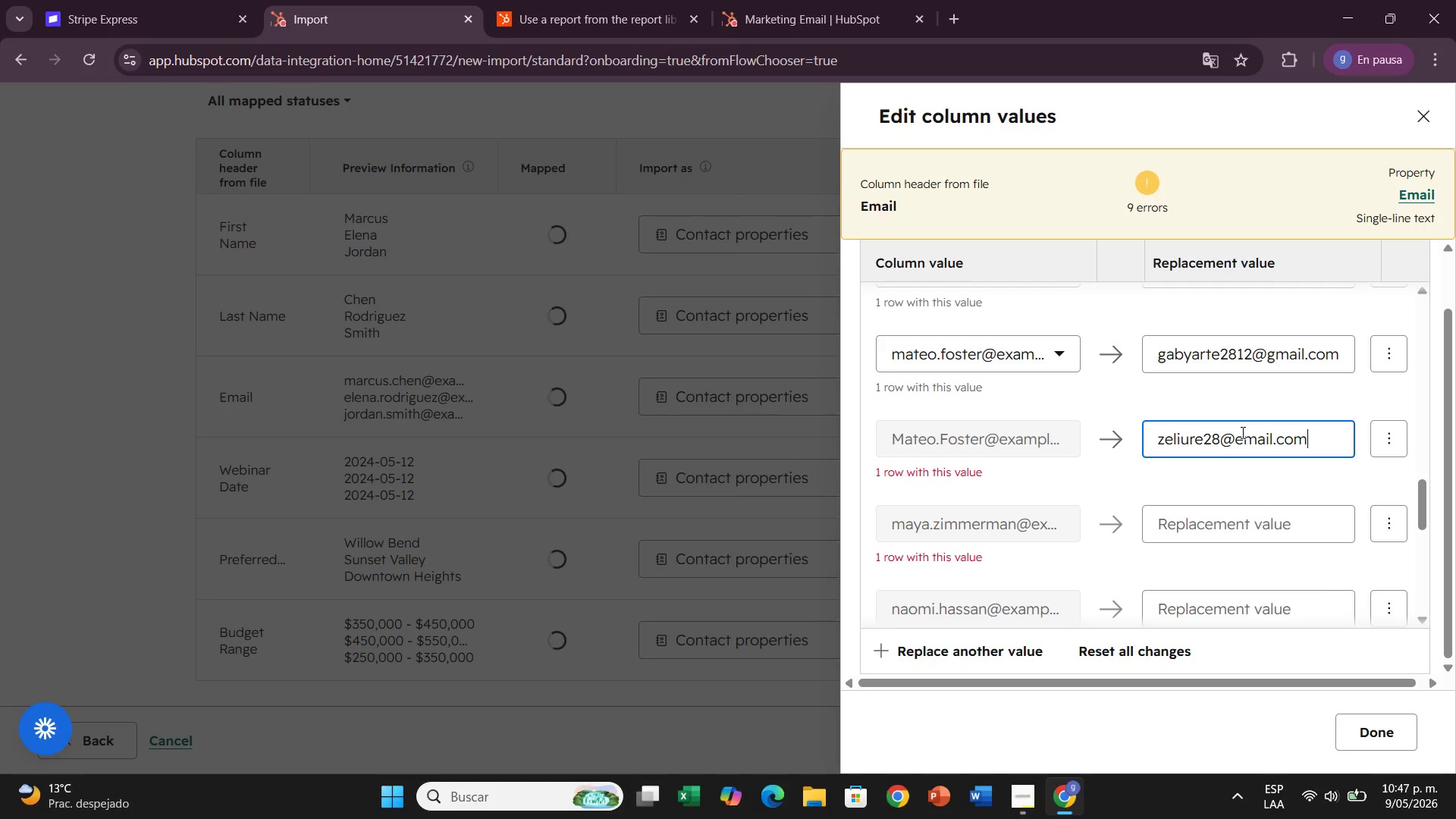 
left_click([1244, 432])
 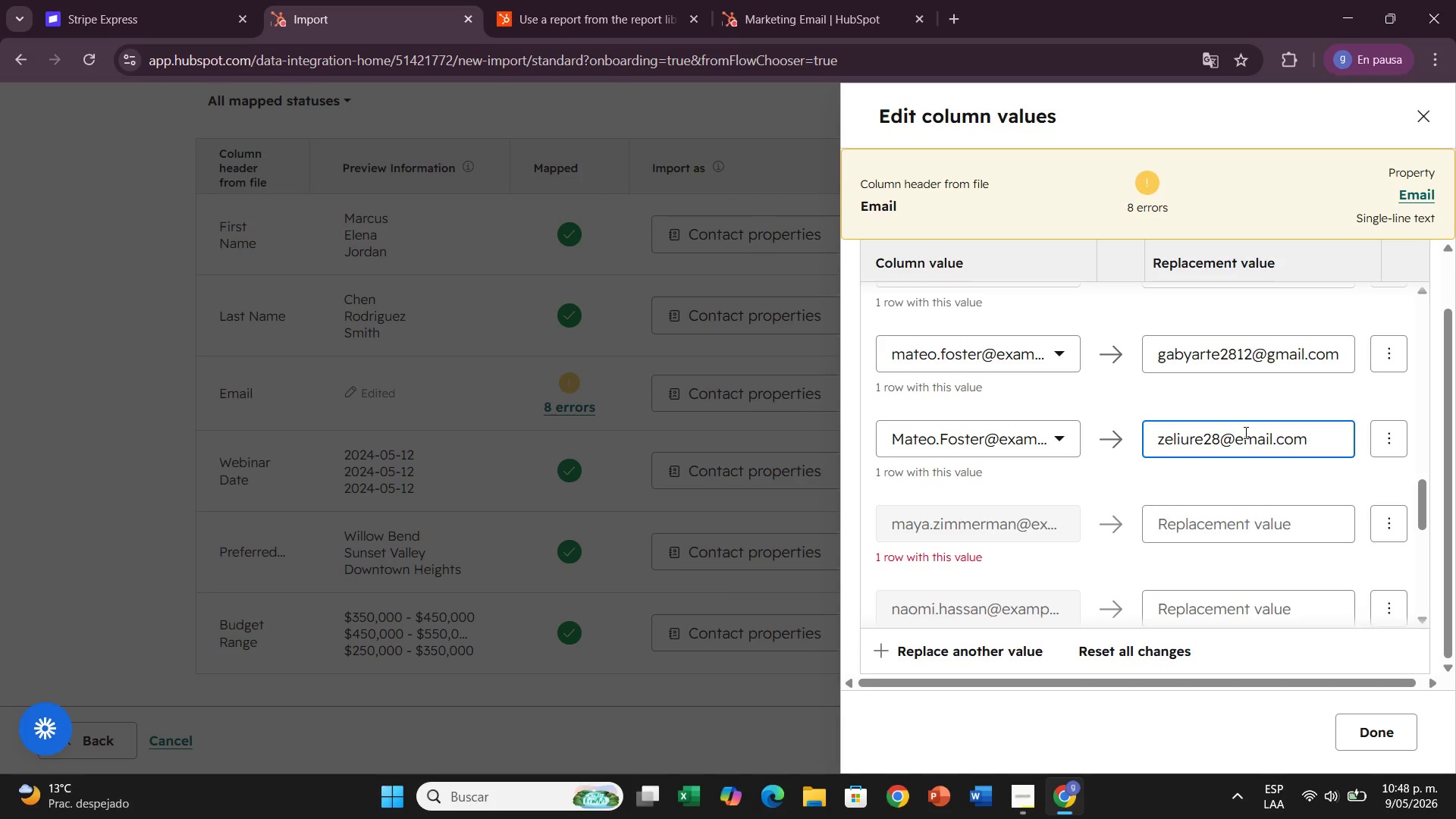 
key(Backspace)
 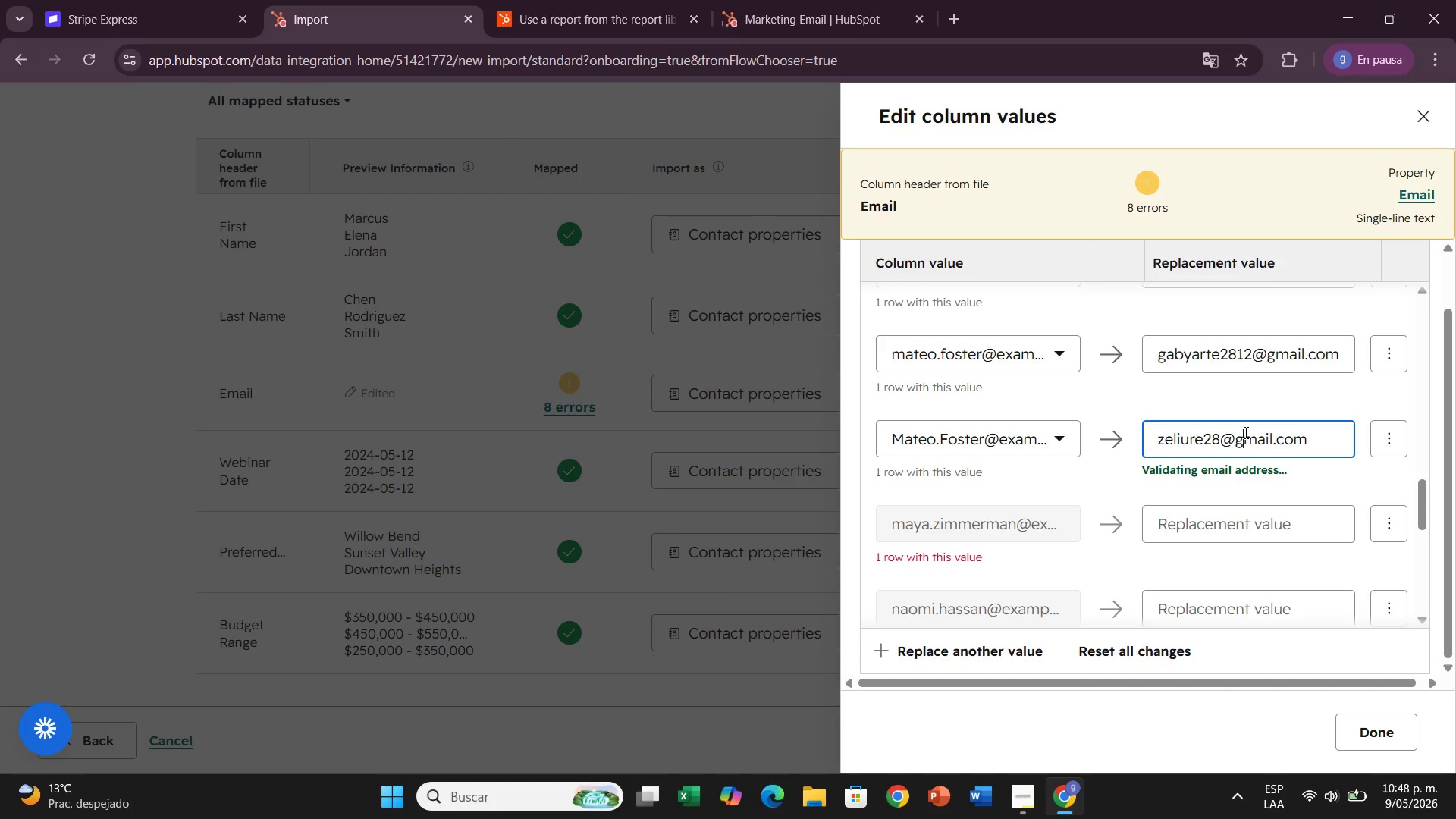 
key(G)
 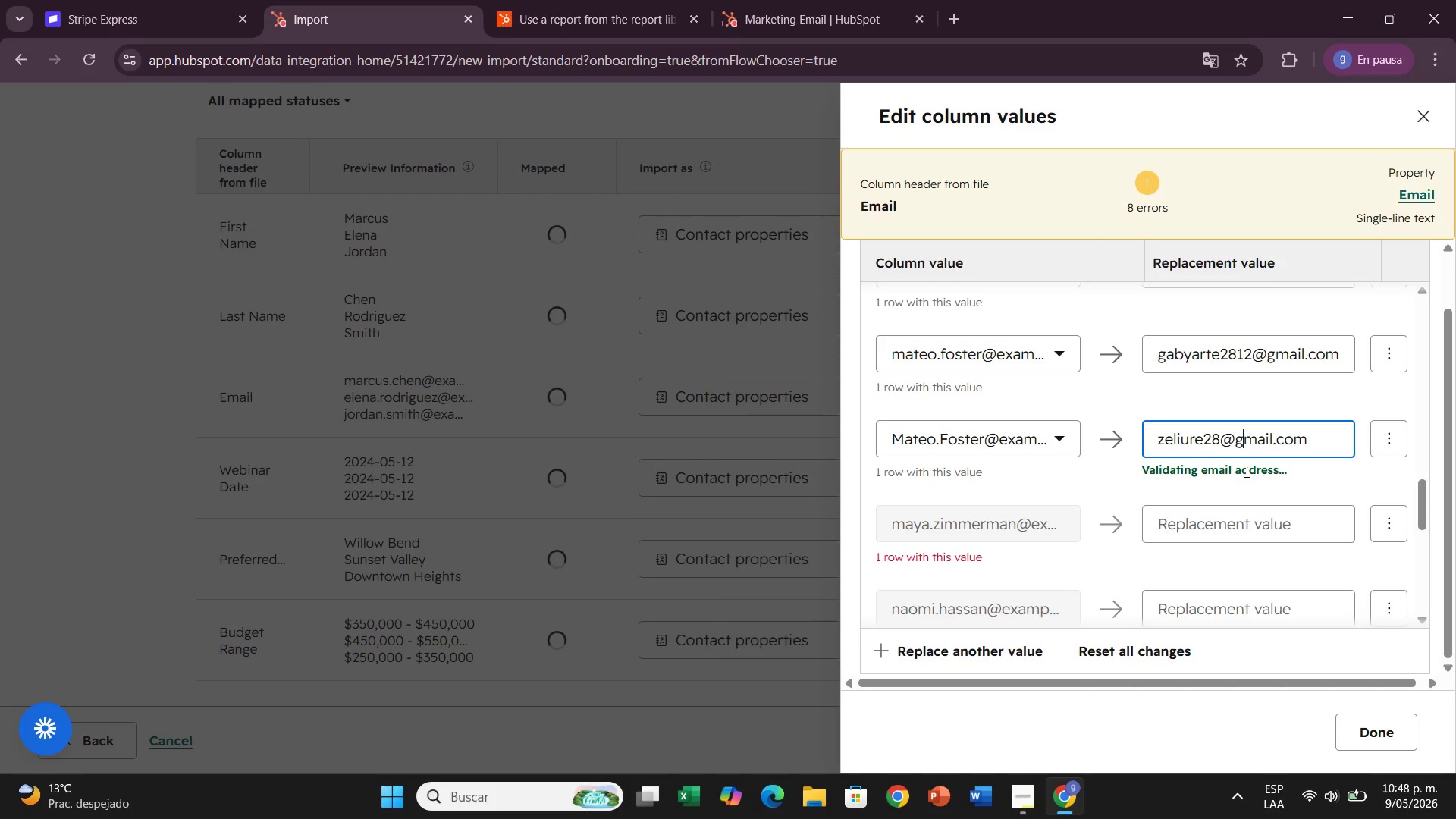 
scroll: coordinate [1222, 441], scroll_direction: down, amount: 2.0
 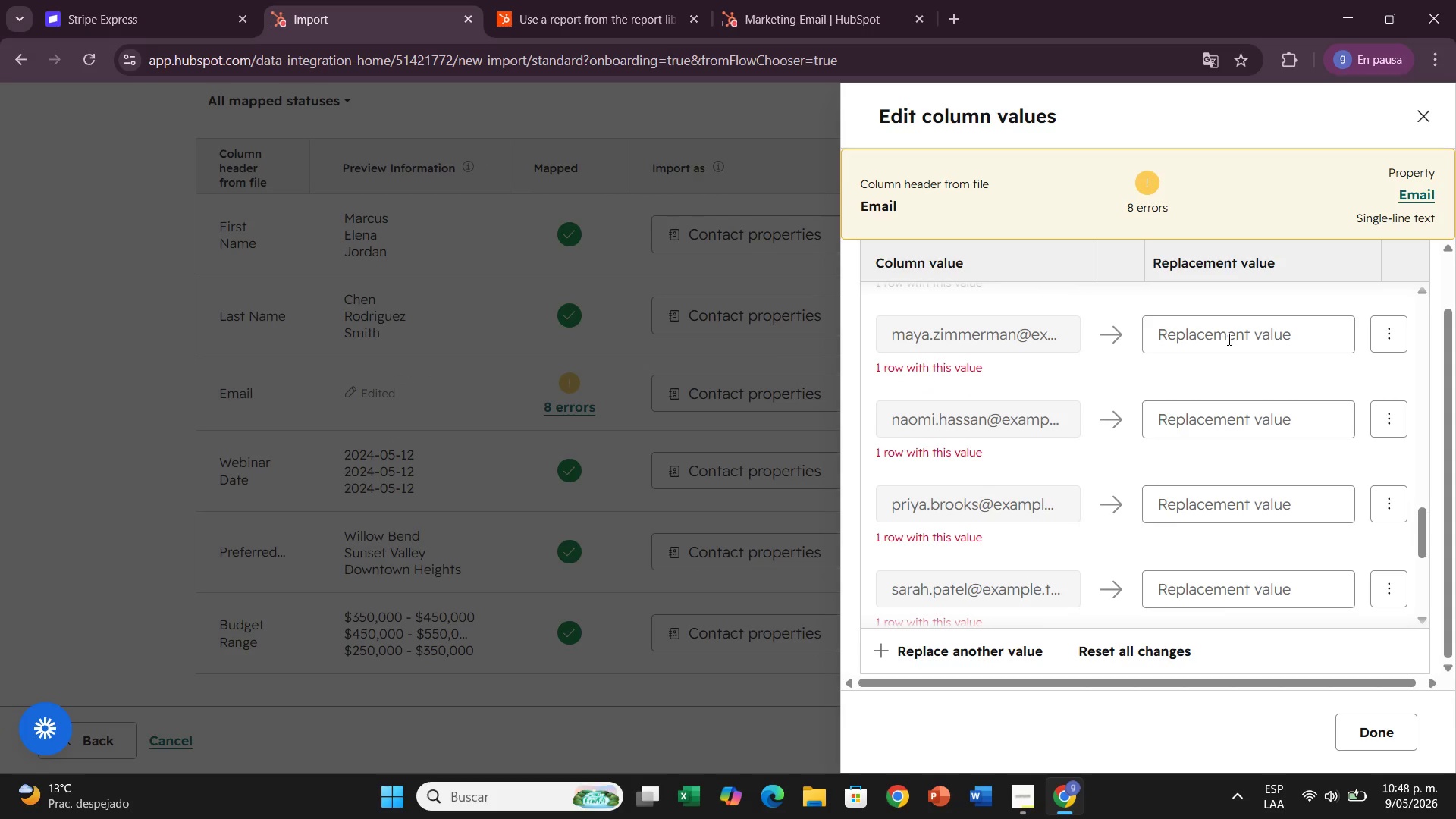 
left_click([1228, 339])
 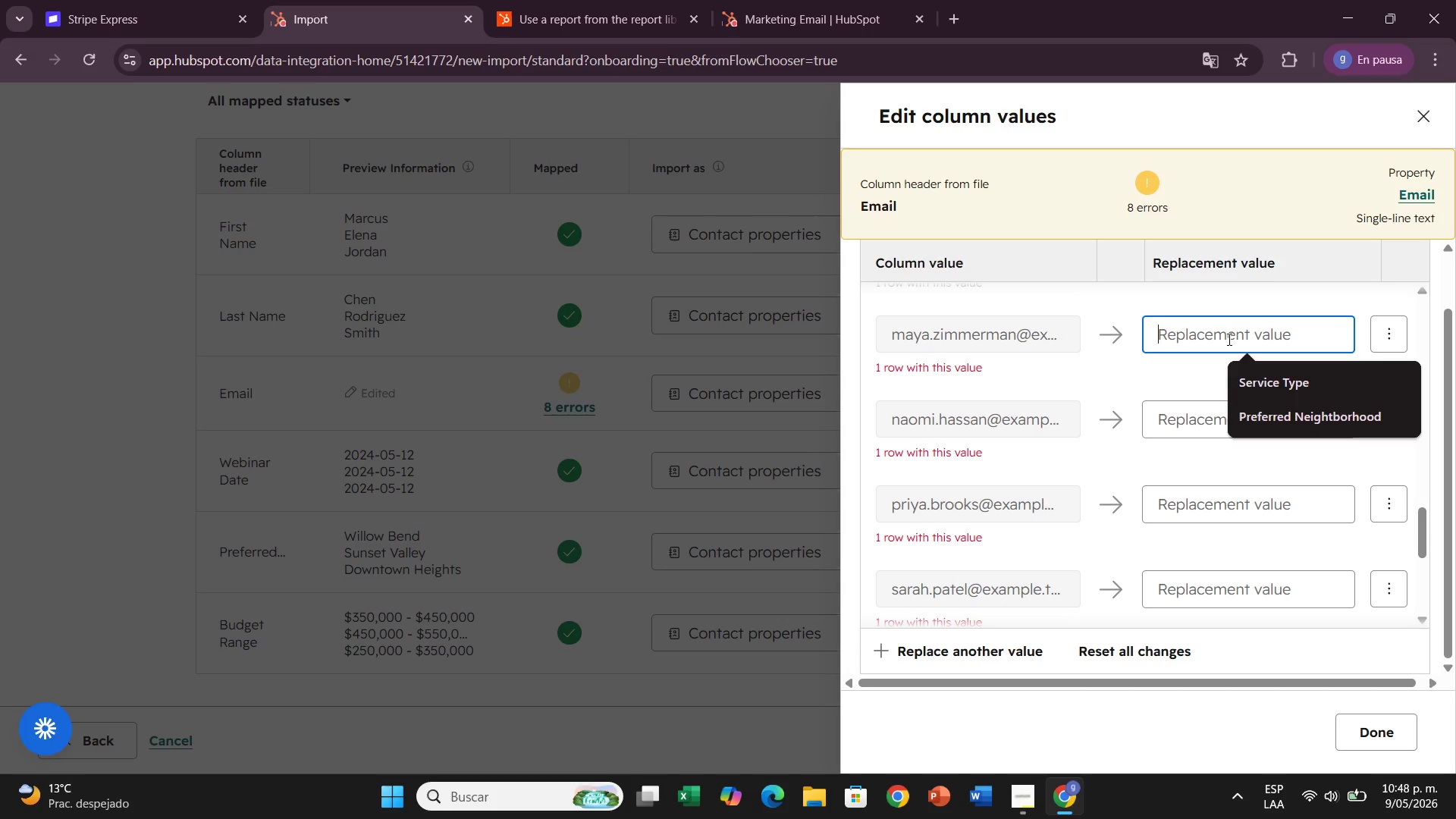 
wait(13.64)
 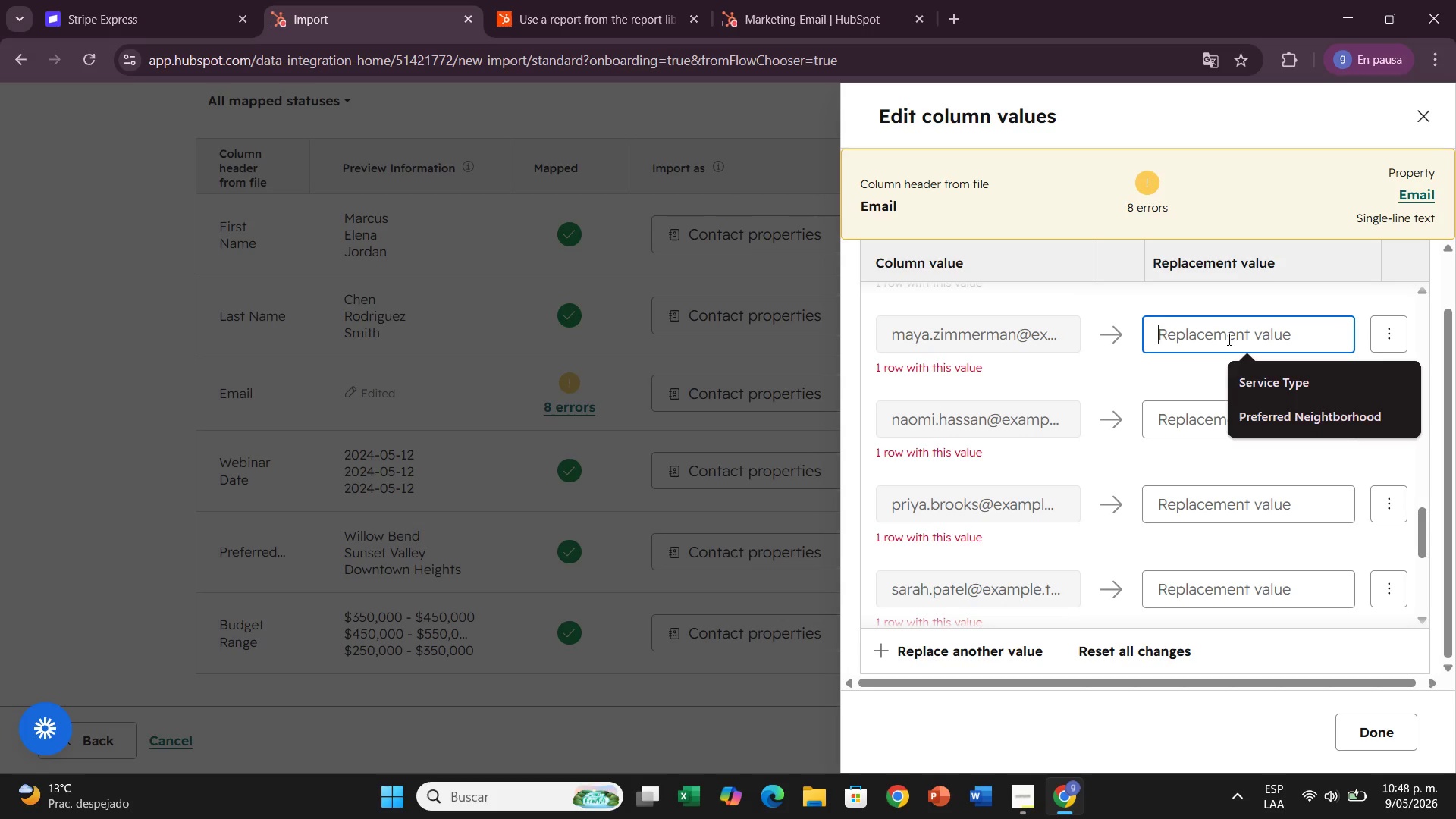 
type(yolimab95)
 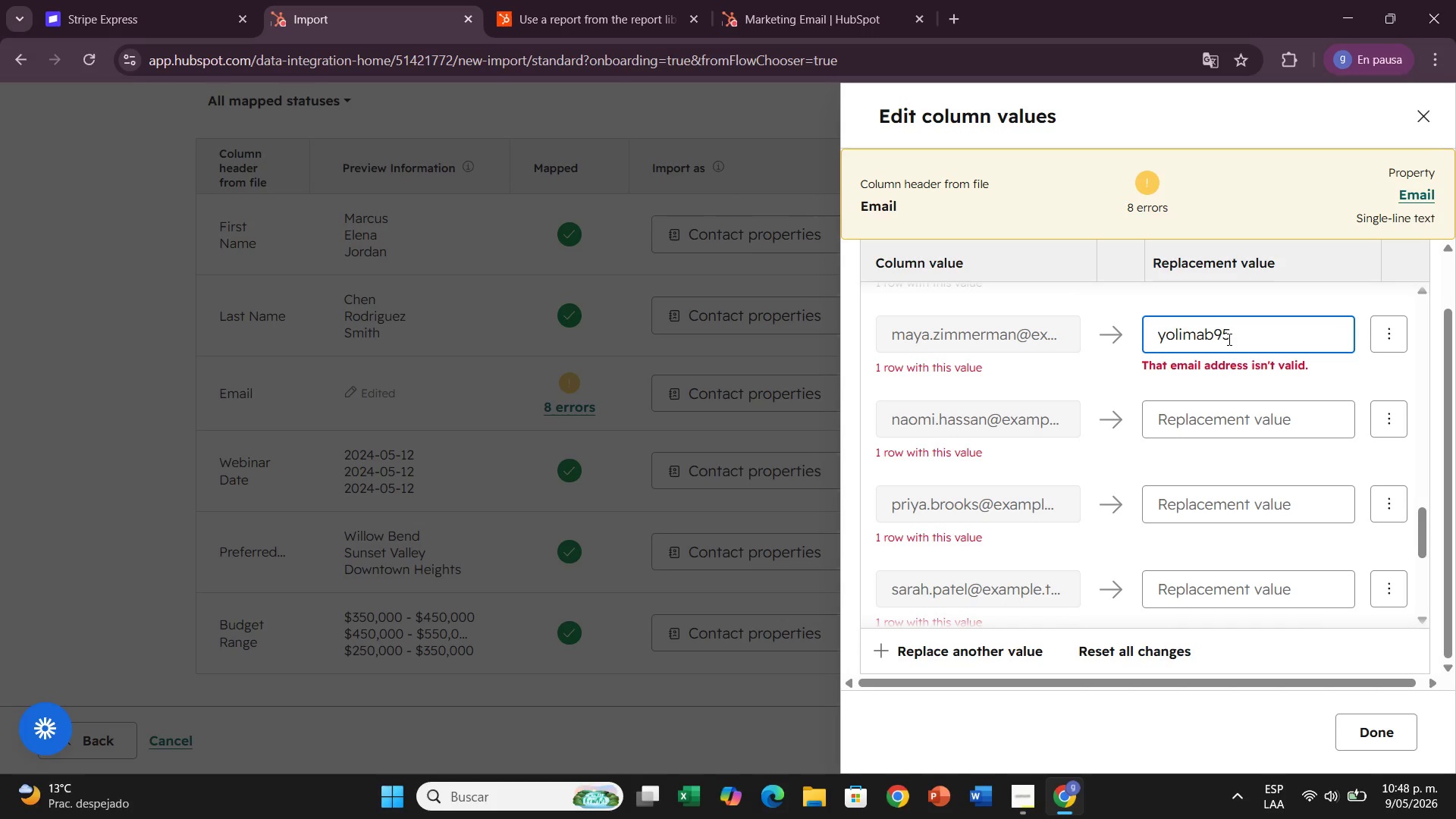 
key(Alt+Control+Q)
 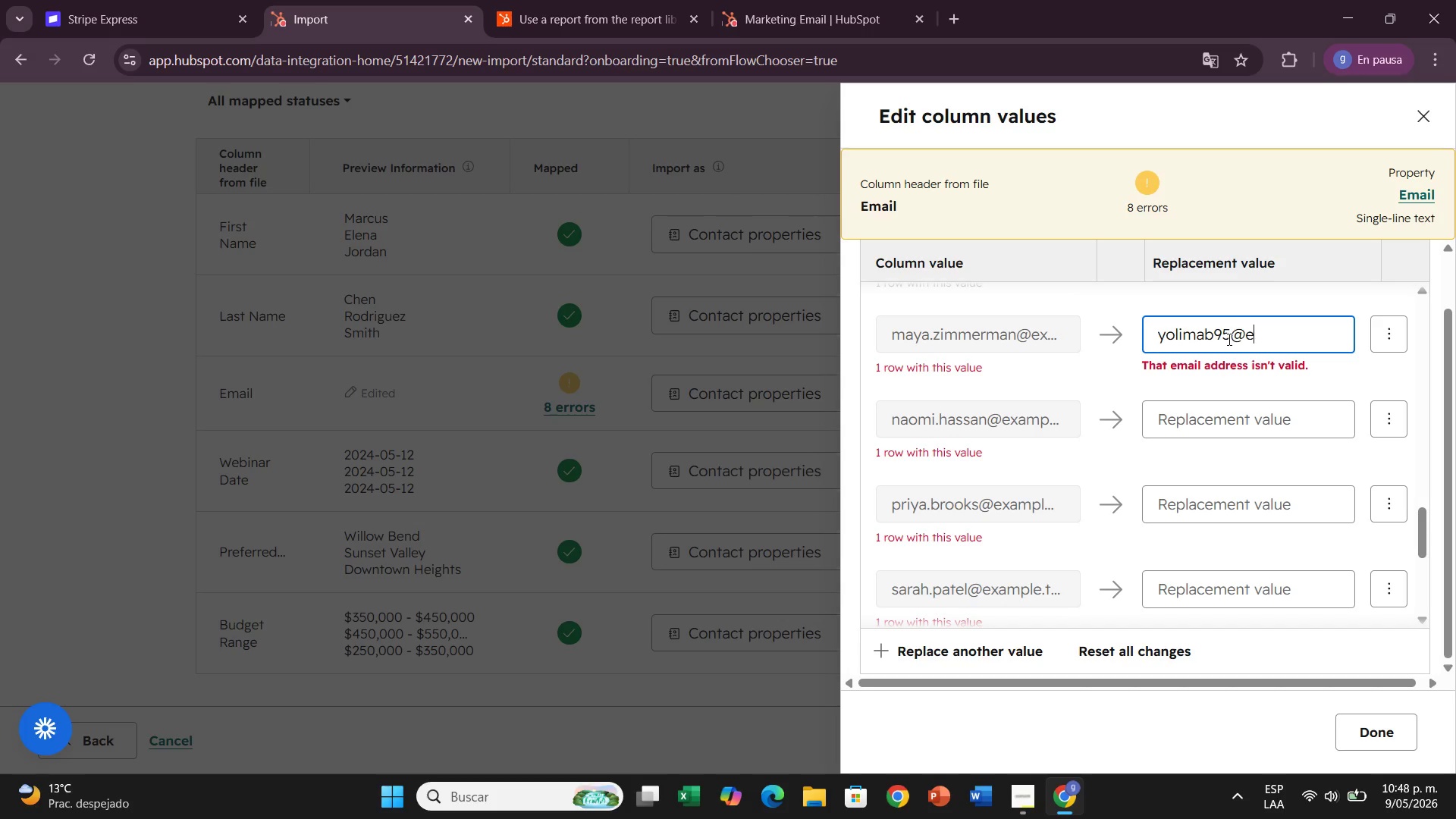 
type(email.com)
 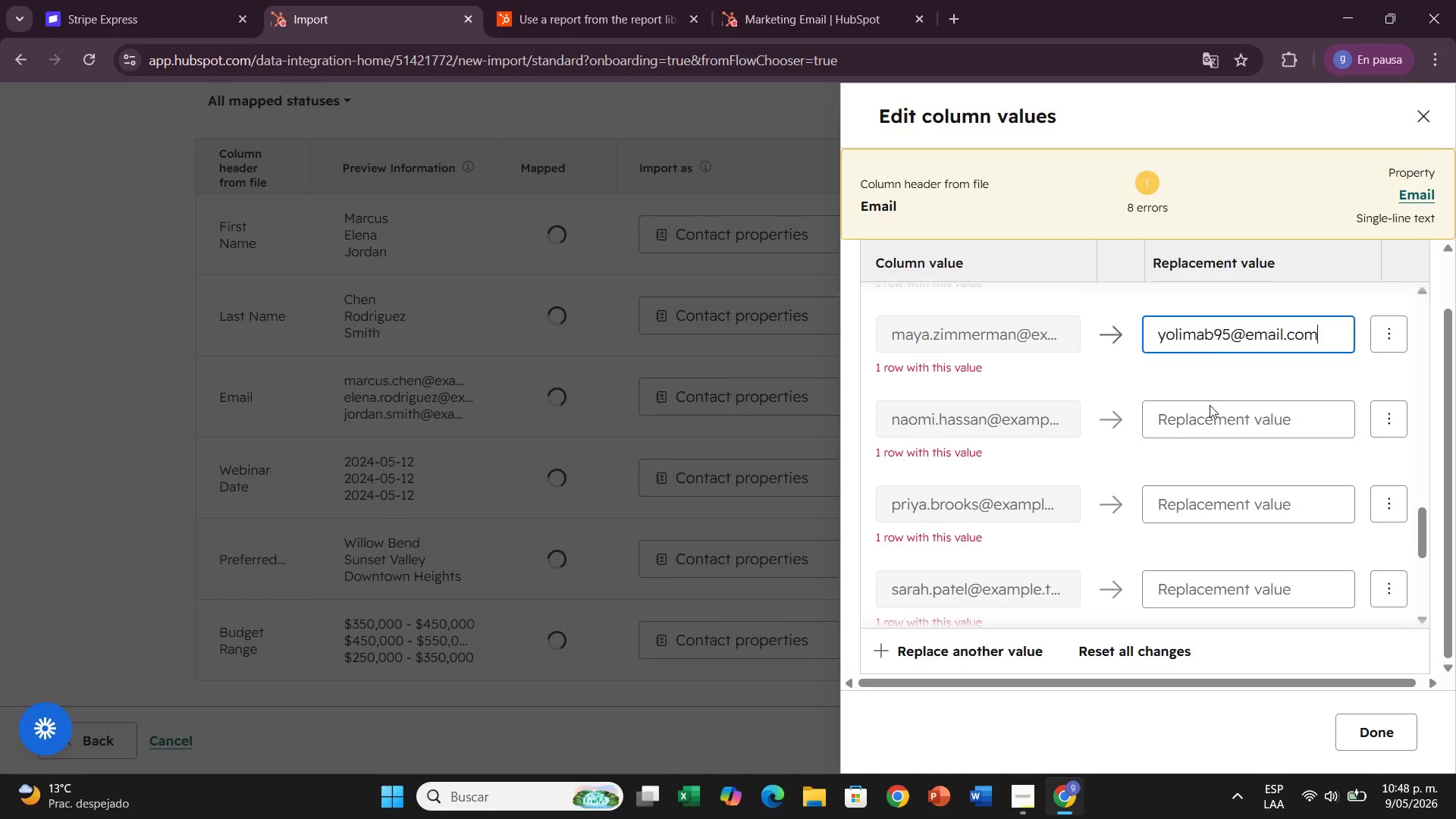 
left_click([1210, 405])
 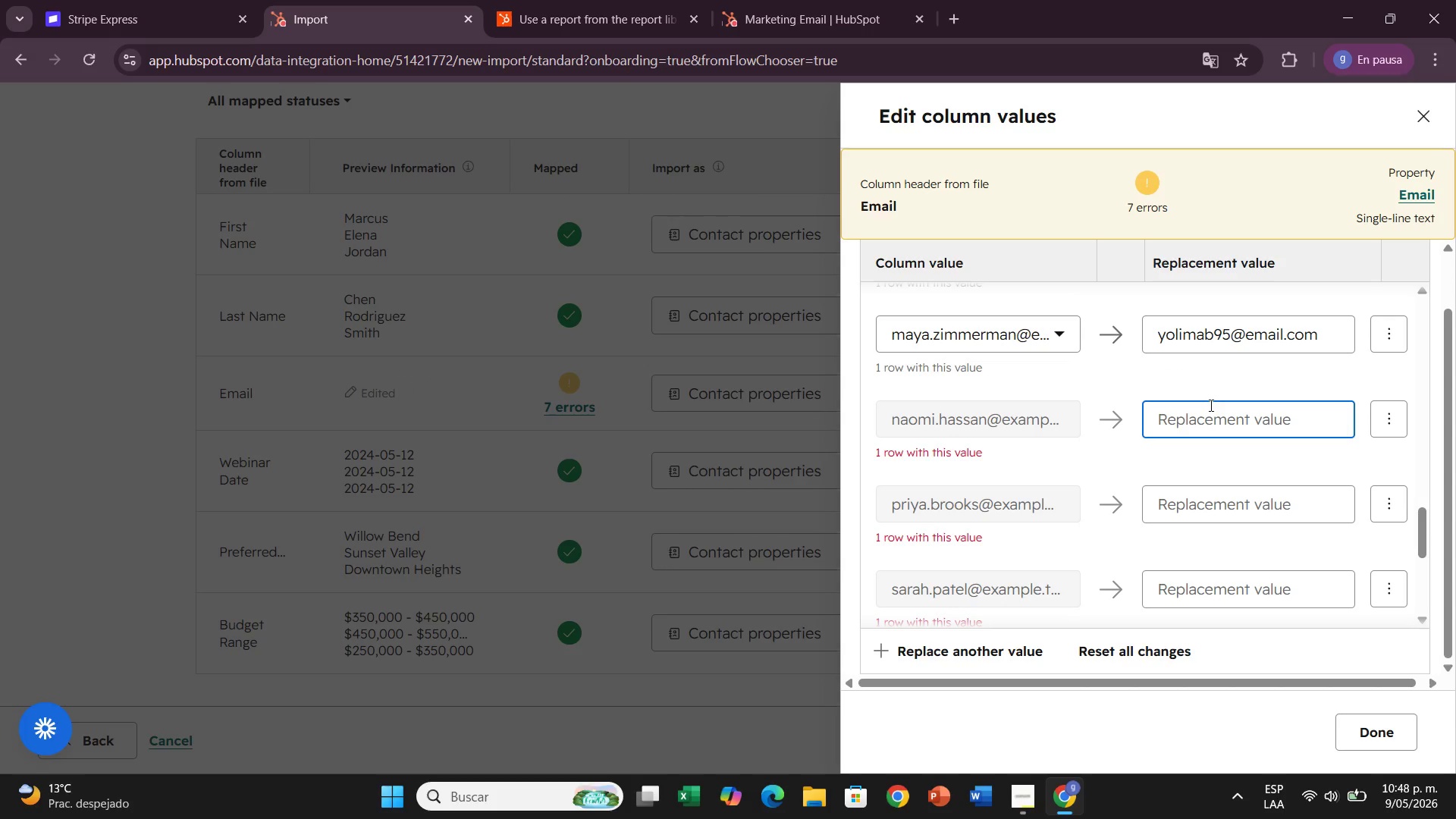 
type(zeliure62)
key(Backspace)
type(1)
 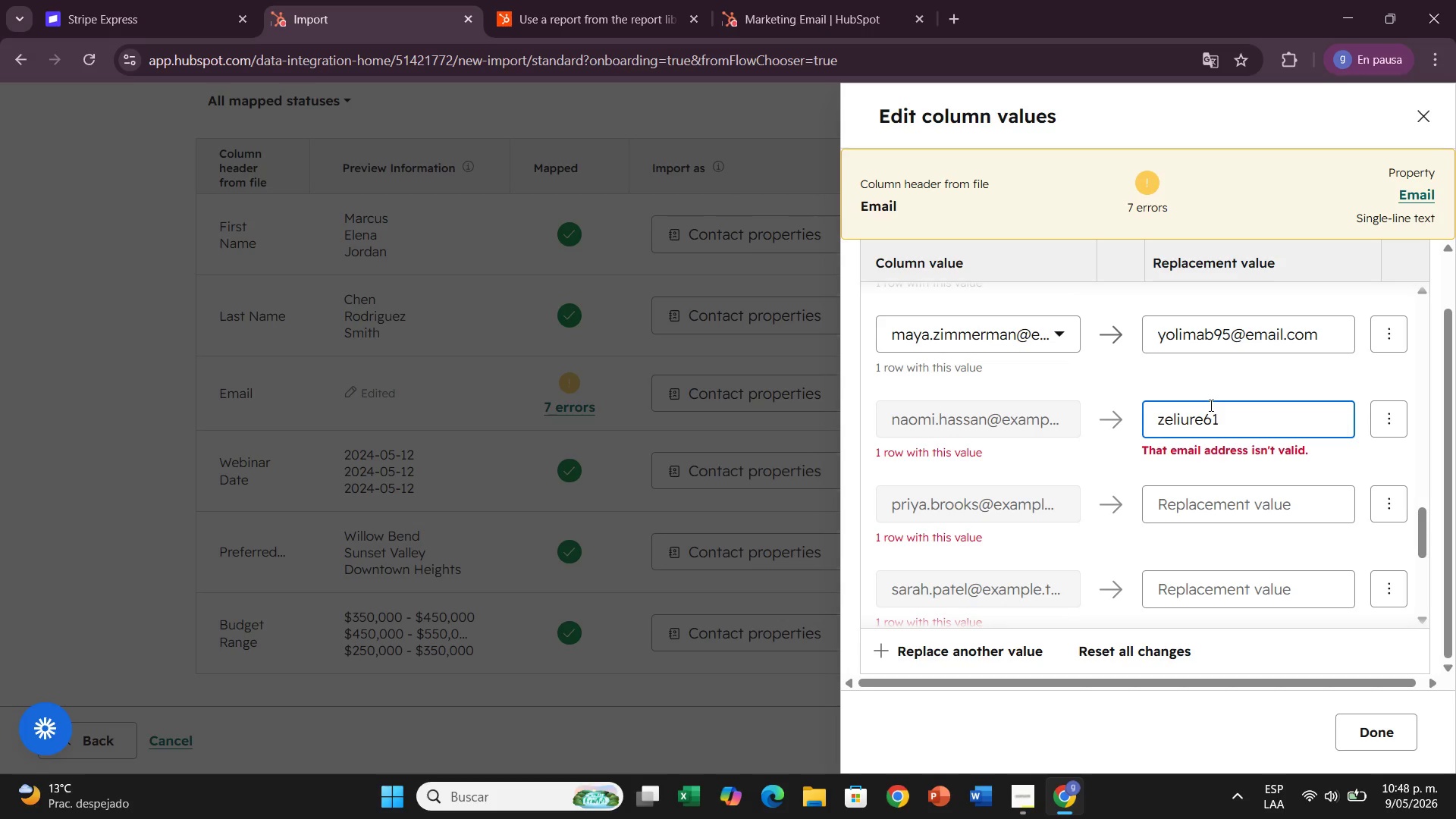 
key(Control+ControlLeft)
 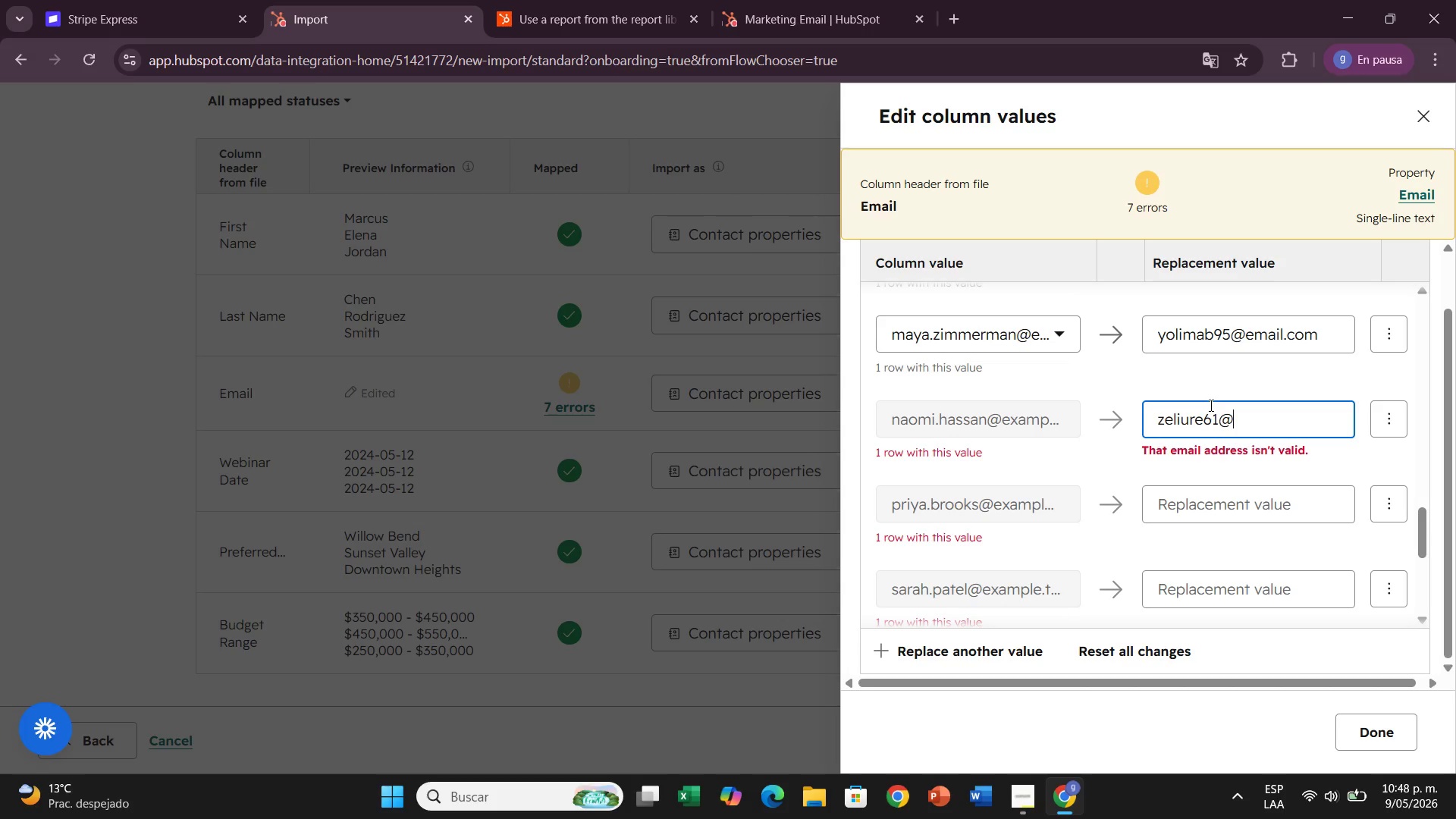 
key(Alt+Control+AltRight)
 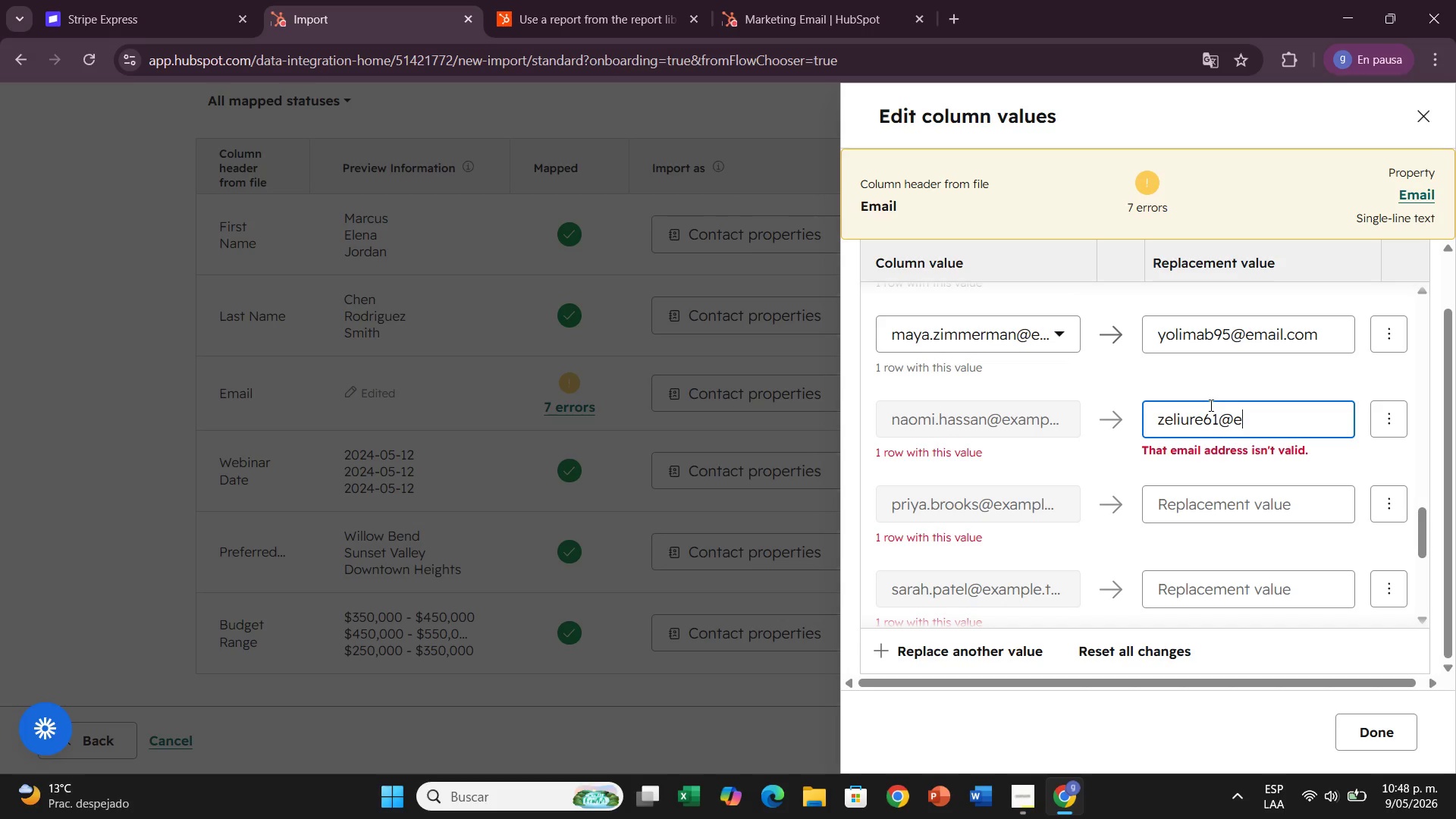 
key(Alt+Control+Q)
 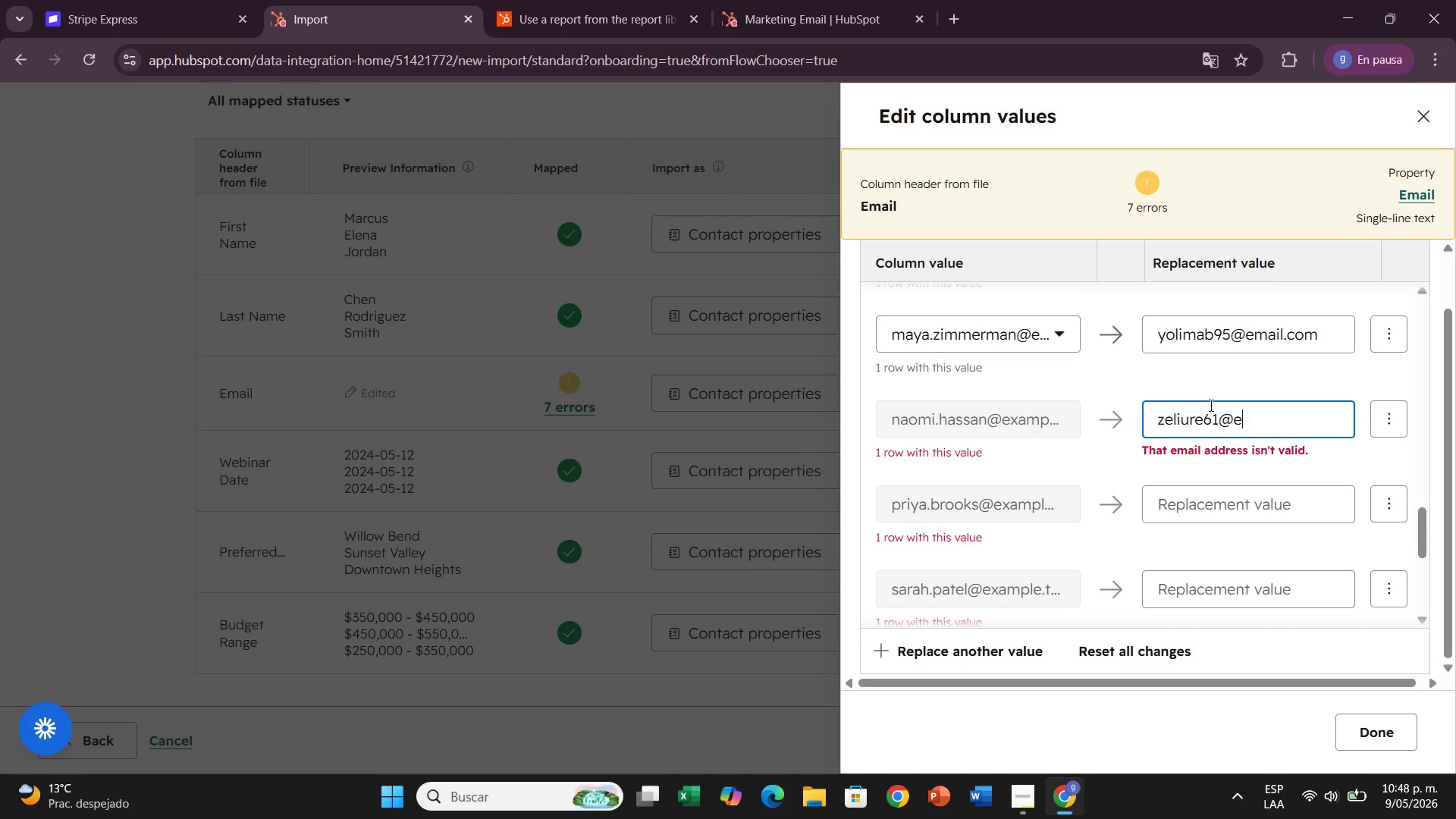 
type(e)
key(Backspace)
type(gmail.com)
 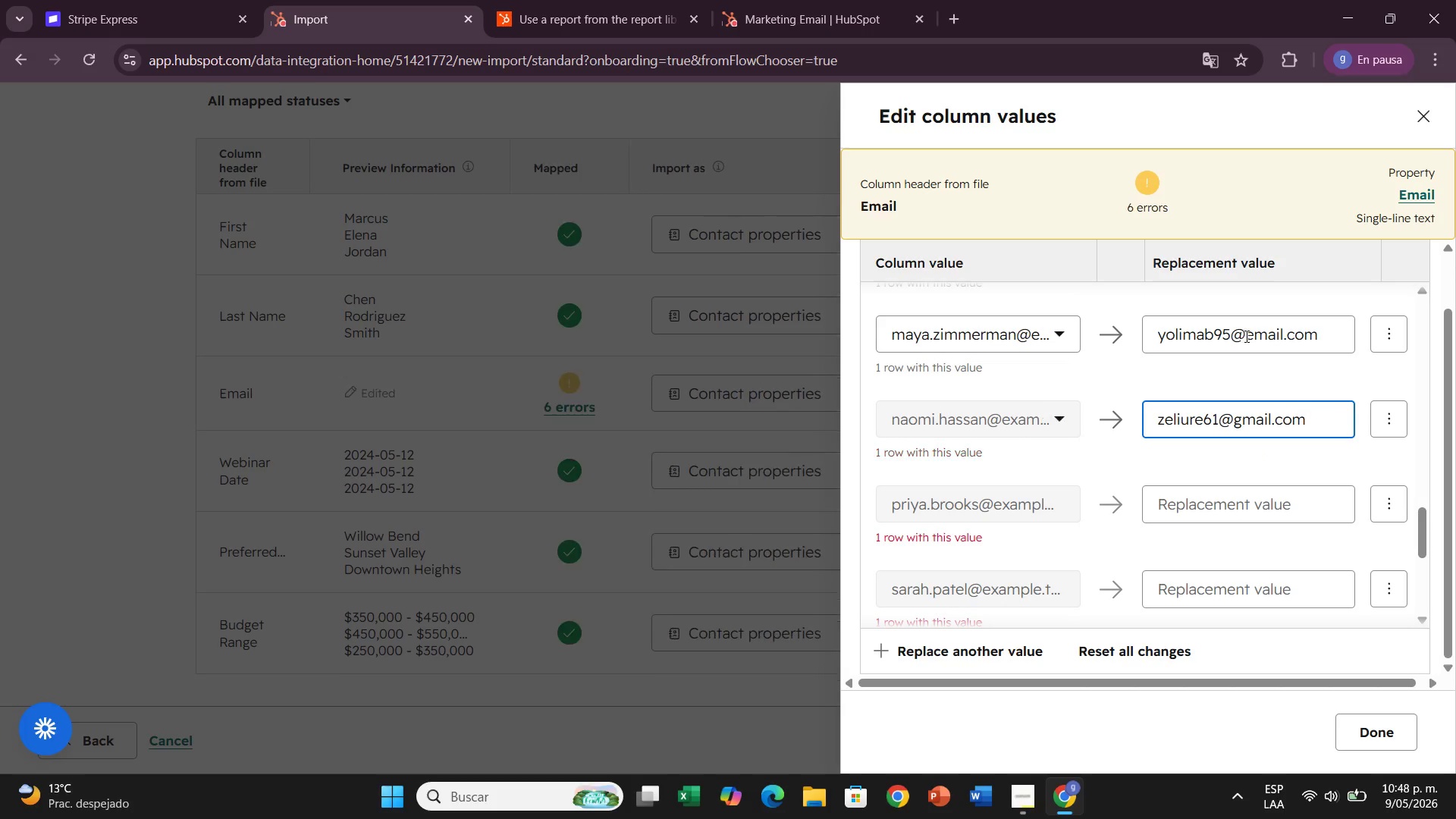 
left_click([1252, 337])
 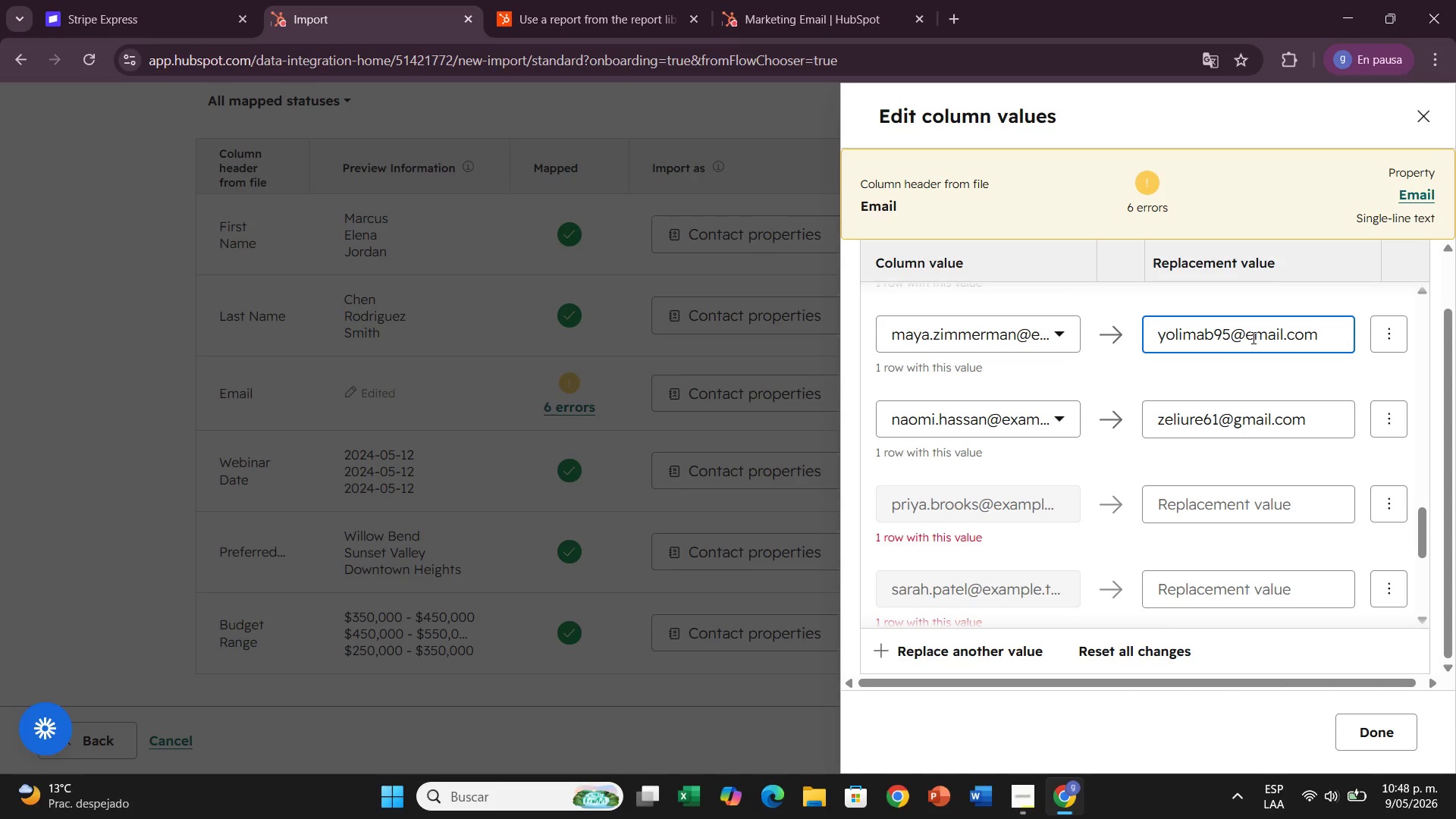 
key(Backspace)
 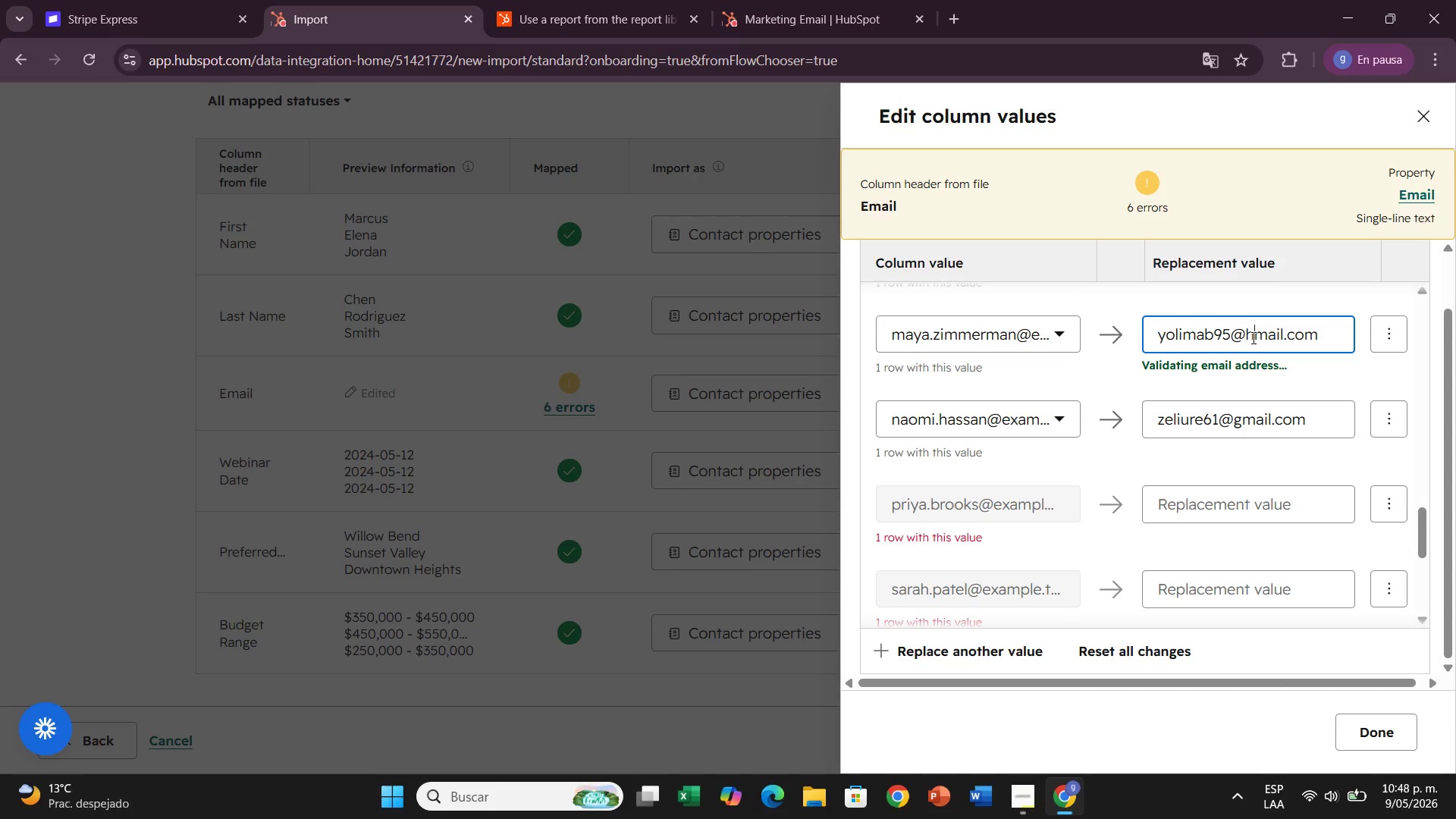 
key(H)
 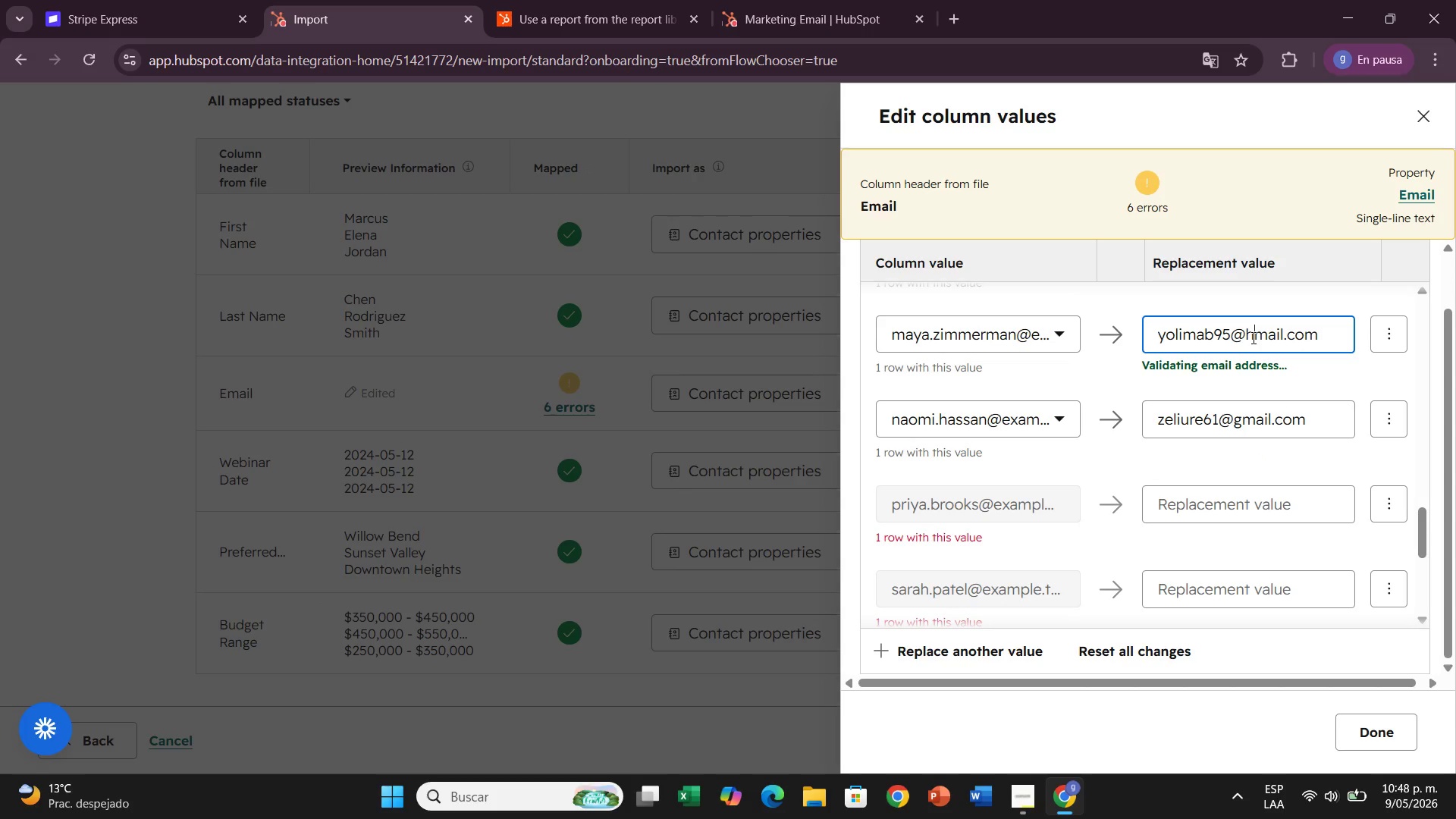 
key(Backspace)
 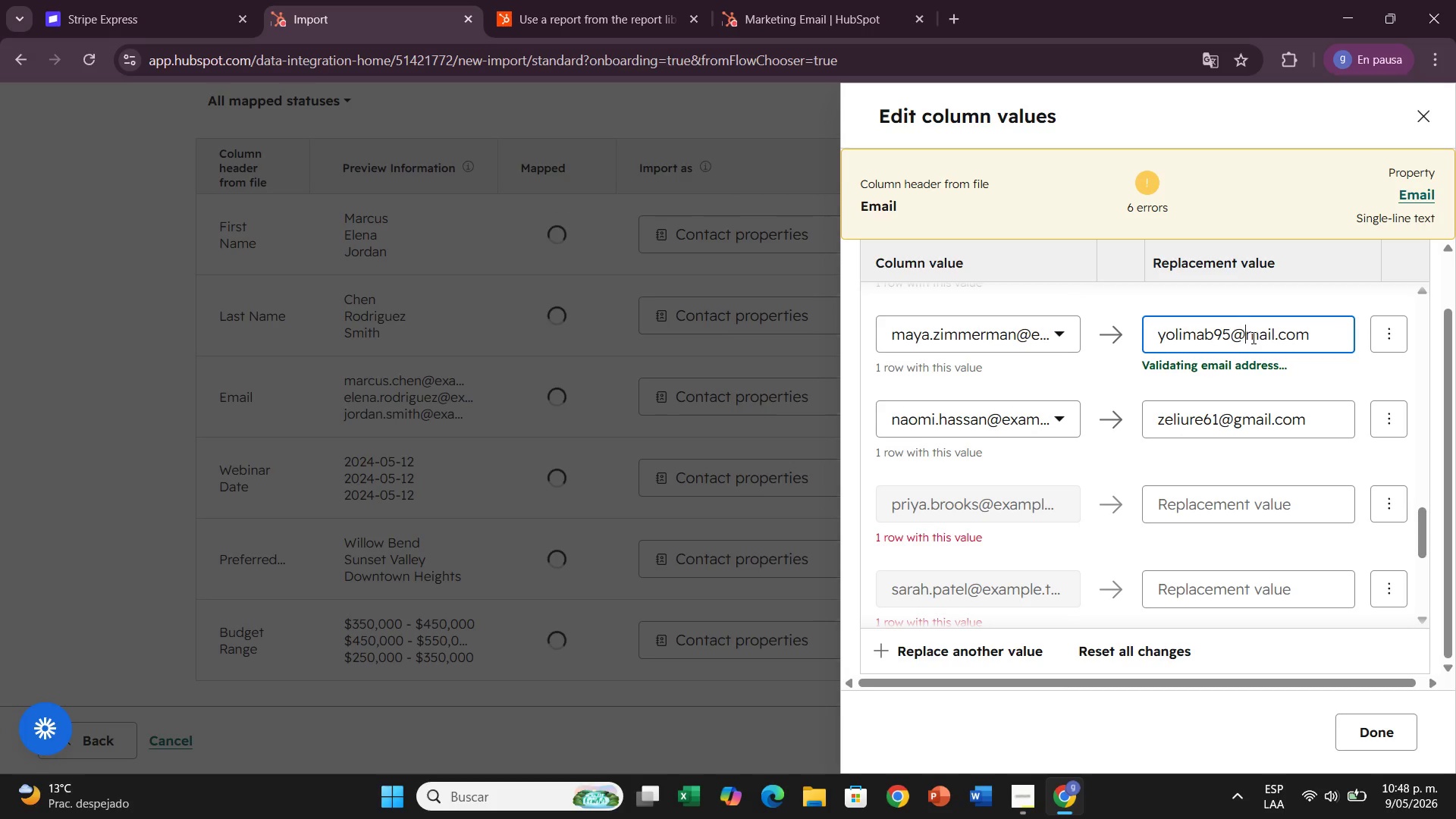 
key(G)
 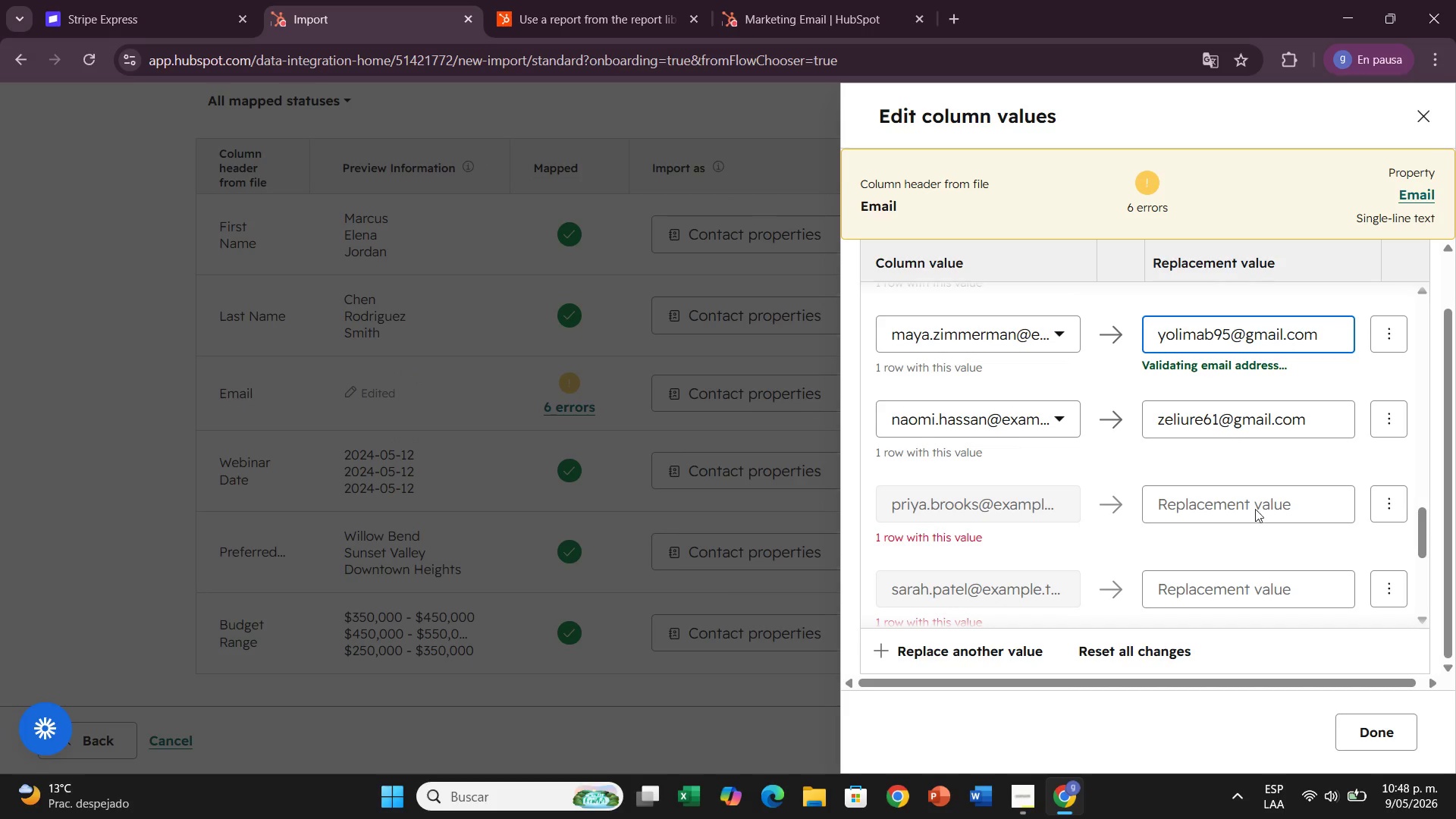 
left_click([1255, 509])
 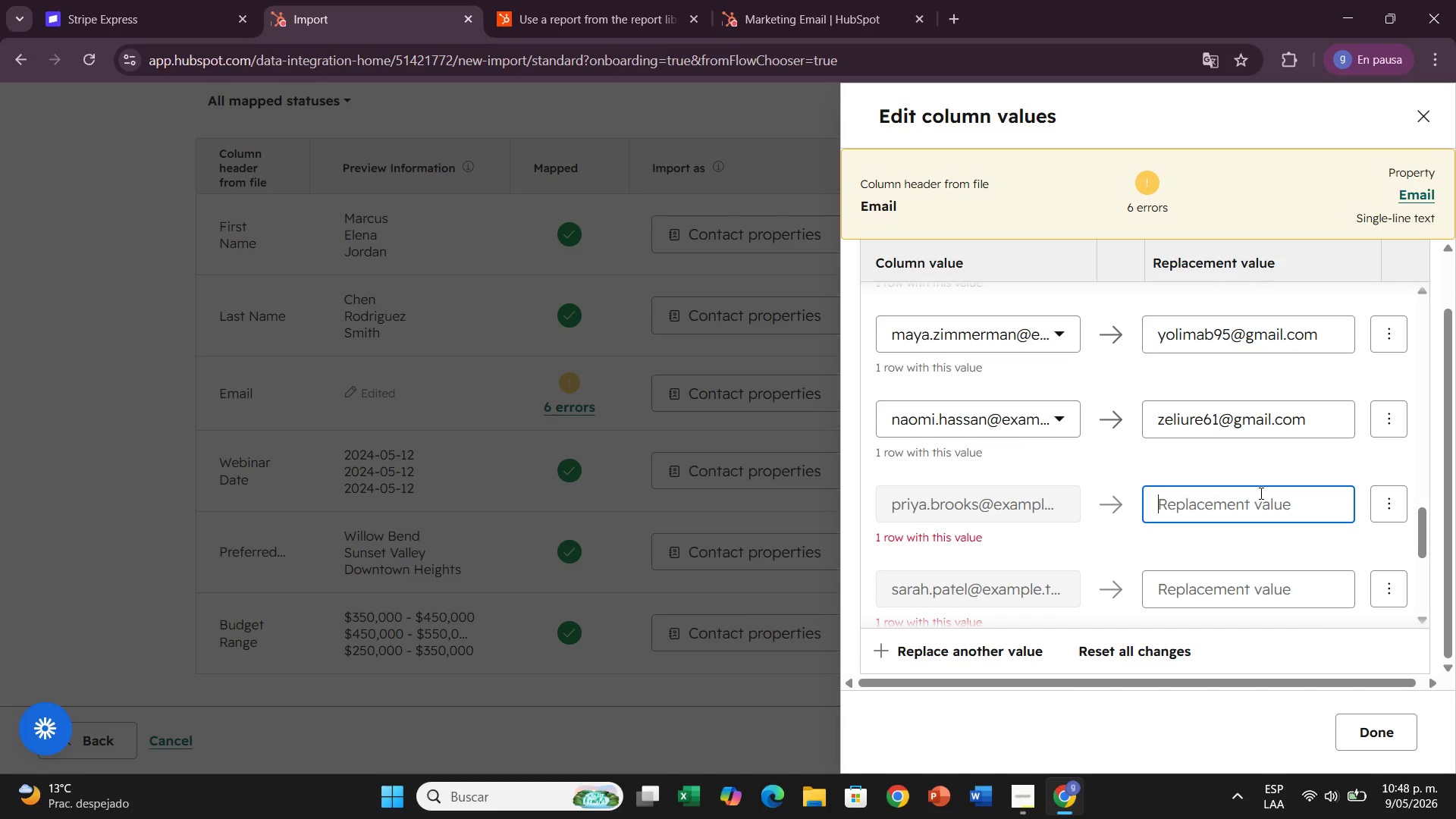 
scroll: coordinate [1260, 493], scroll_direction: down, amount: 1.0
 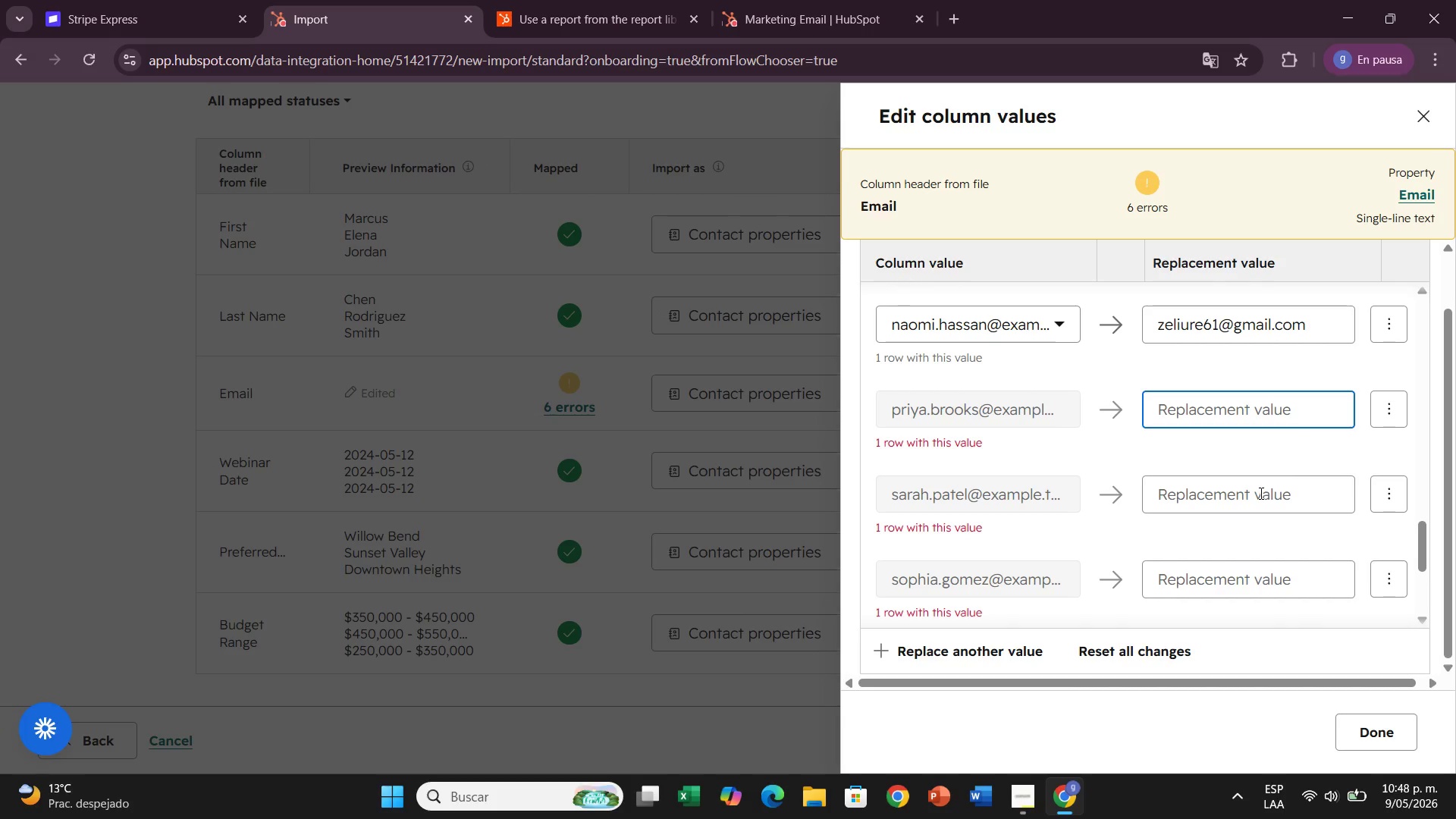 
type(priya.booksabooks)
 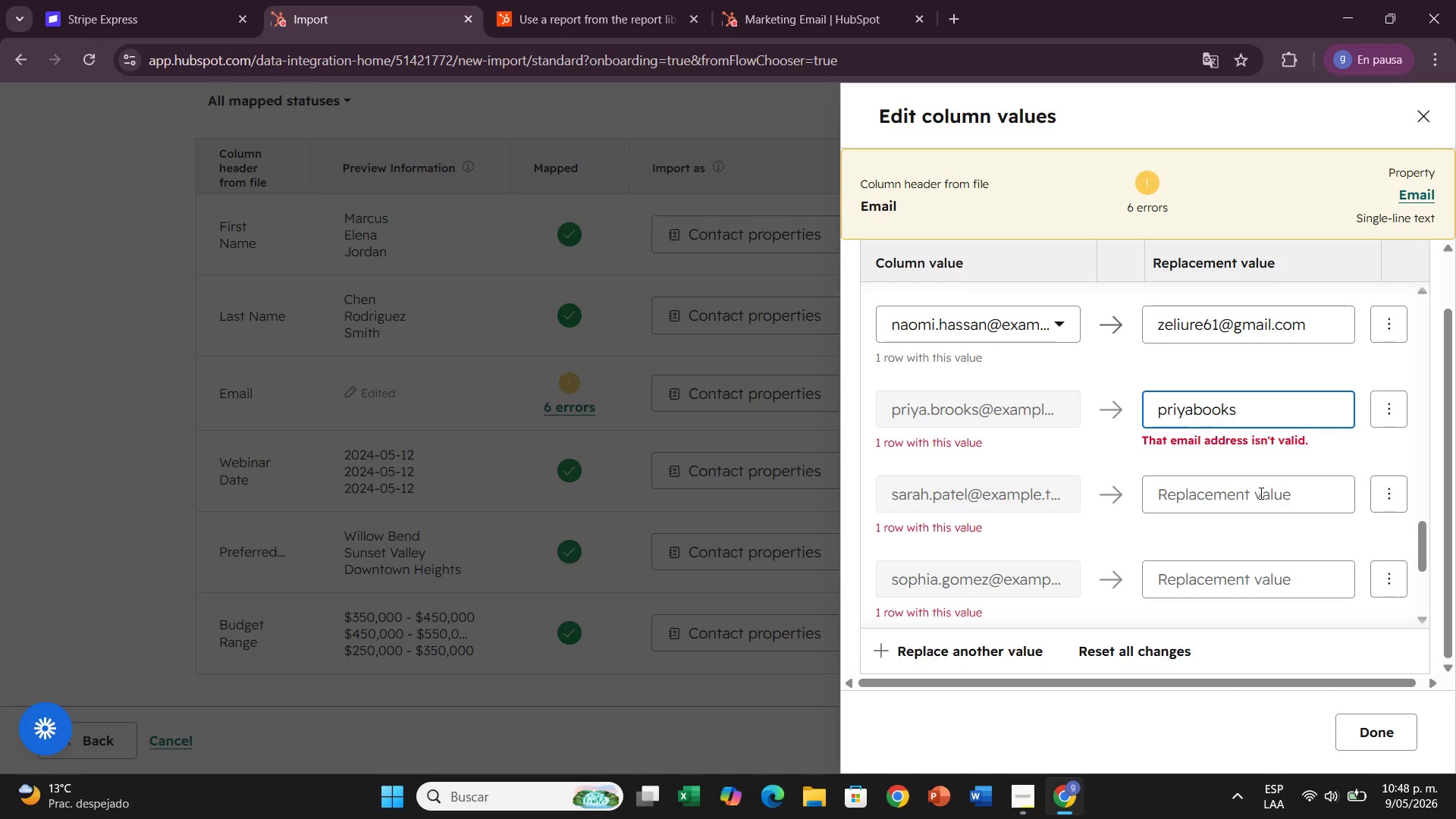 
hold_key(key=Backspace, duration=0.66)
 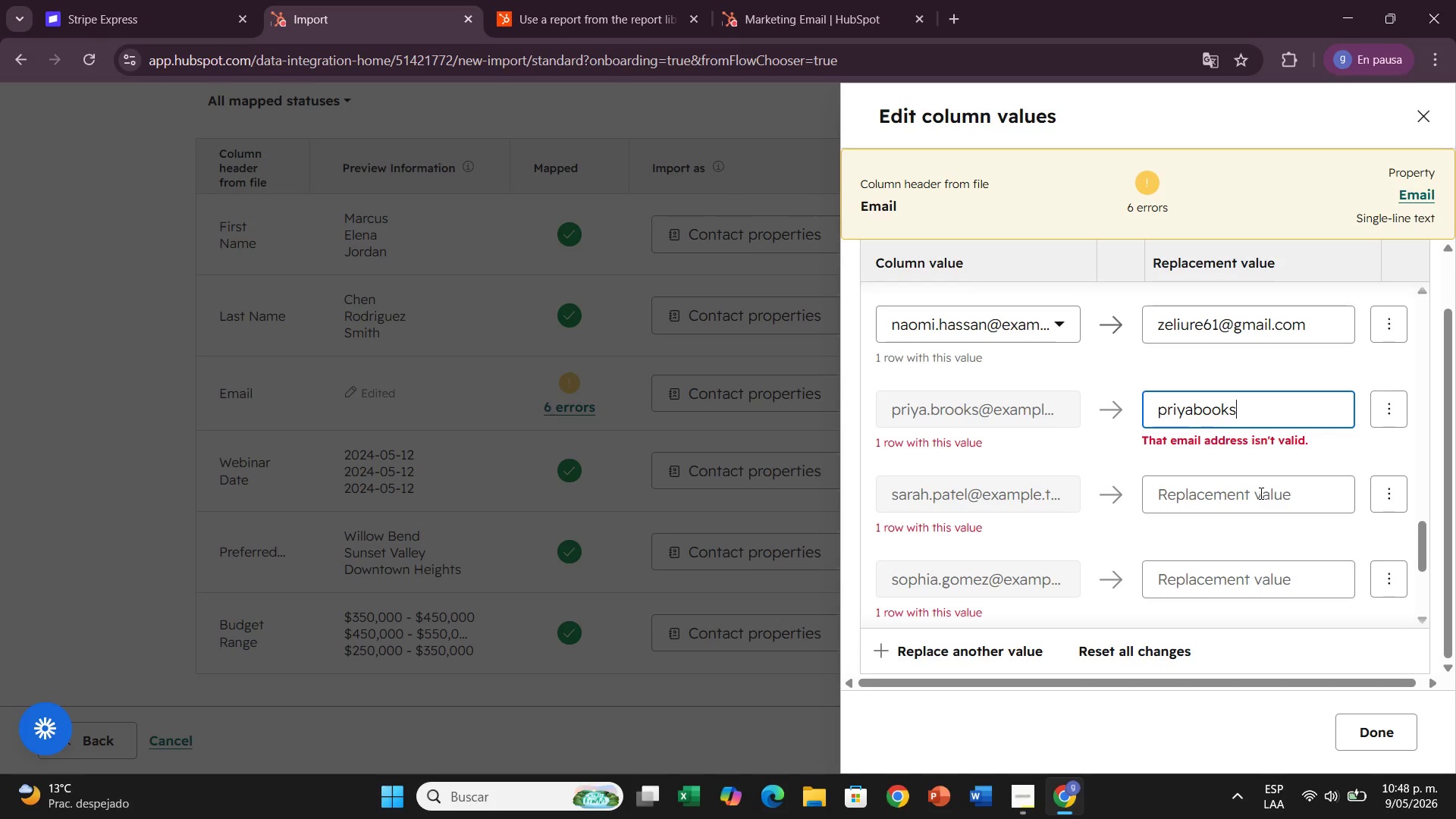 
key(Alt+Control+Q)
 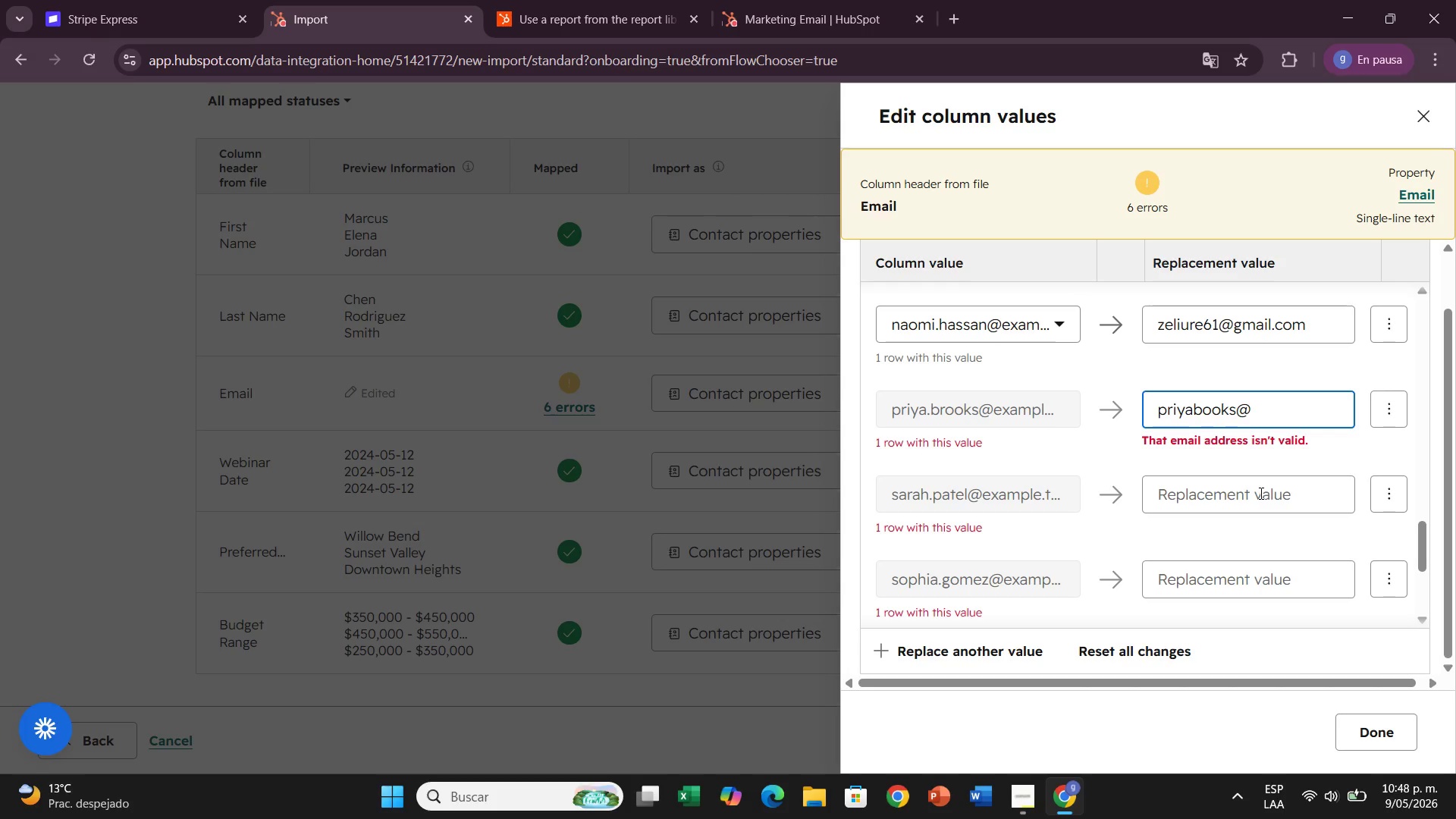 
type(email.com)
 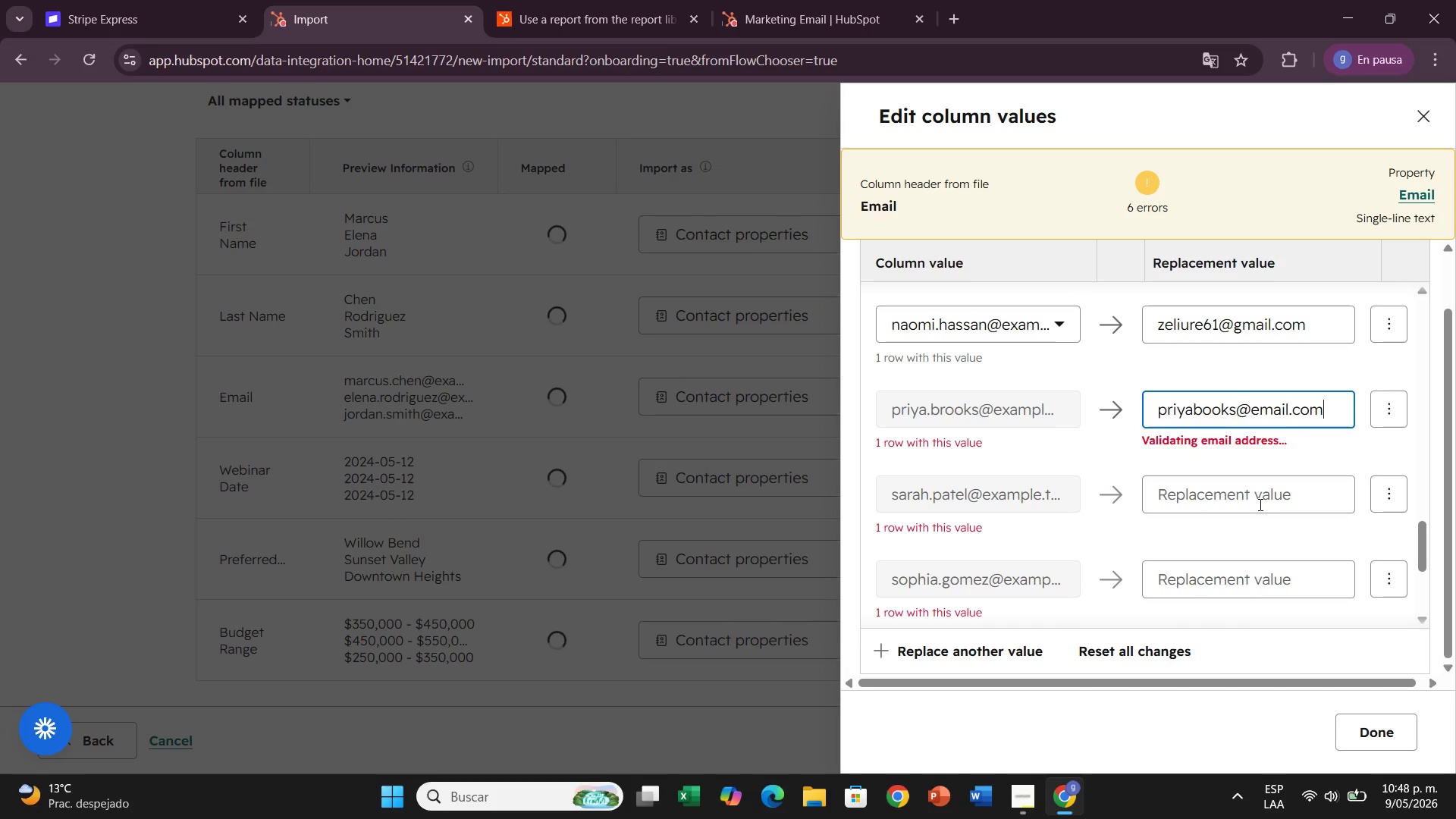 
left_click([1259, 504])
 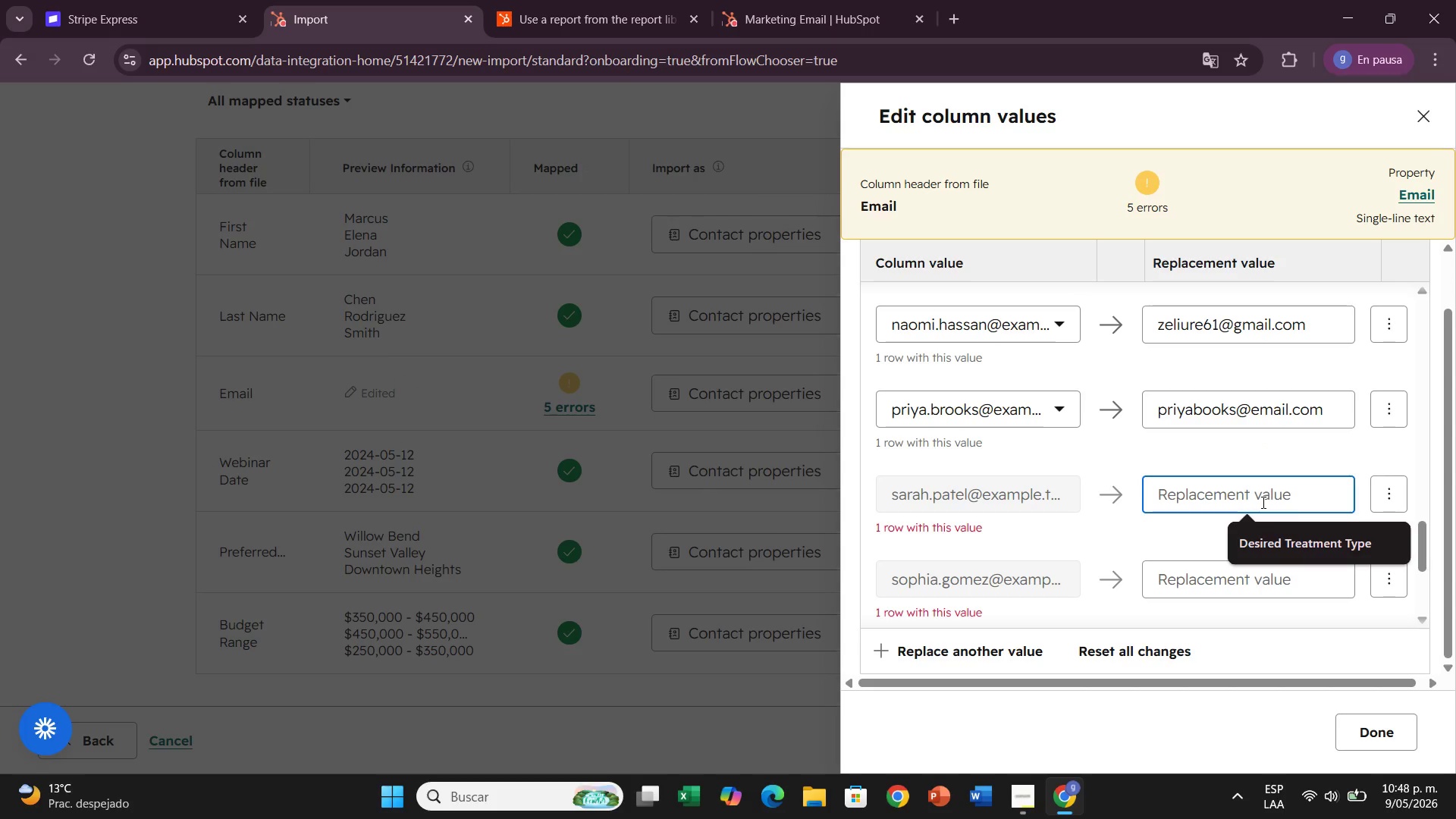 
type(sarahpatel)
 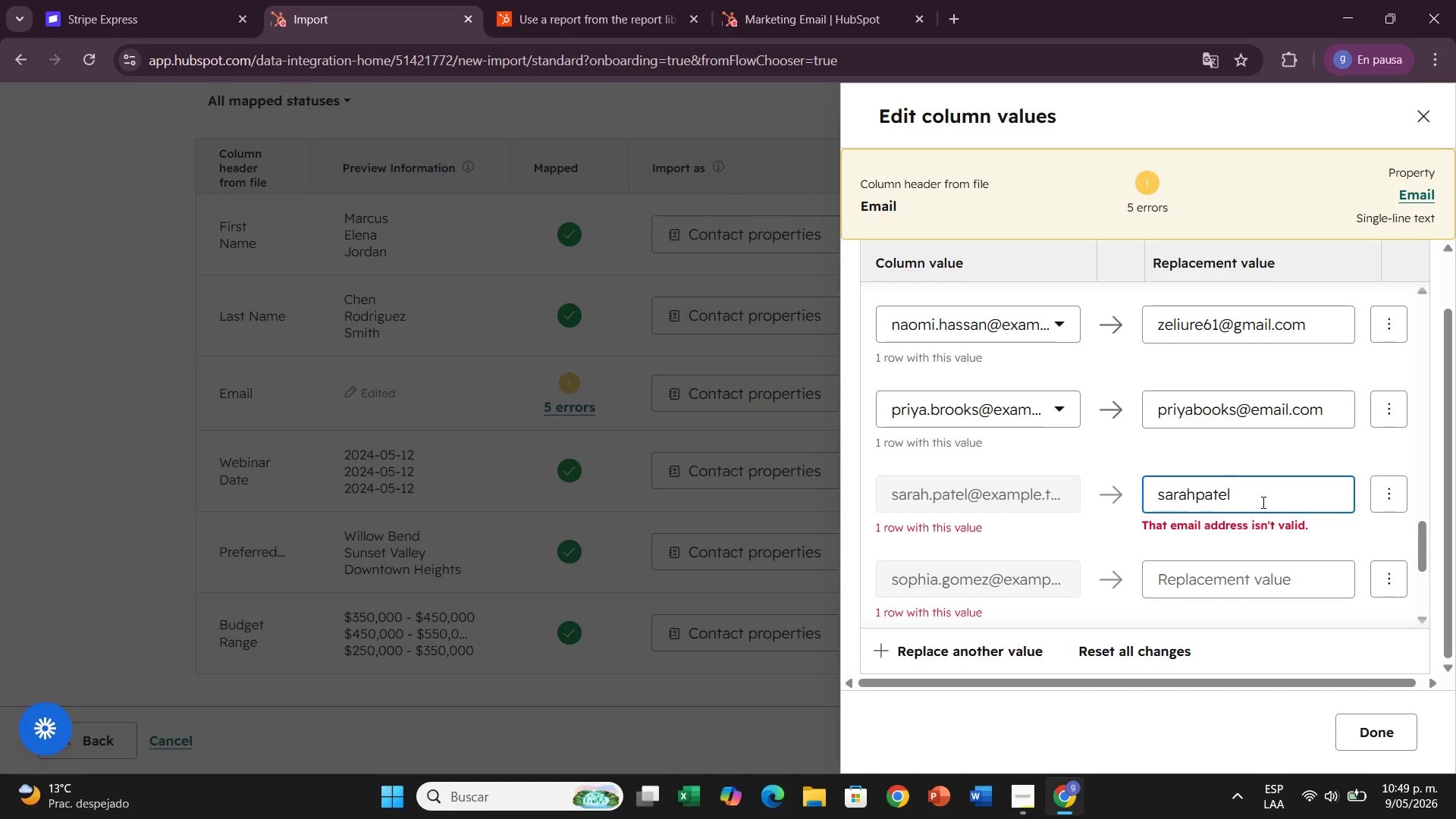 
key(Alt+Control+Q)
 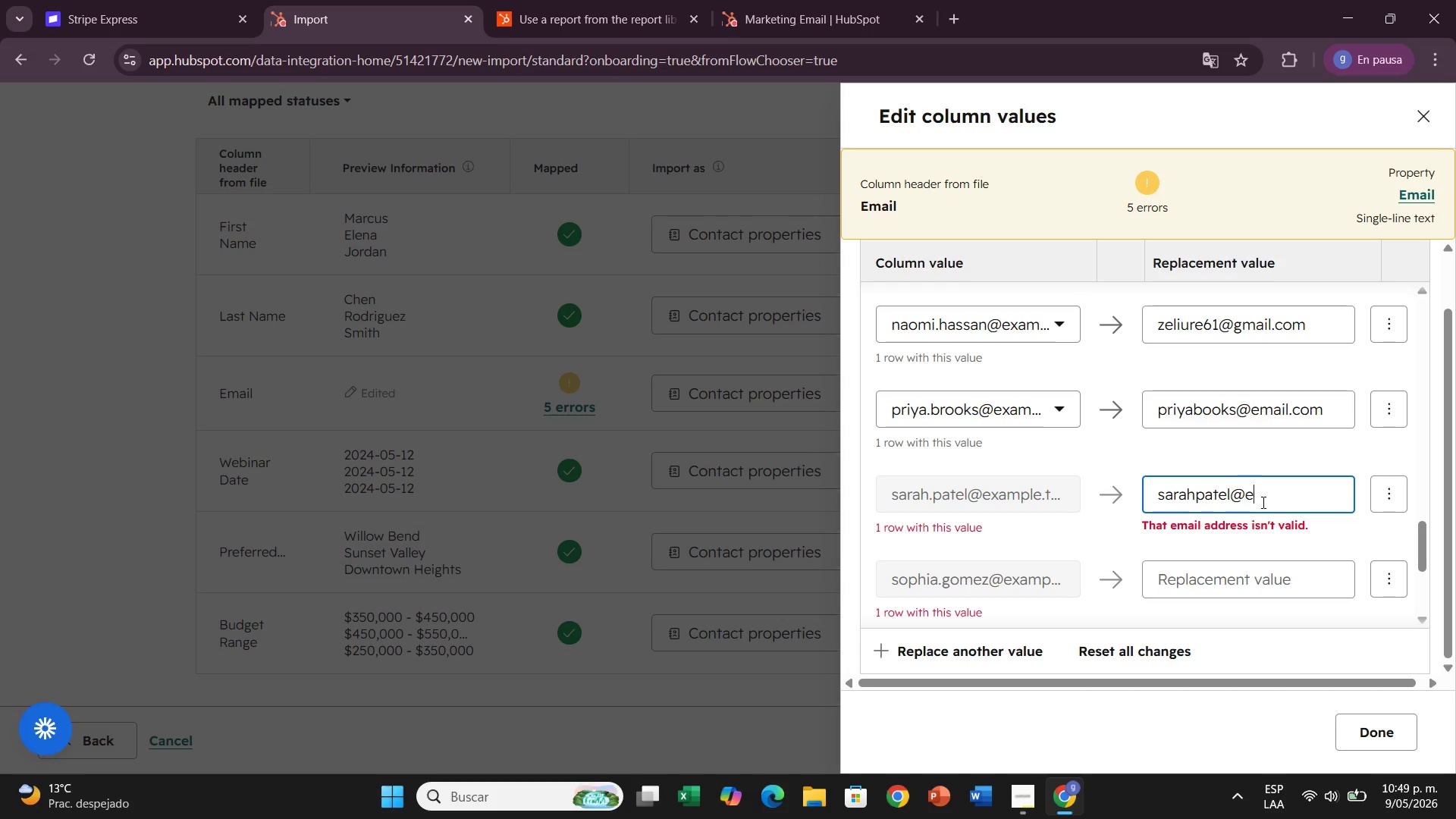 
type(email.com)
 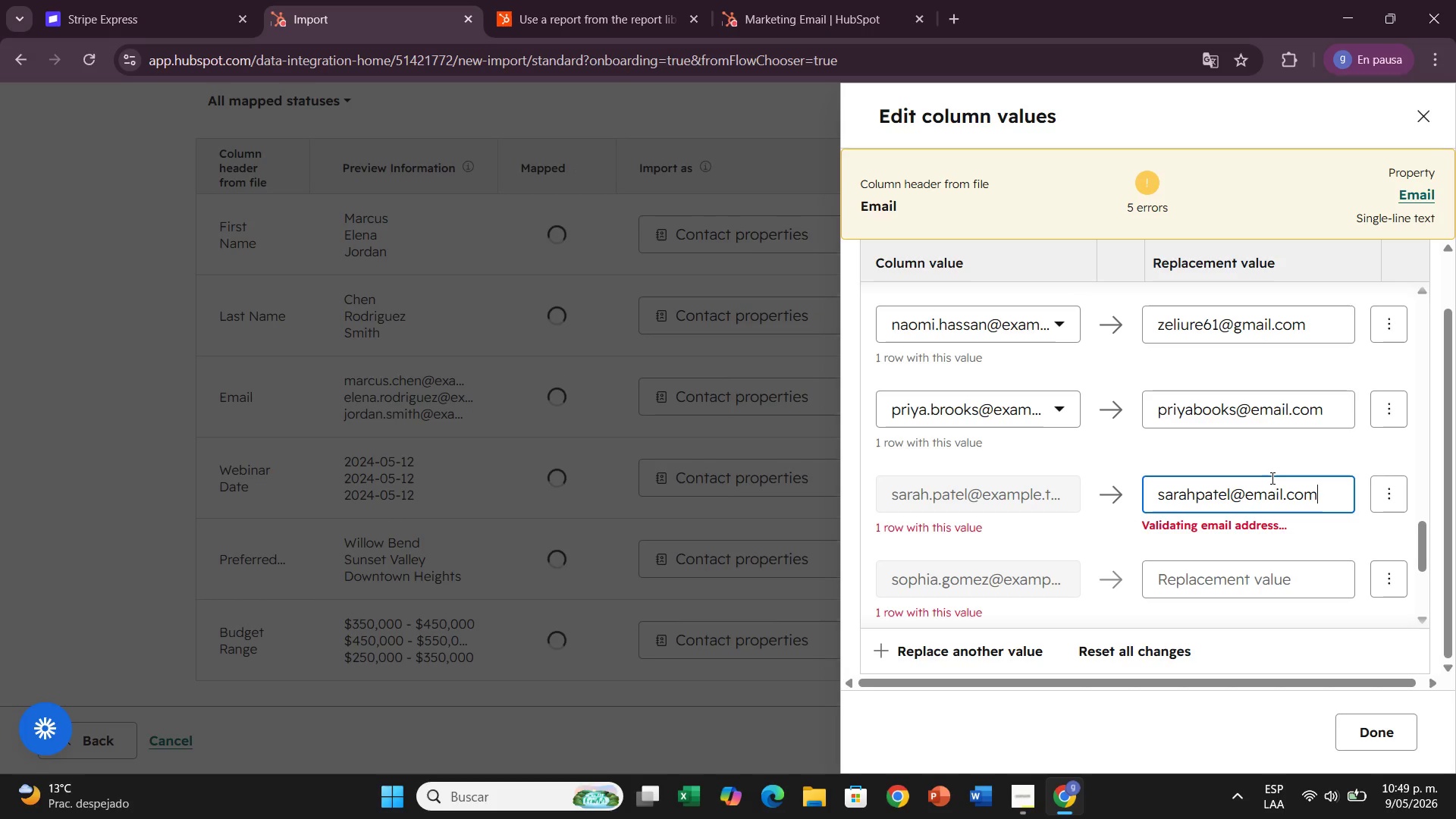 
scroll: coordinate [1263, 480], scroll_direction: down, amount: 3.0
 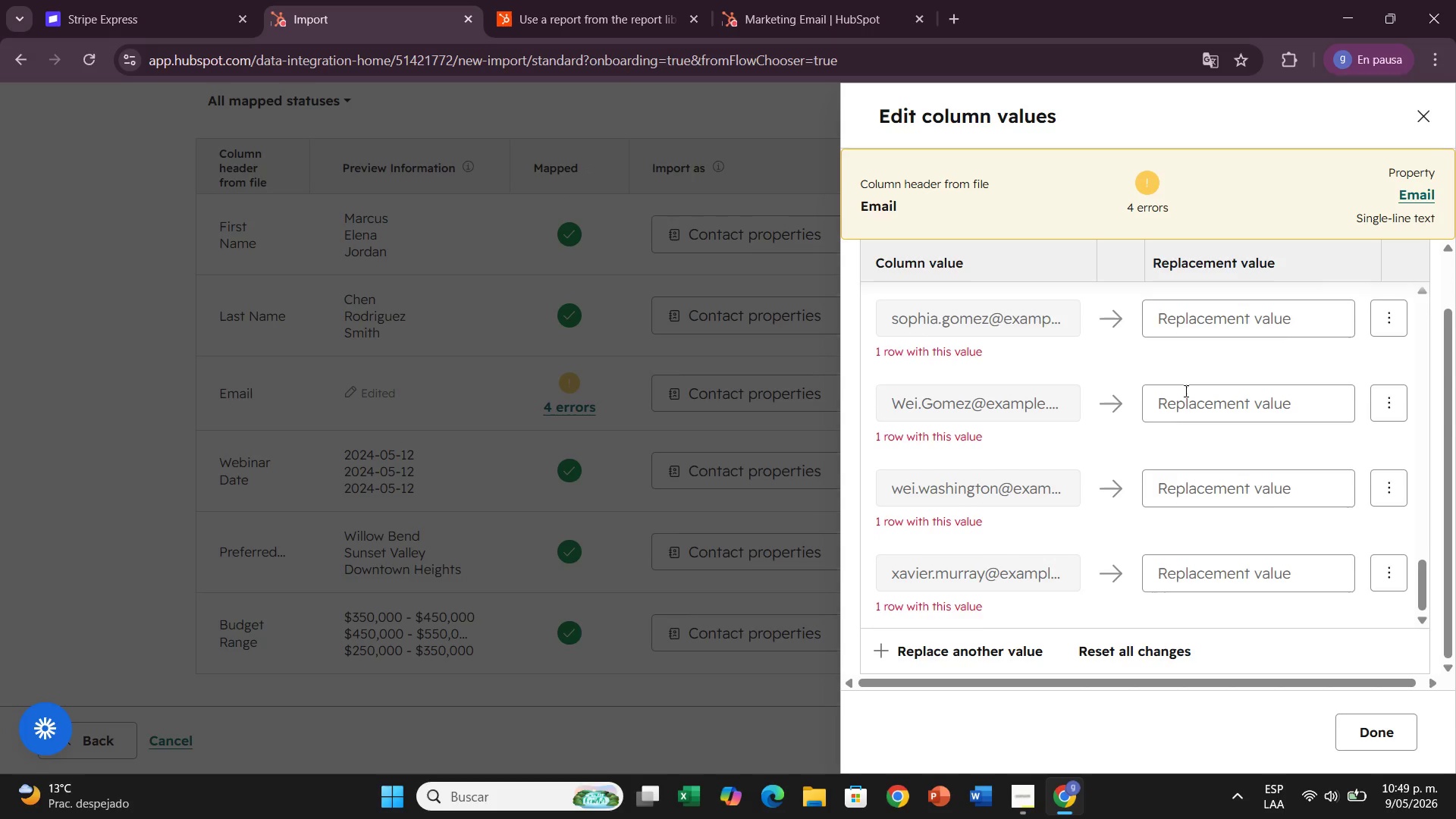 
scroll: coordinate [1185, 391], scroll_direction: up, amount: 1.0
 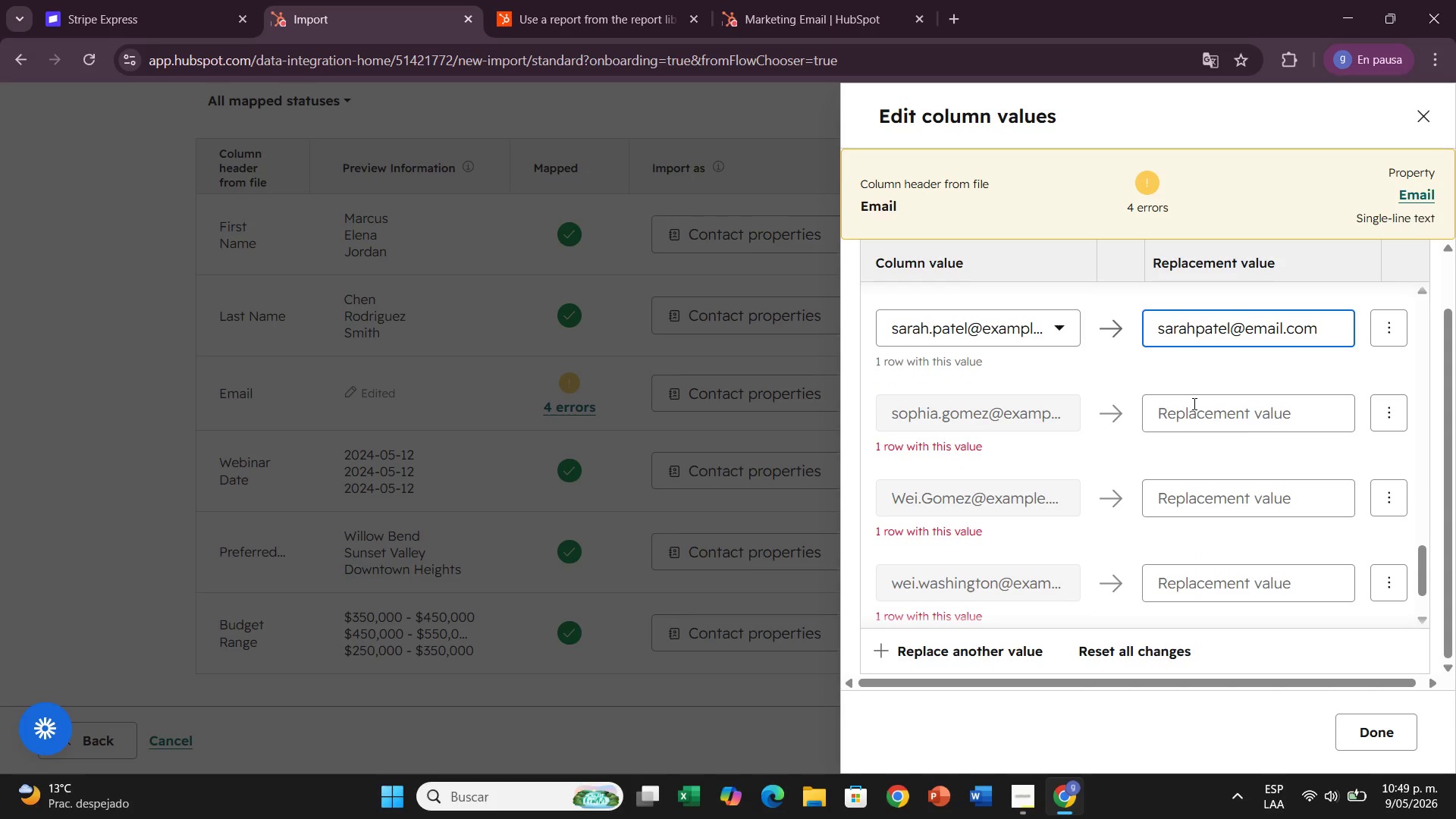 
left_click([1193, 403])
 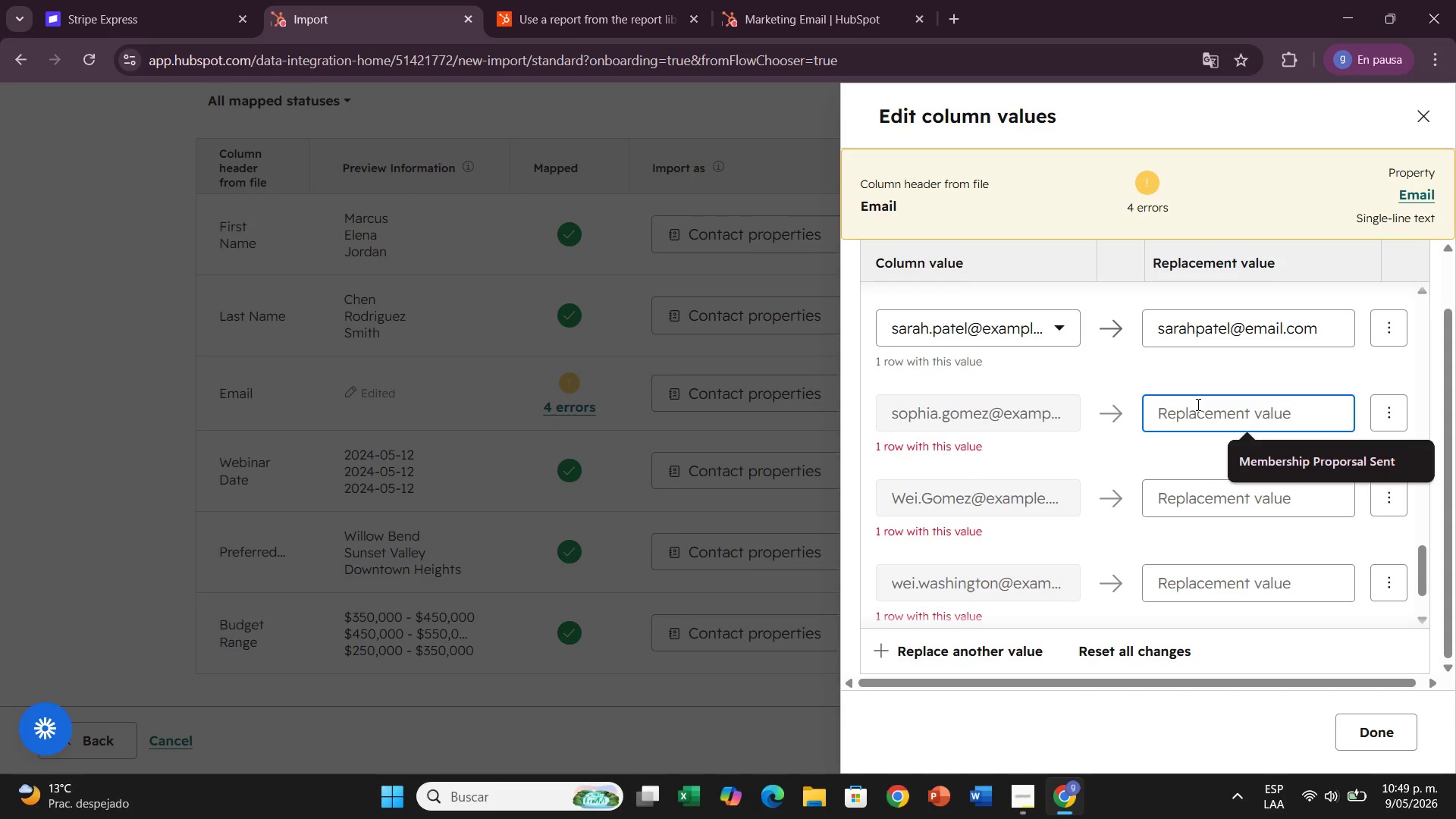 
type(sophiagomez)
 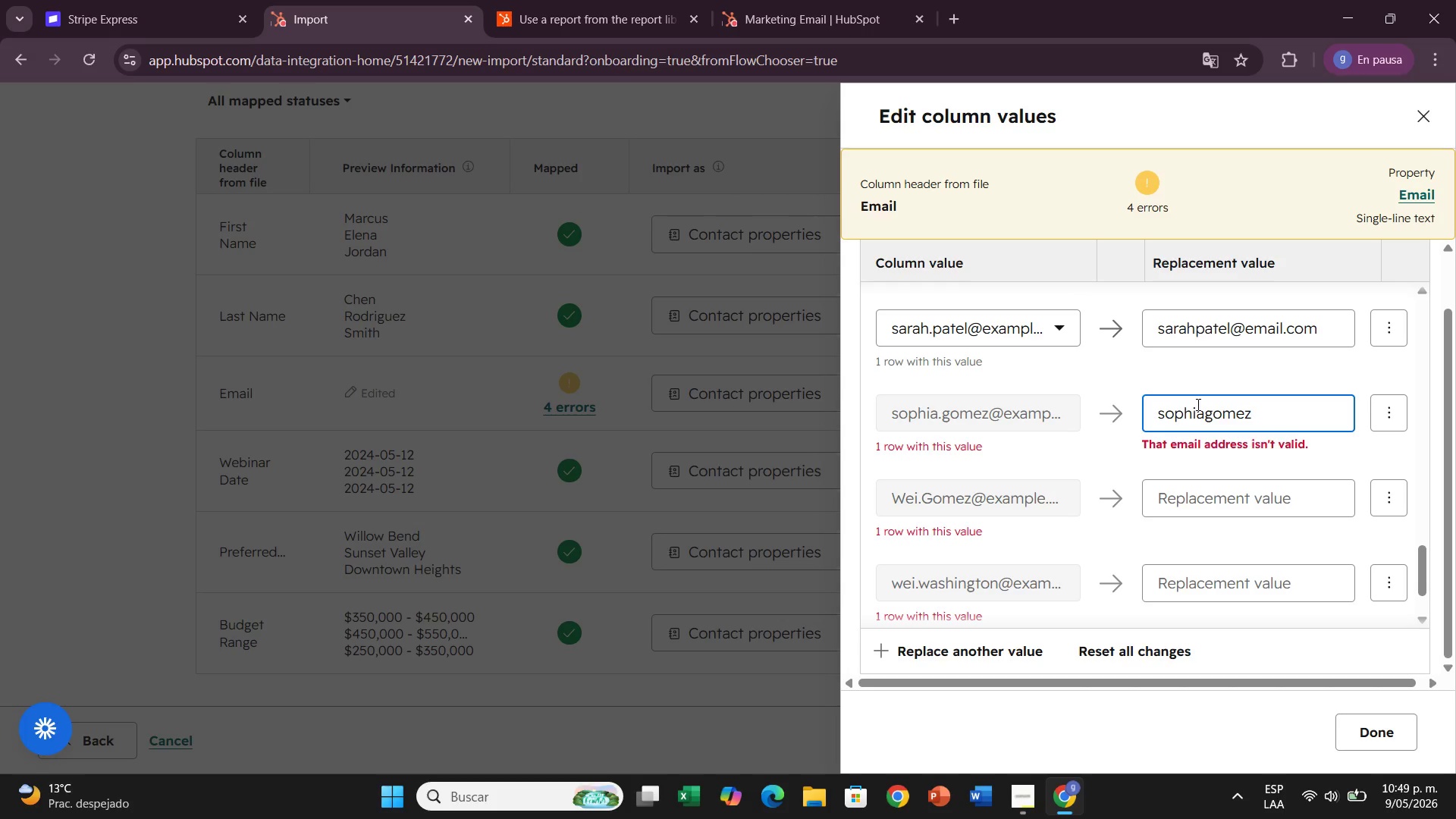 
key(Alt+Control+Q)
 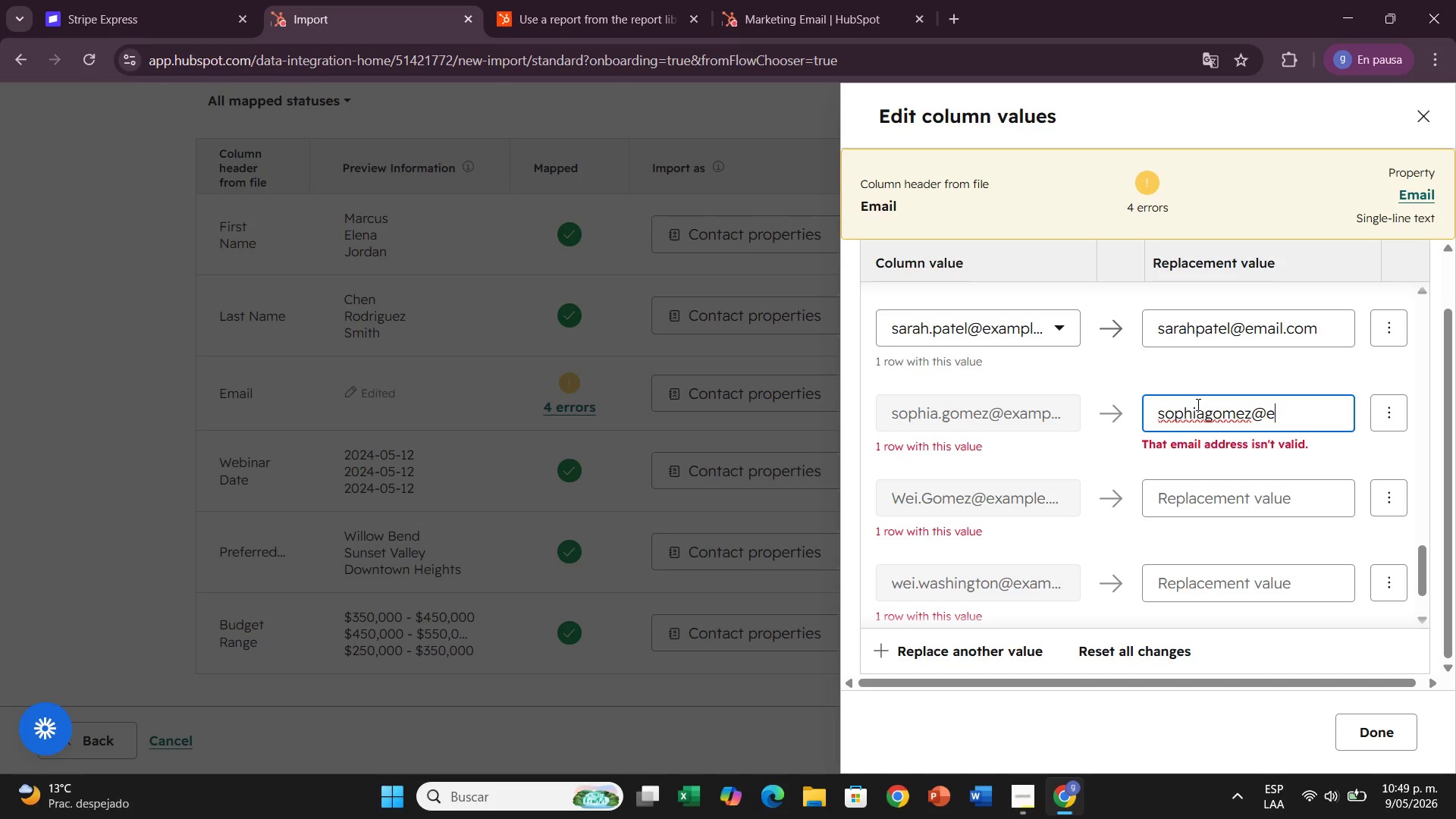 
type(emal)
key(Backspace)
type(il.com)
 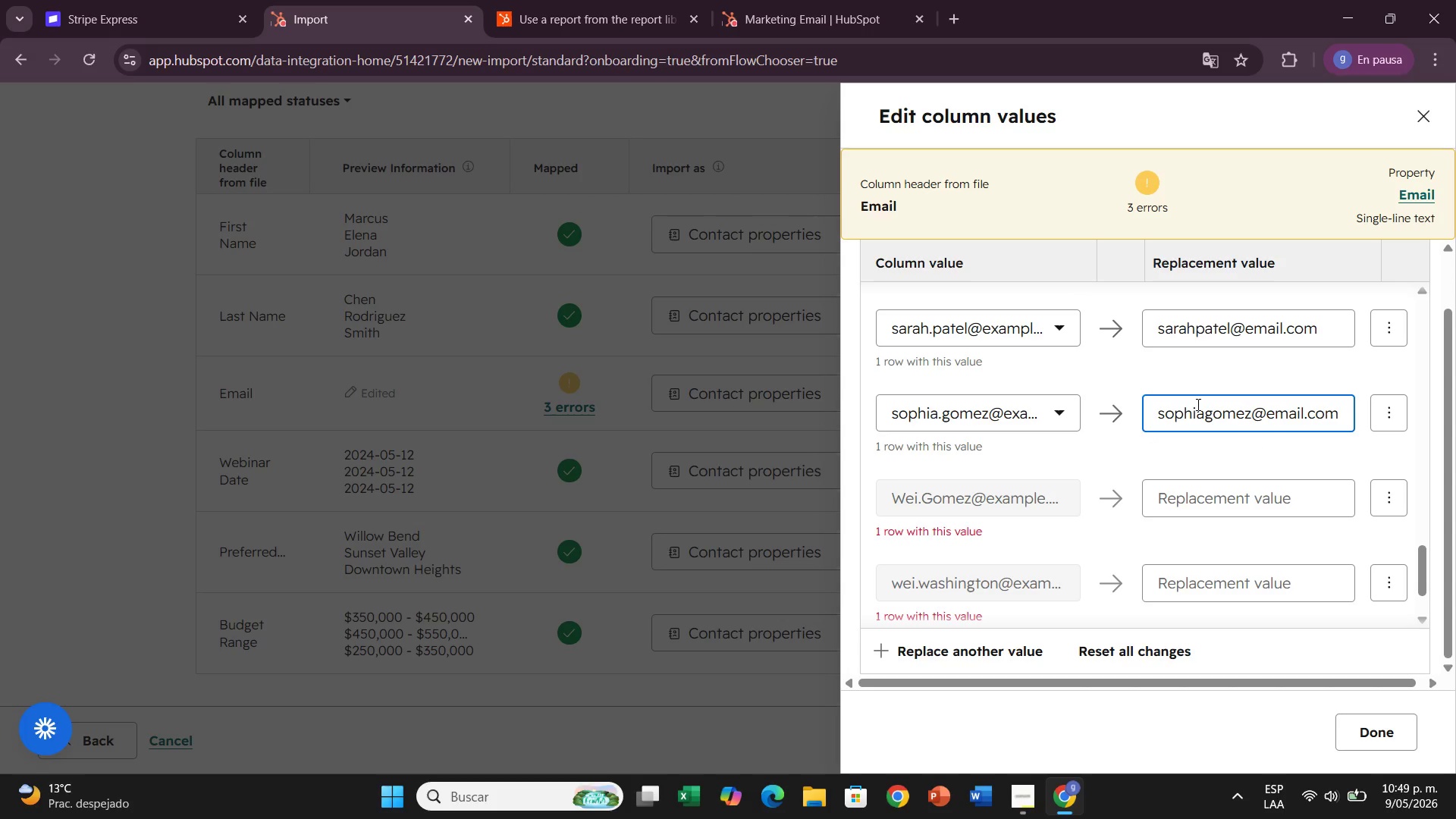 
key(Enter)
 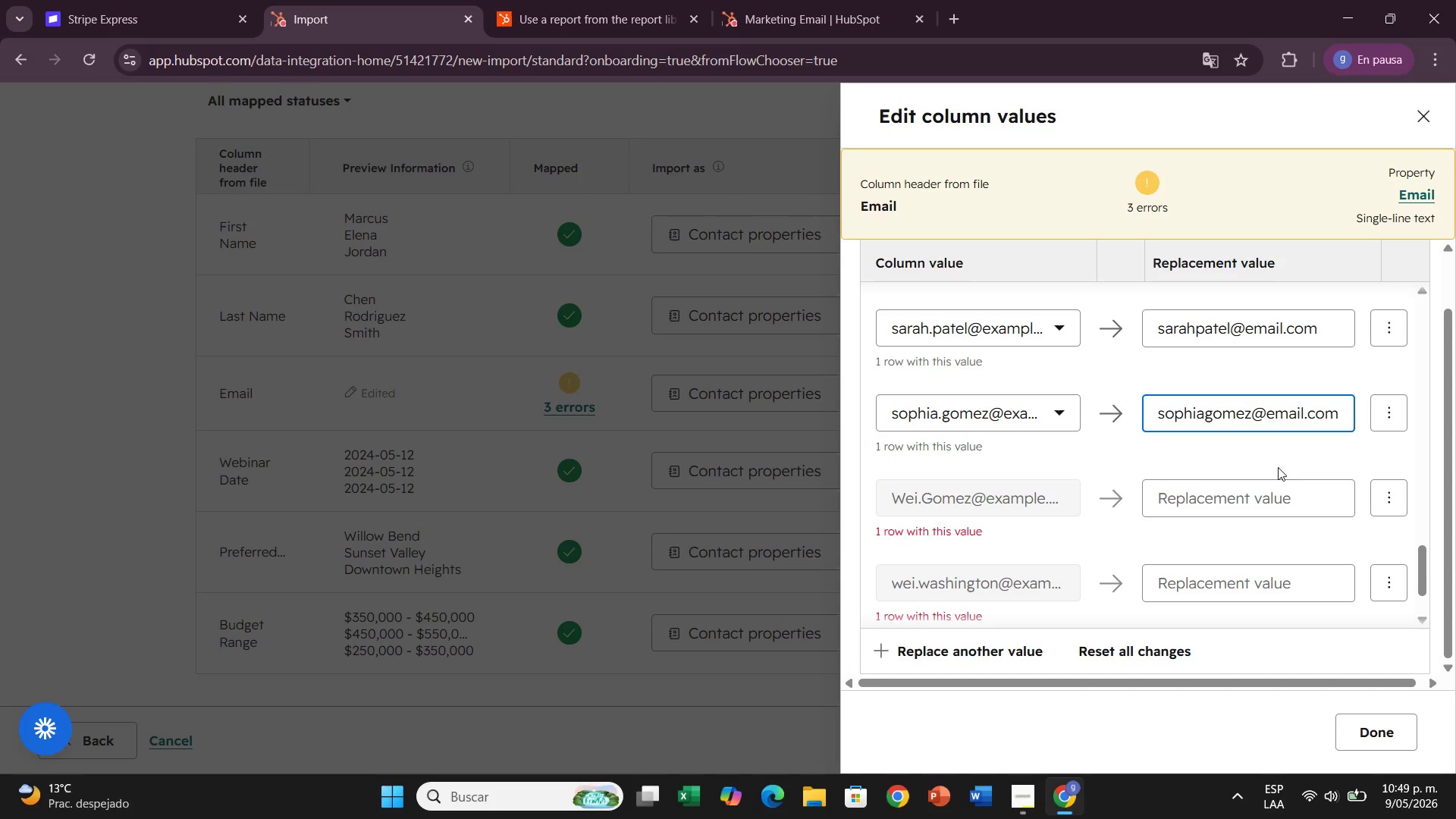 
left_click([1272, 495])
 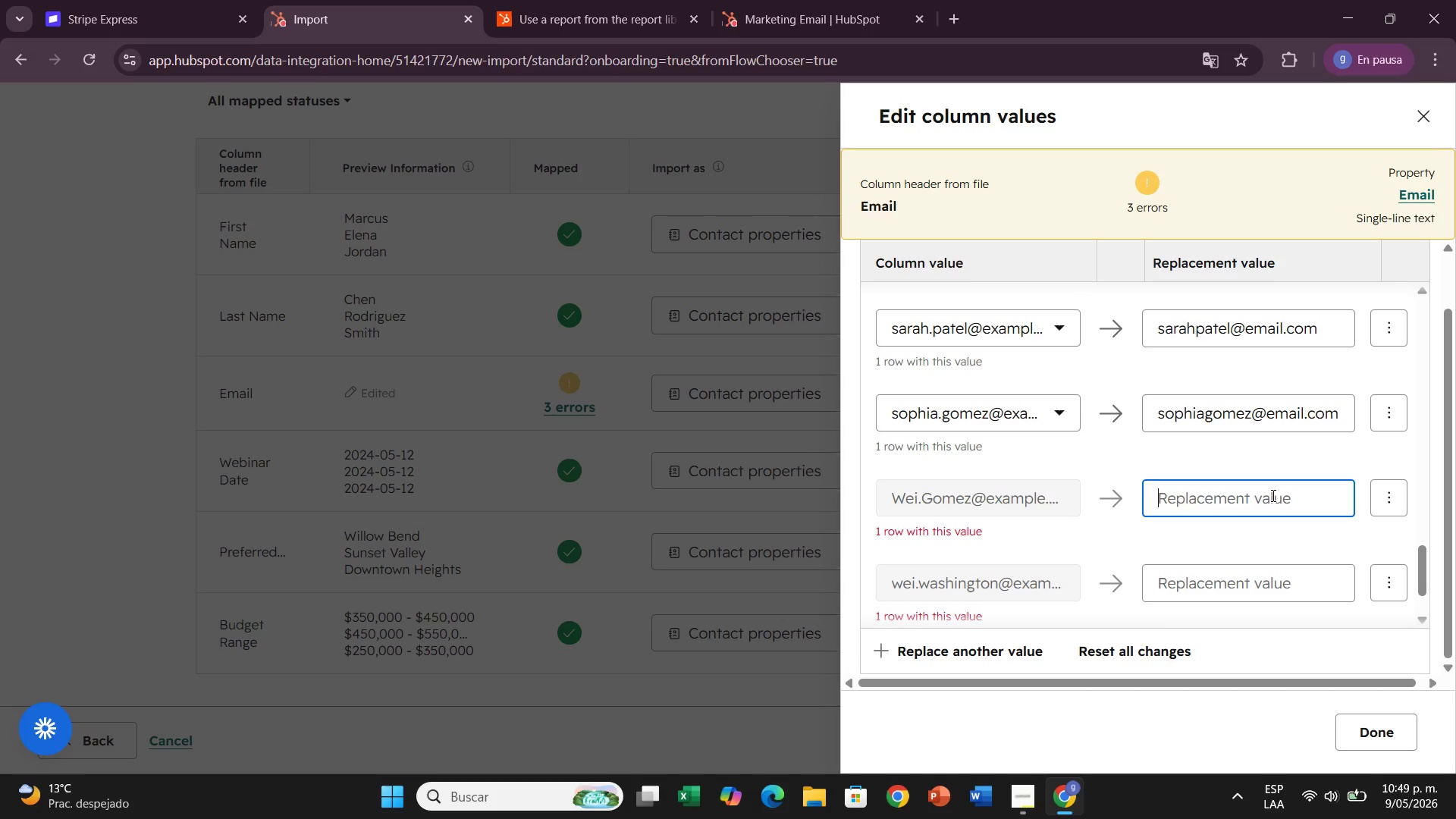 
type(wei)
 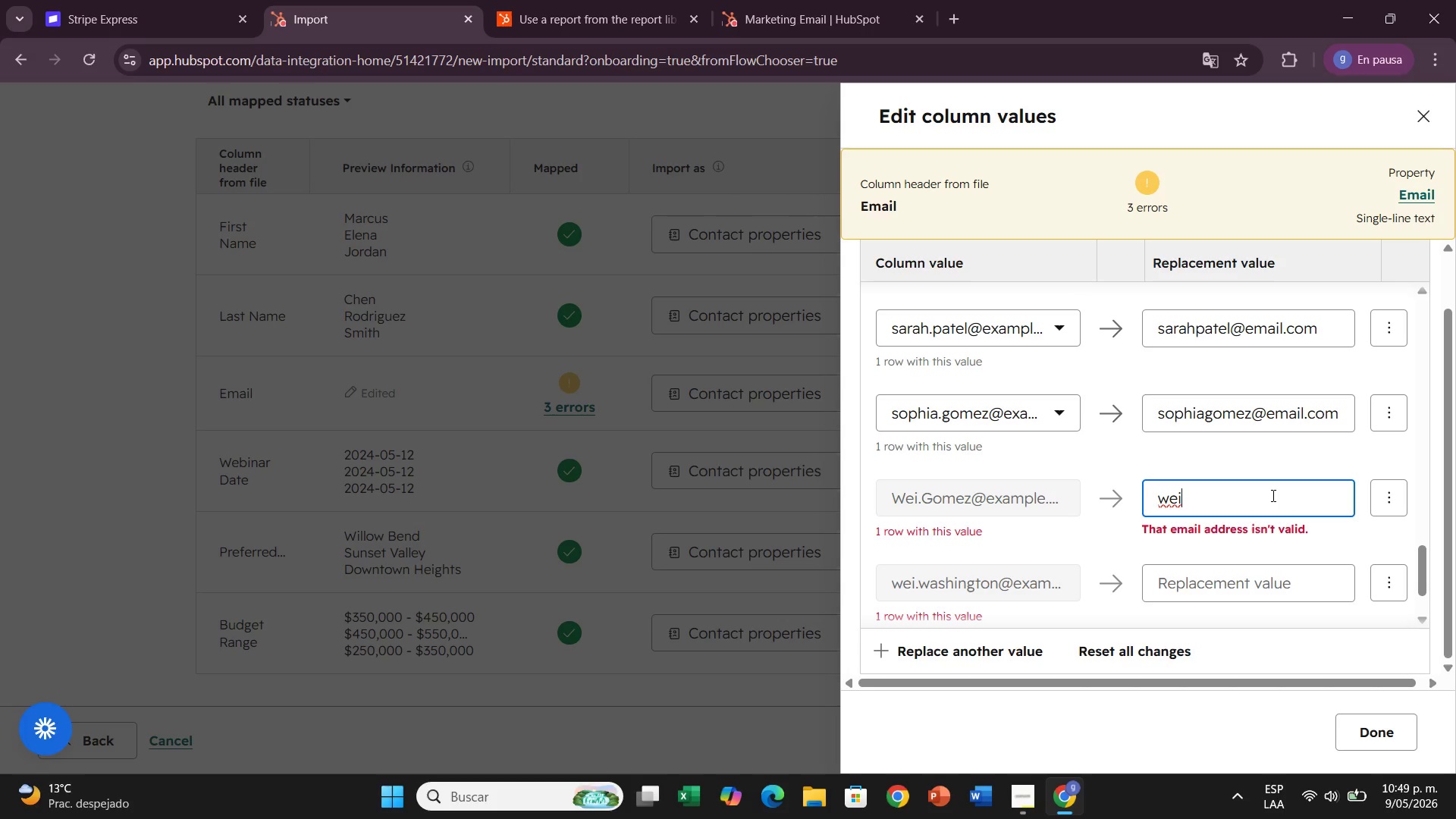 
type(gomez)
 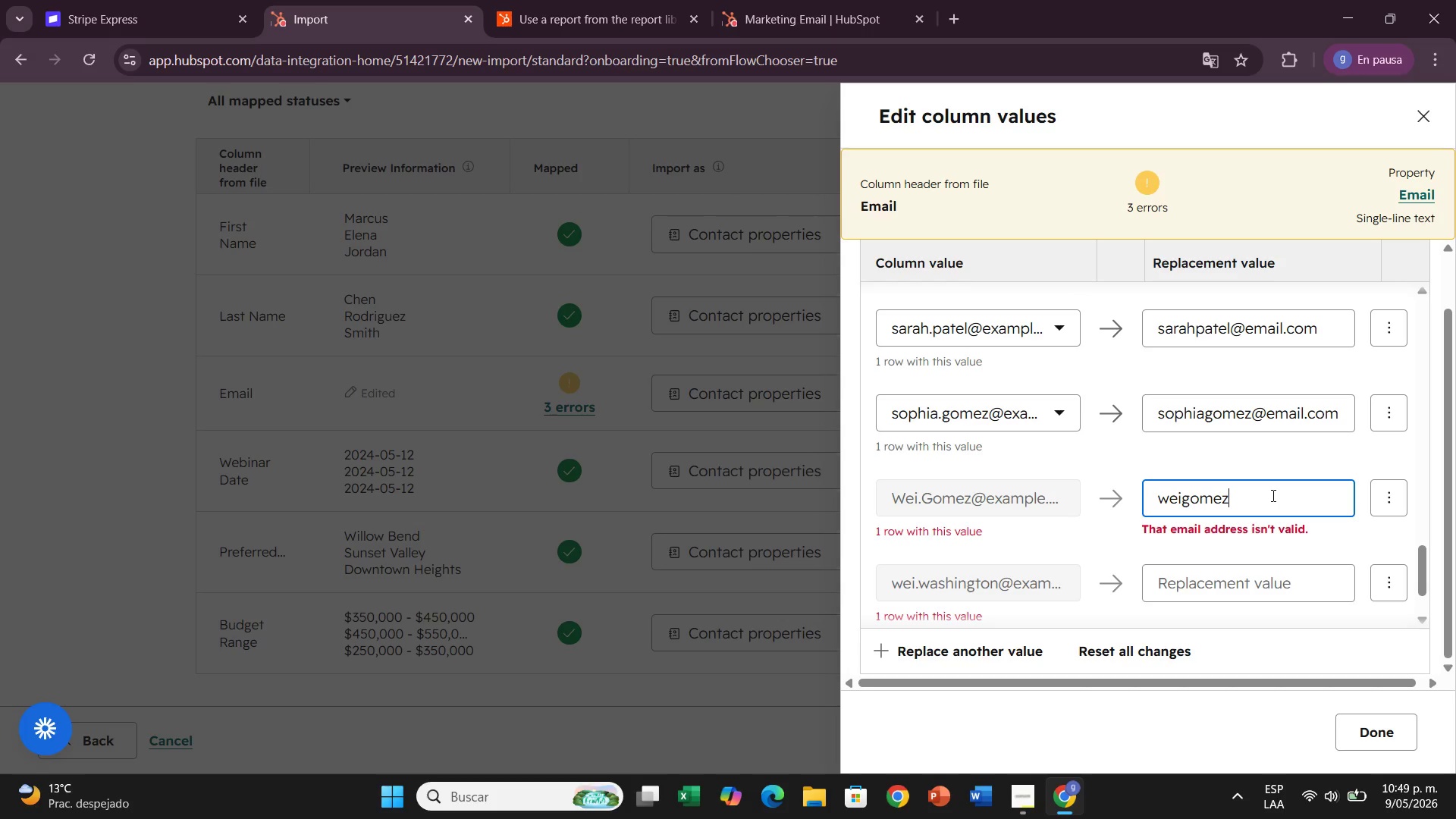 
key(Alt+Control+Q)
 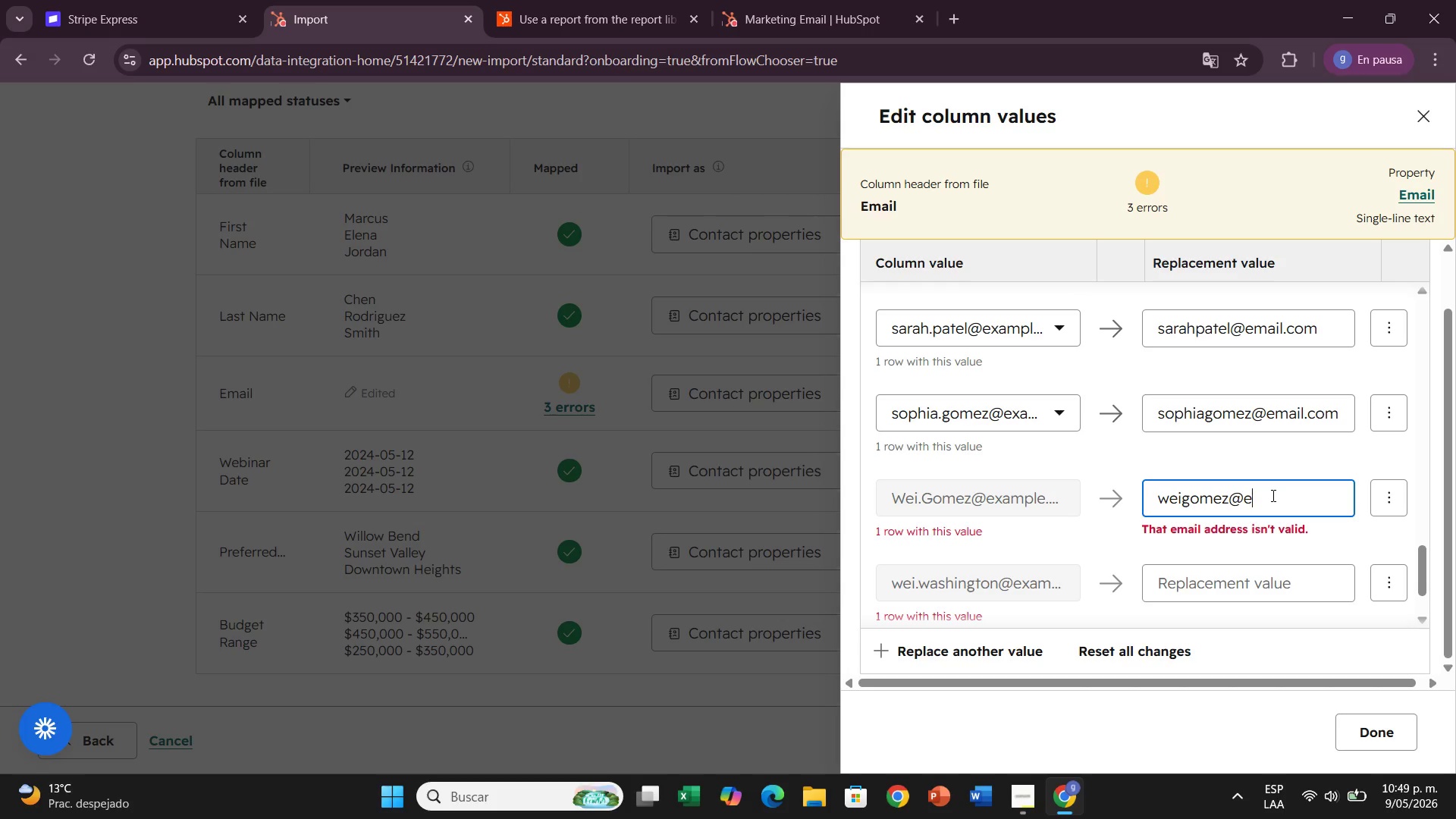 
type(email,x)
key(Backspace)
type(com)
 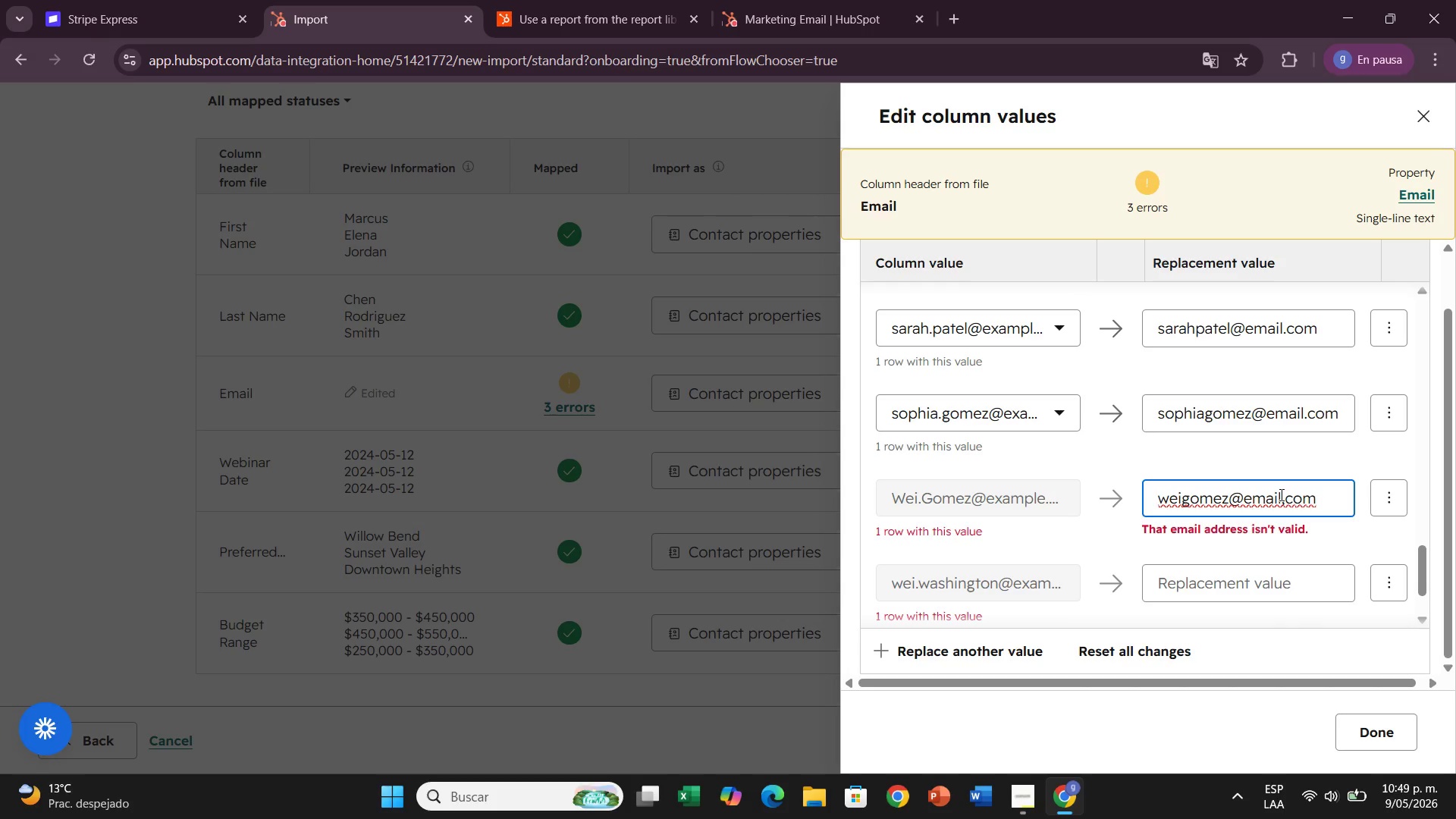 
left_click([1289, 504])
 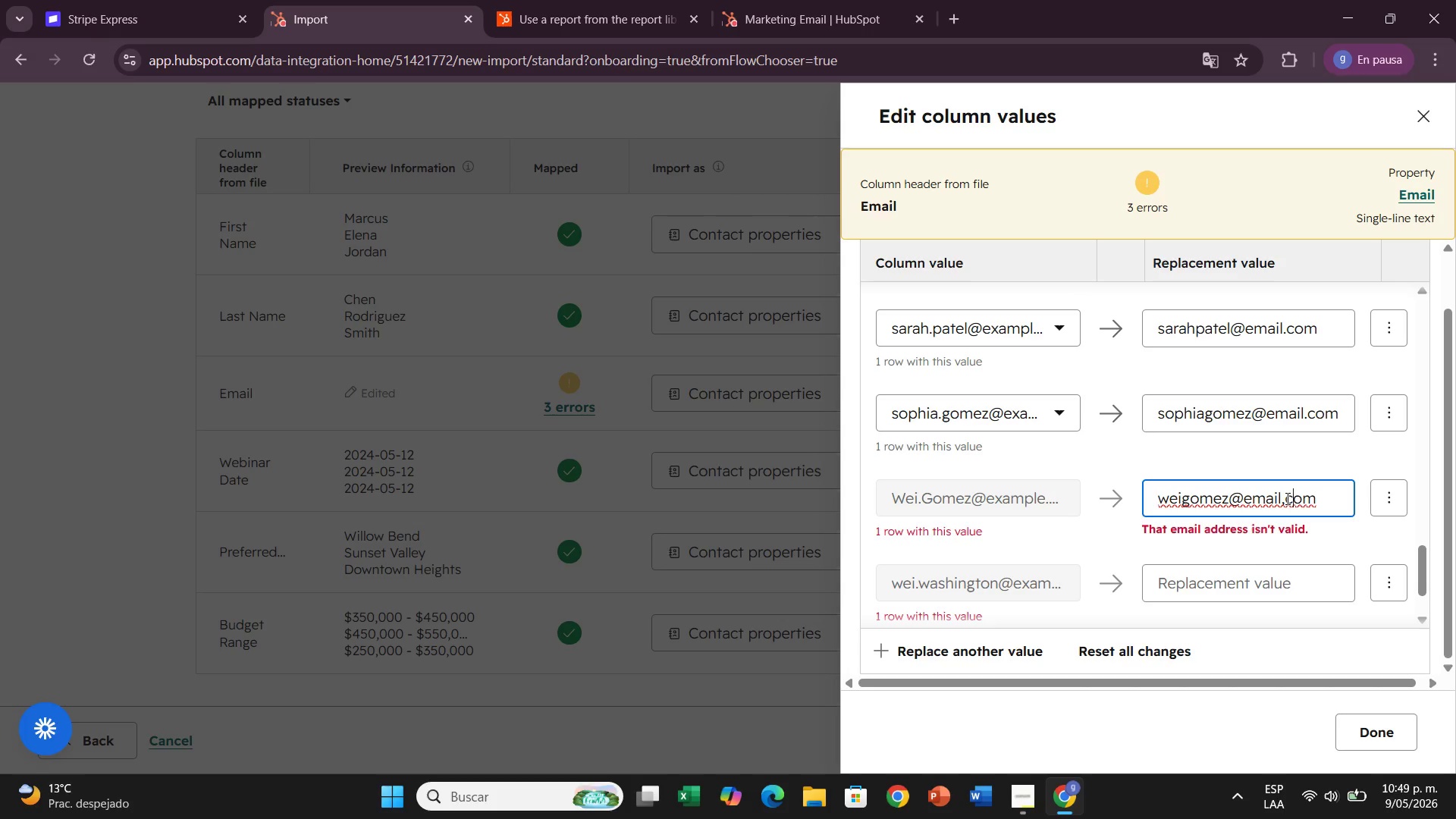 
left_click([1286, 498])
 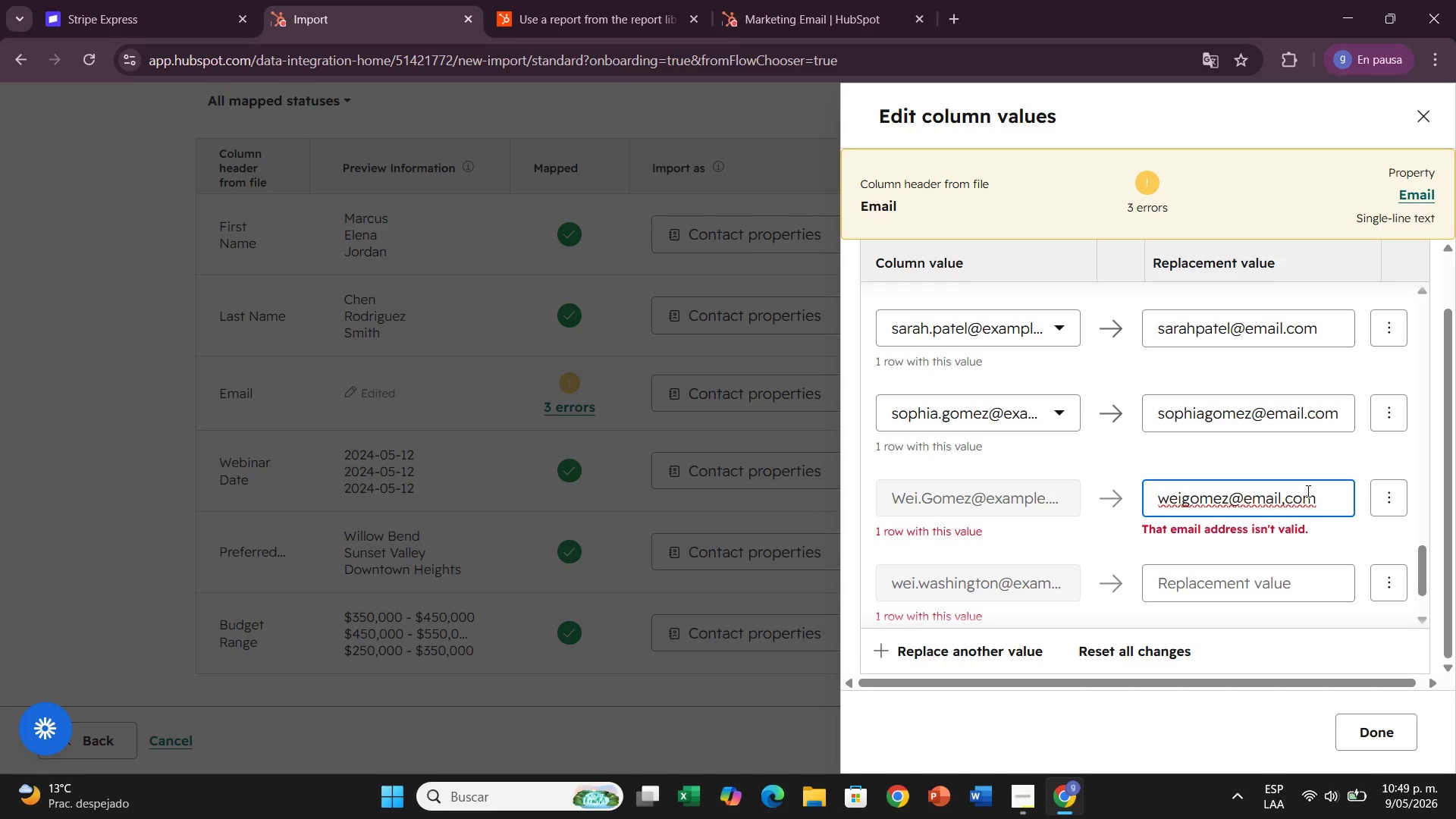 
key(Backspace)
 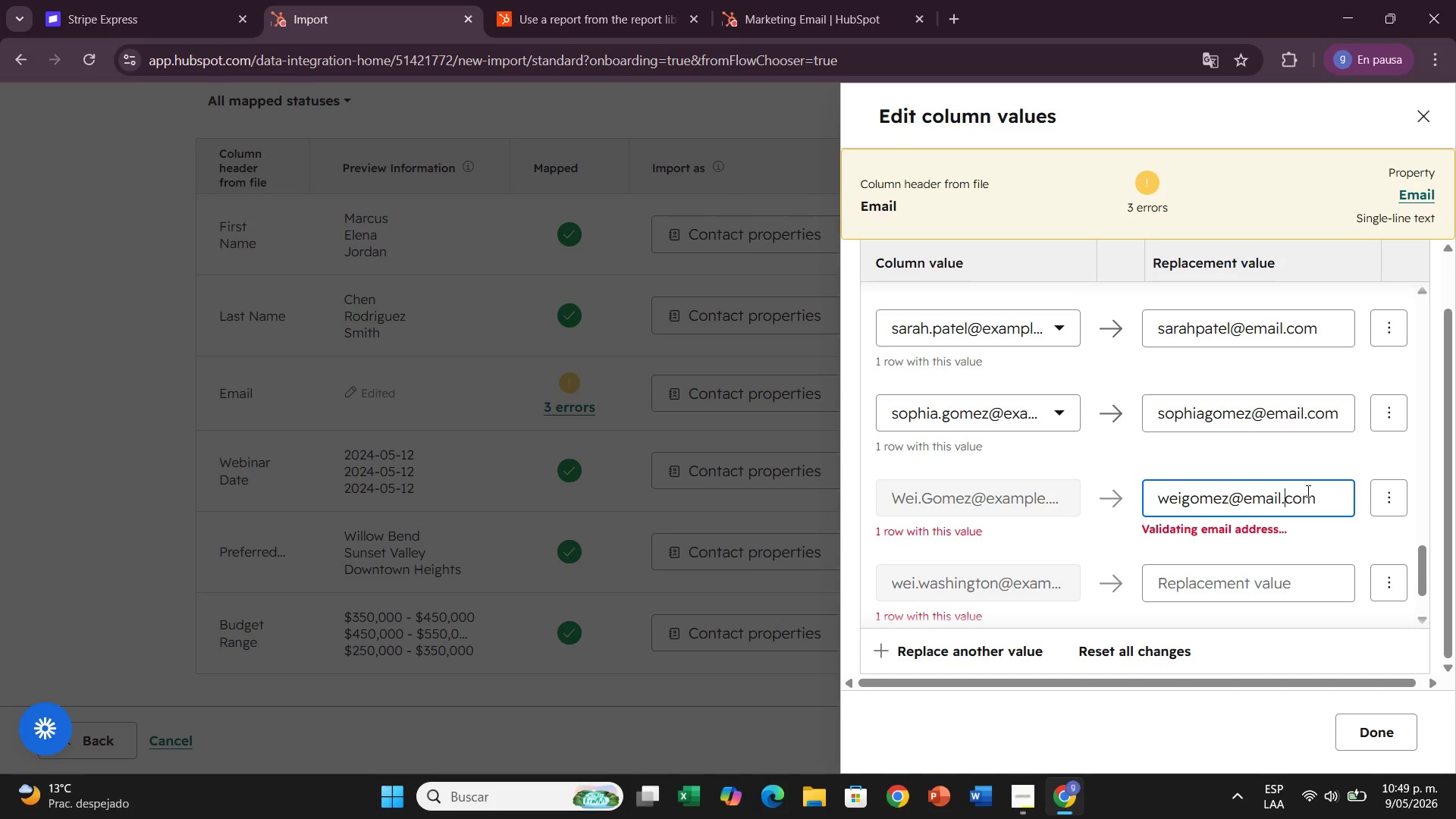 
key(Period)
 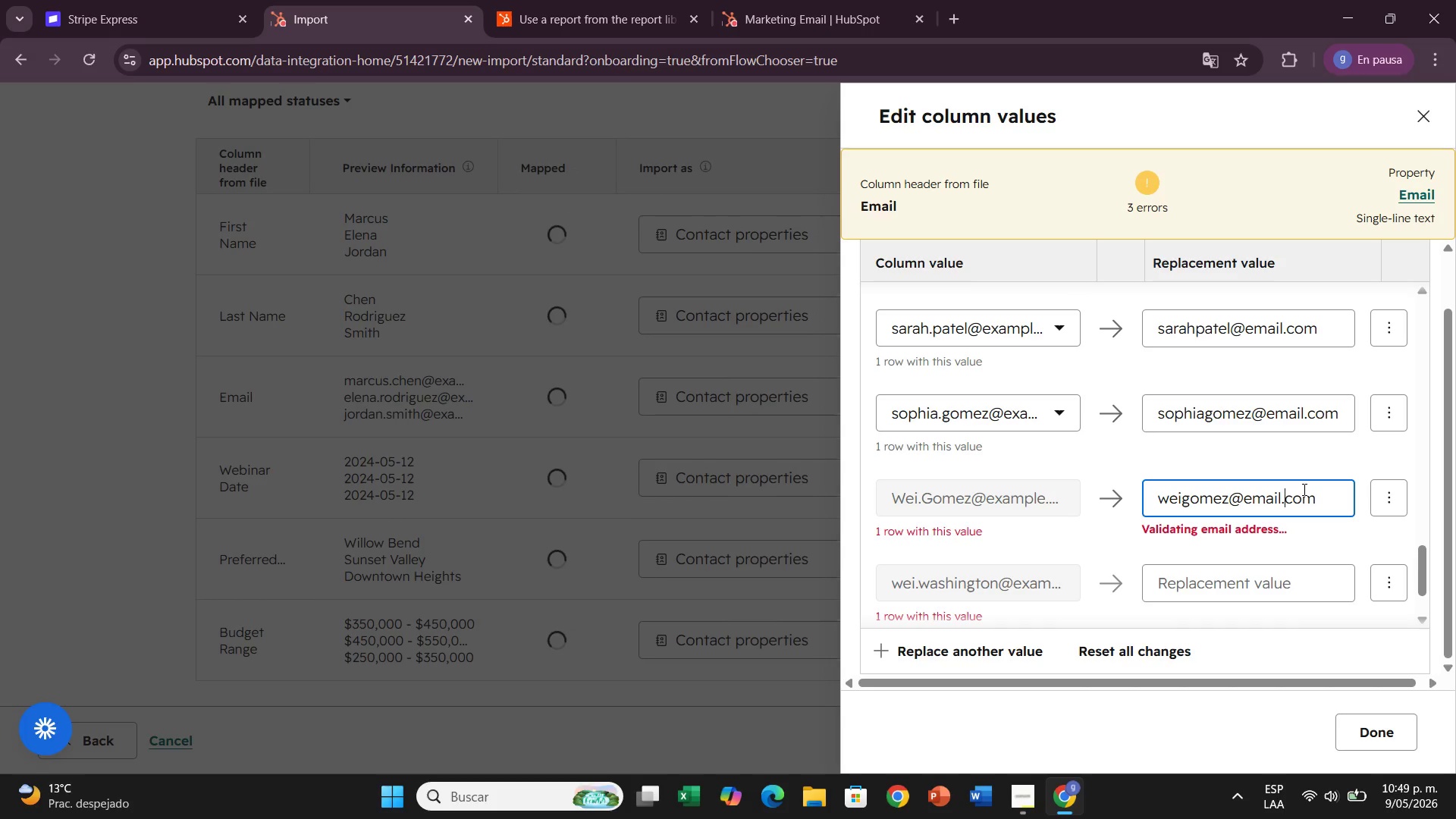 
scroll: coordinate [1279, 507], scroll_direction: down, amount: 3.0
 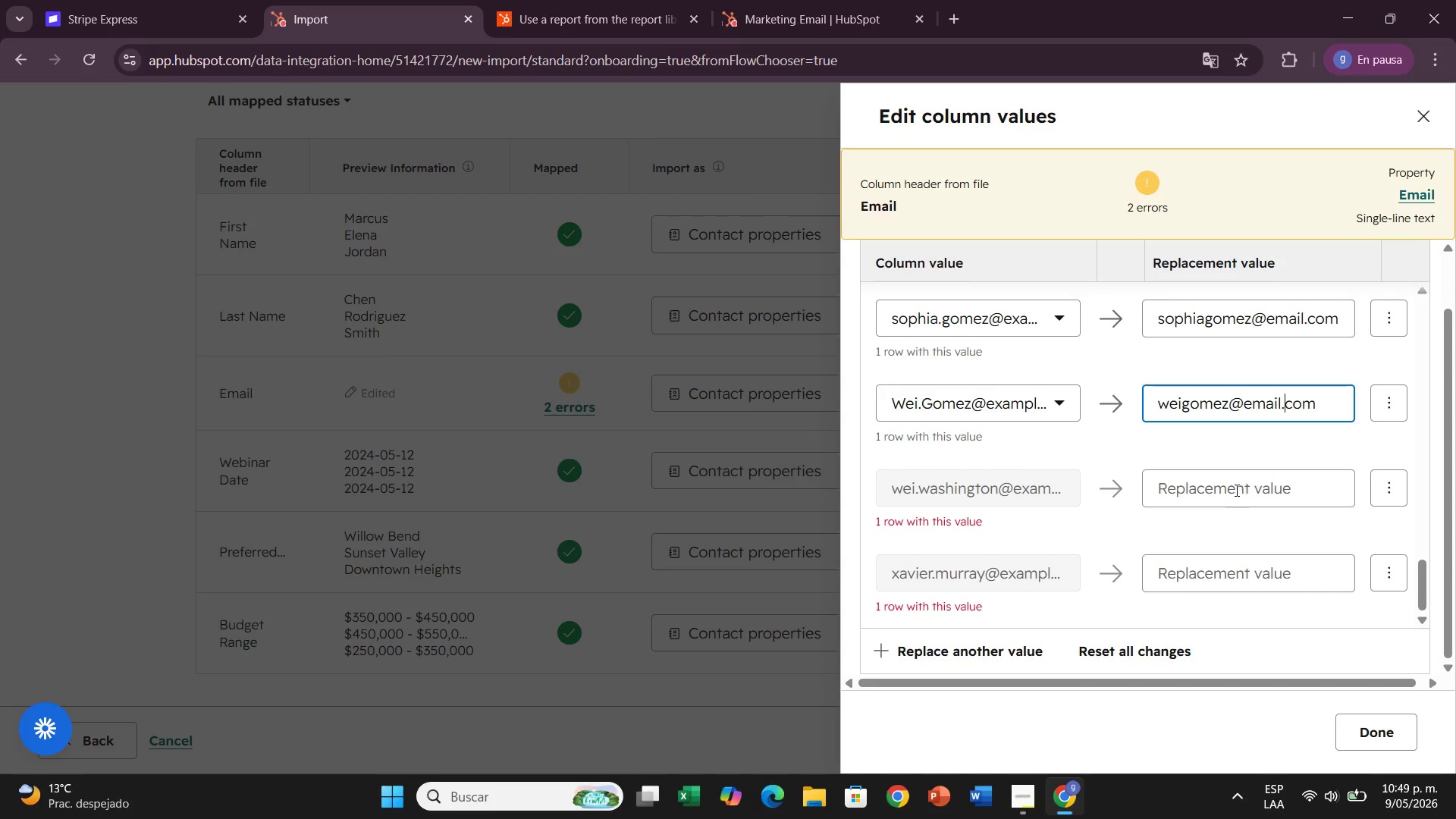 
left_click([1235, 486])
 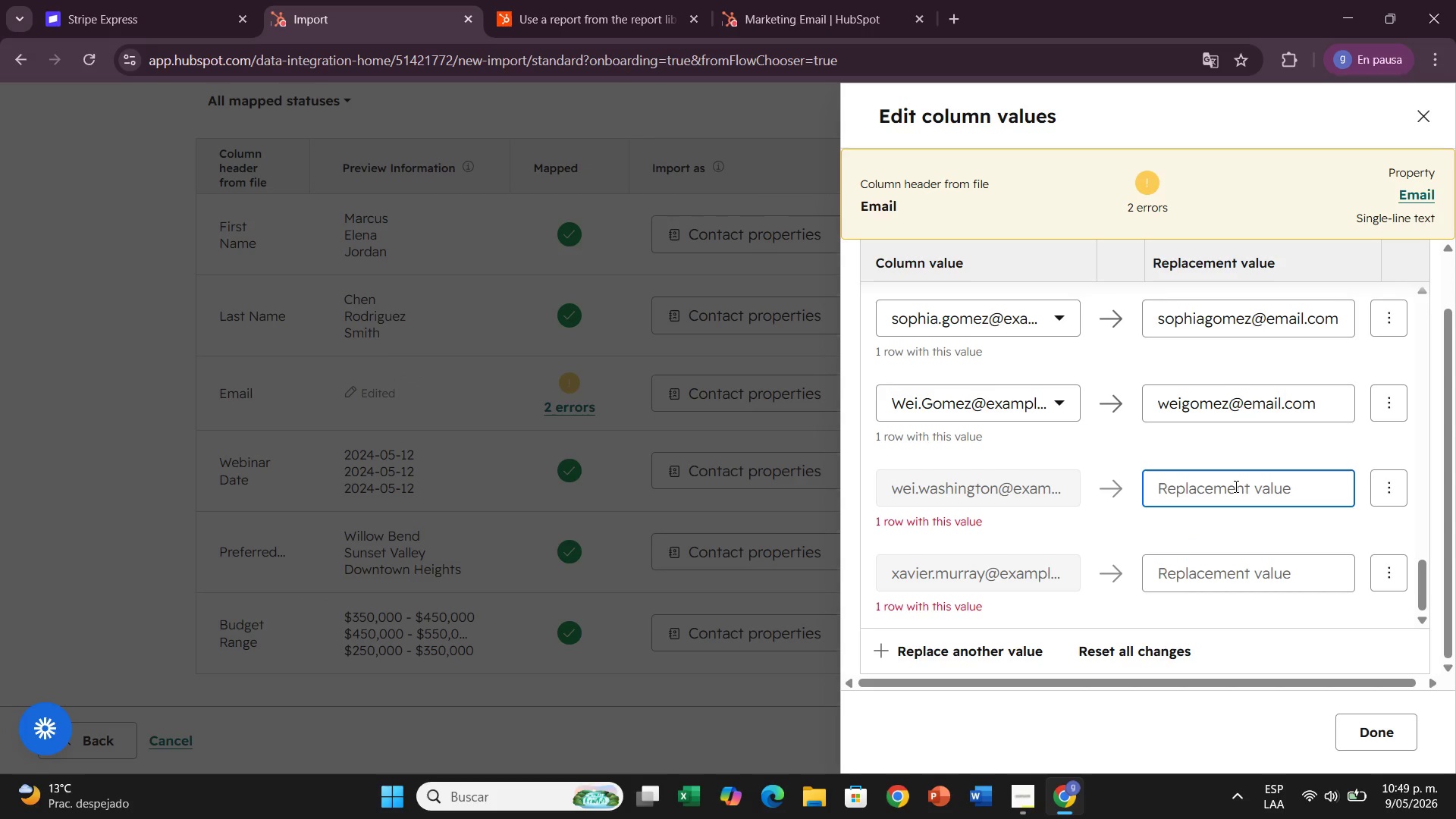 
type(weiwashington)
 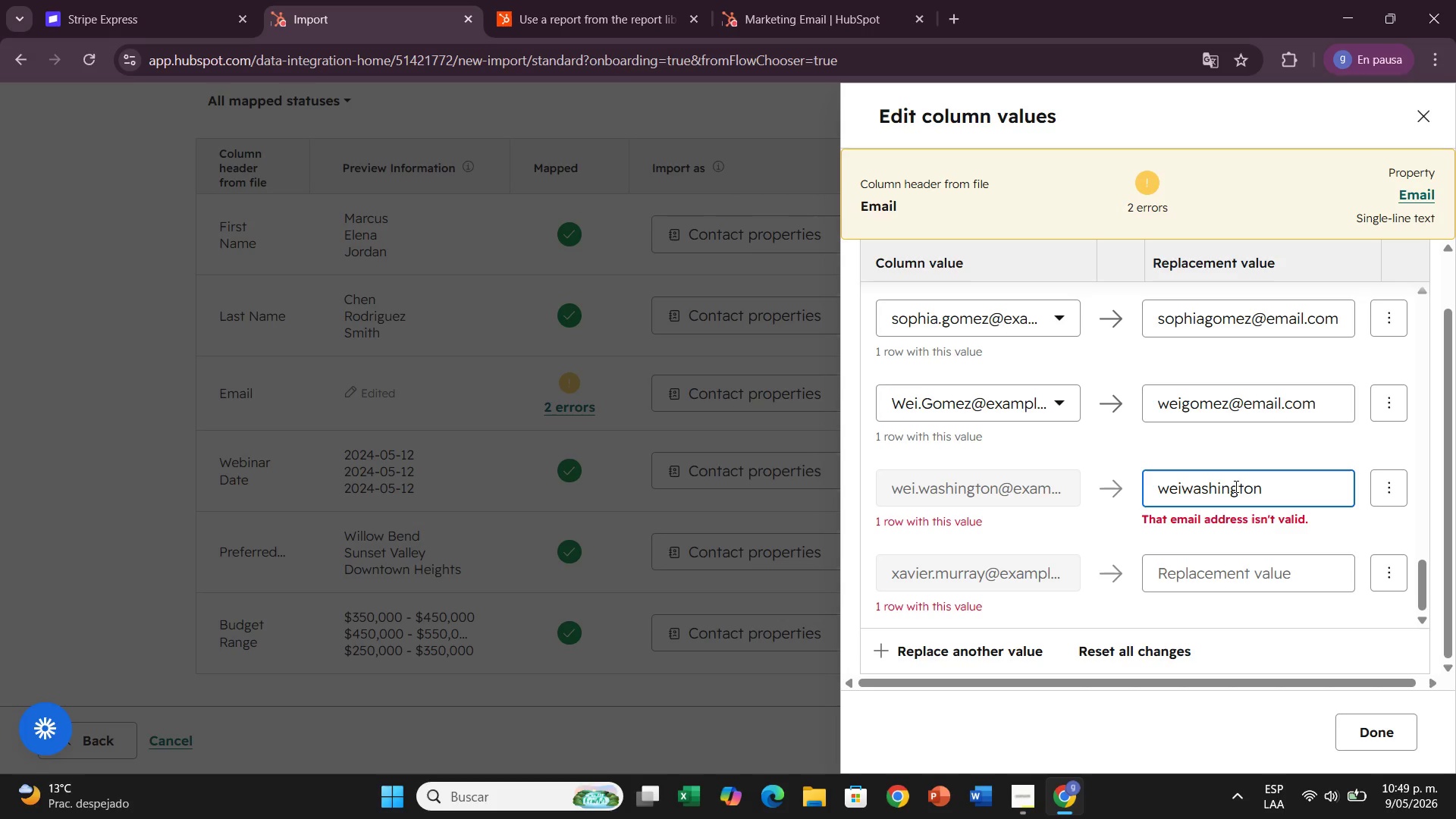 
key(Alt+Control+Q)
 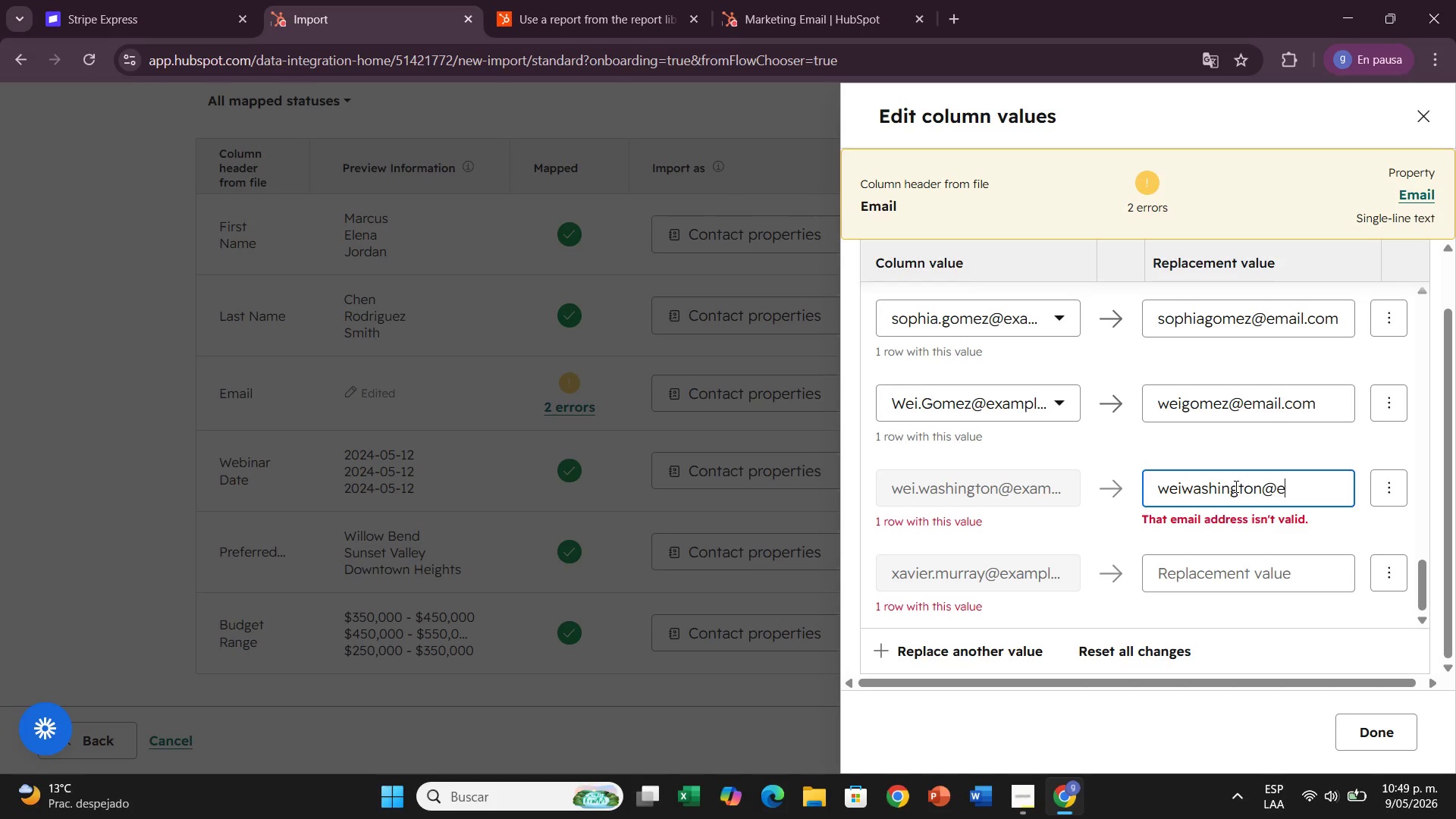 
type(email.com)
 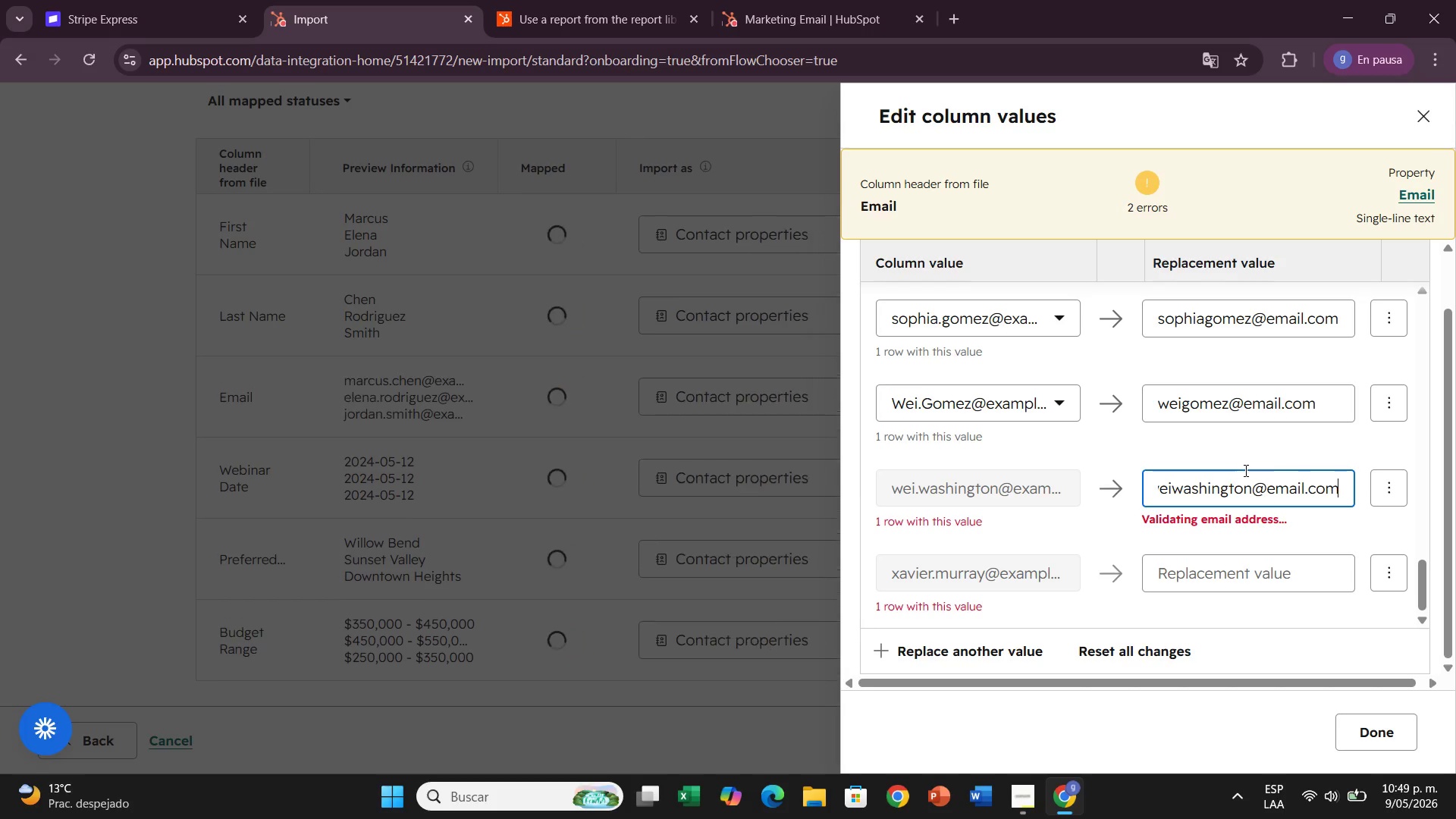 
scroll: coordinate [1221, 546], scroll_direction: down, amount: 4.0
 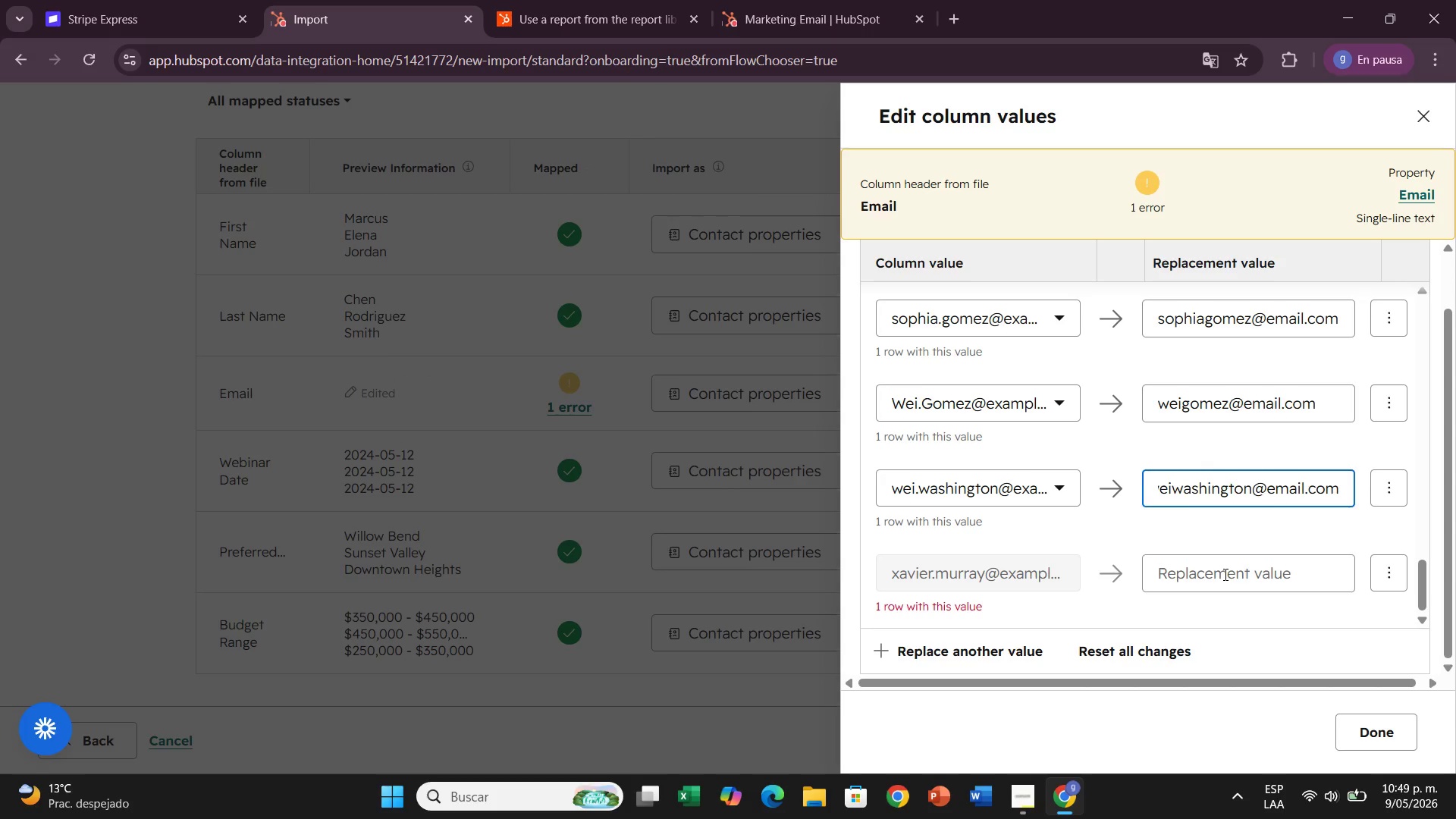 
left_click([1224, 574])
 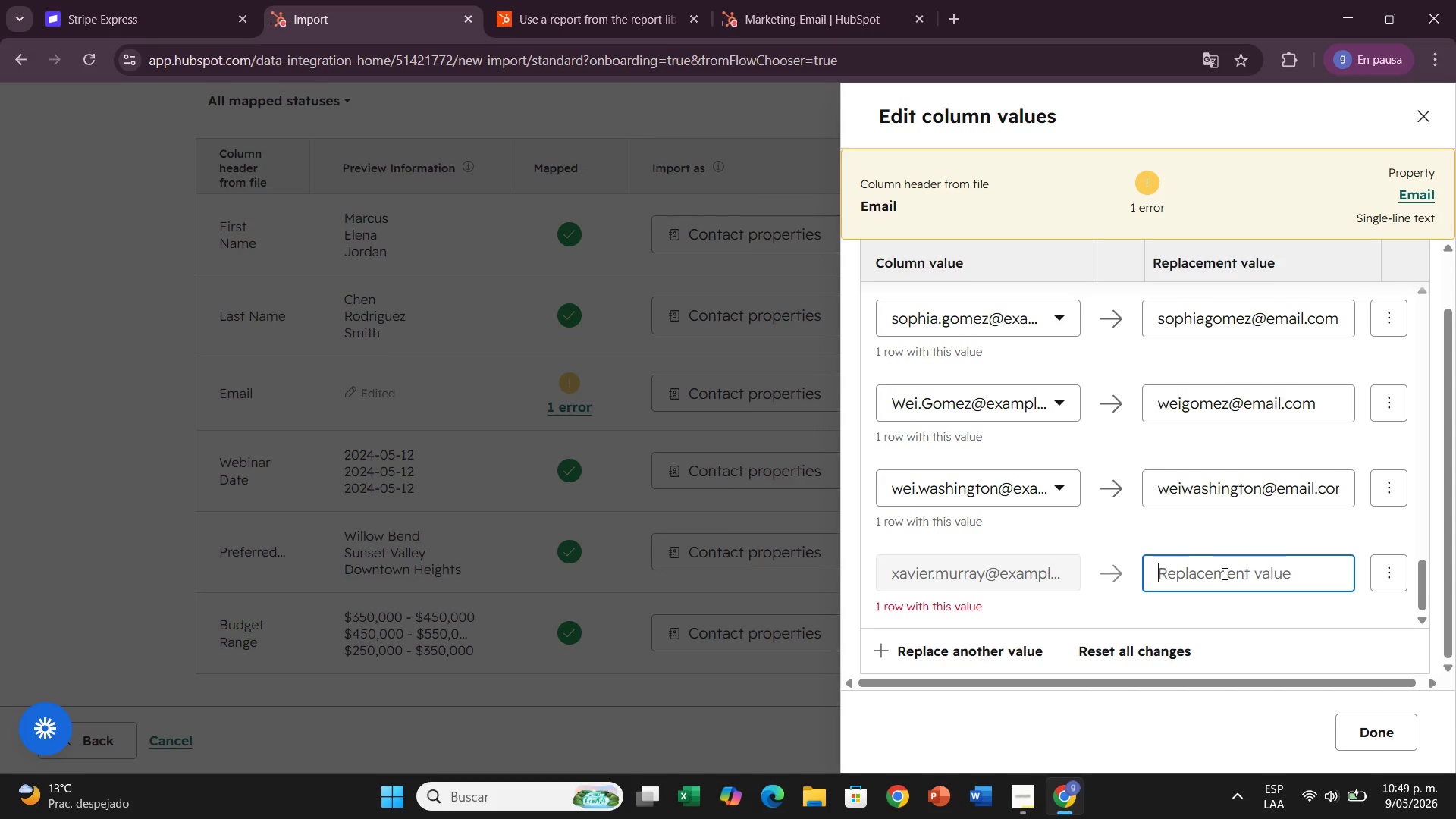 
type(xavierm)
key(Backspace)
type(murray)
 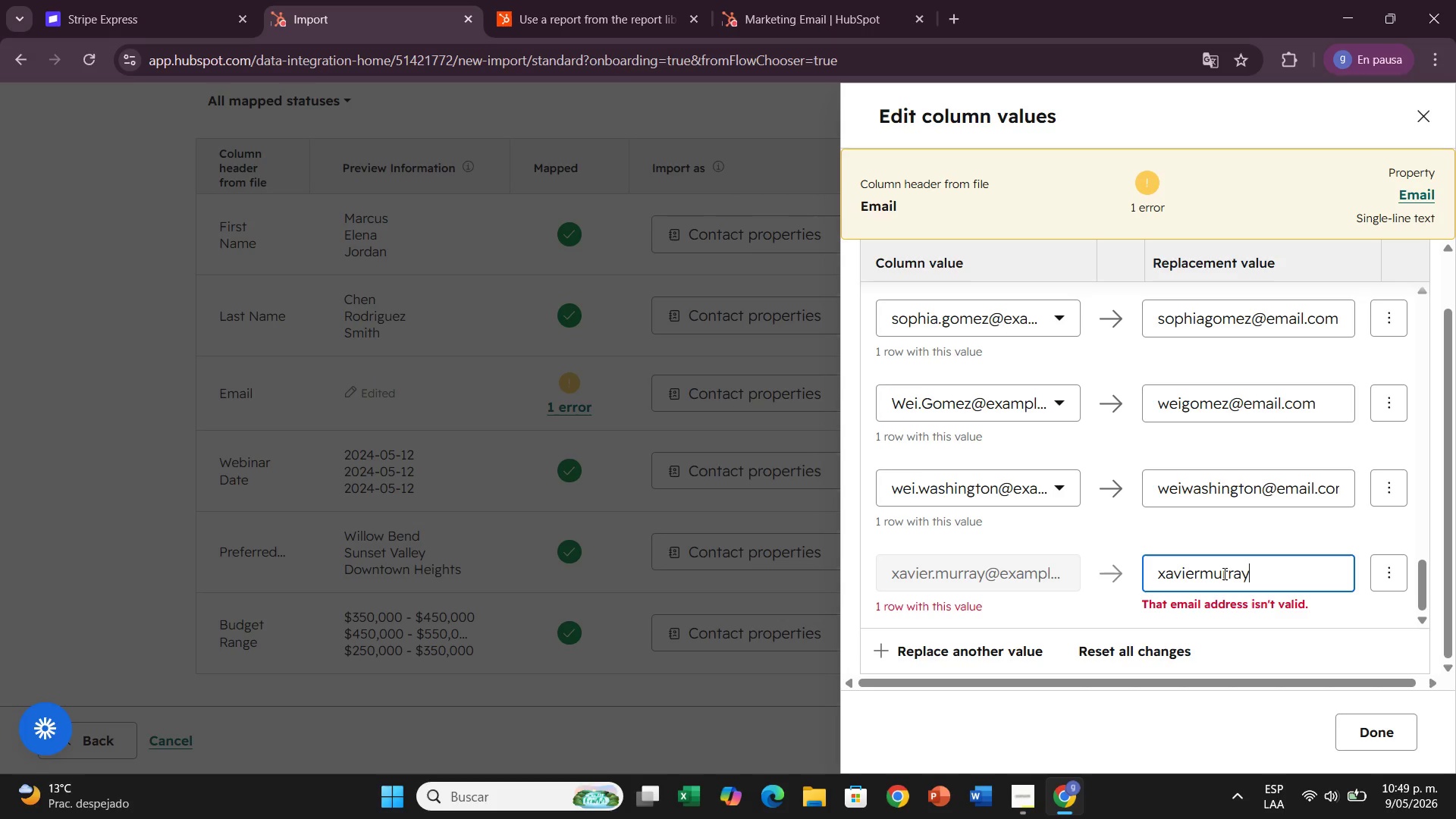 
key(Alt+Control+Q)
 